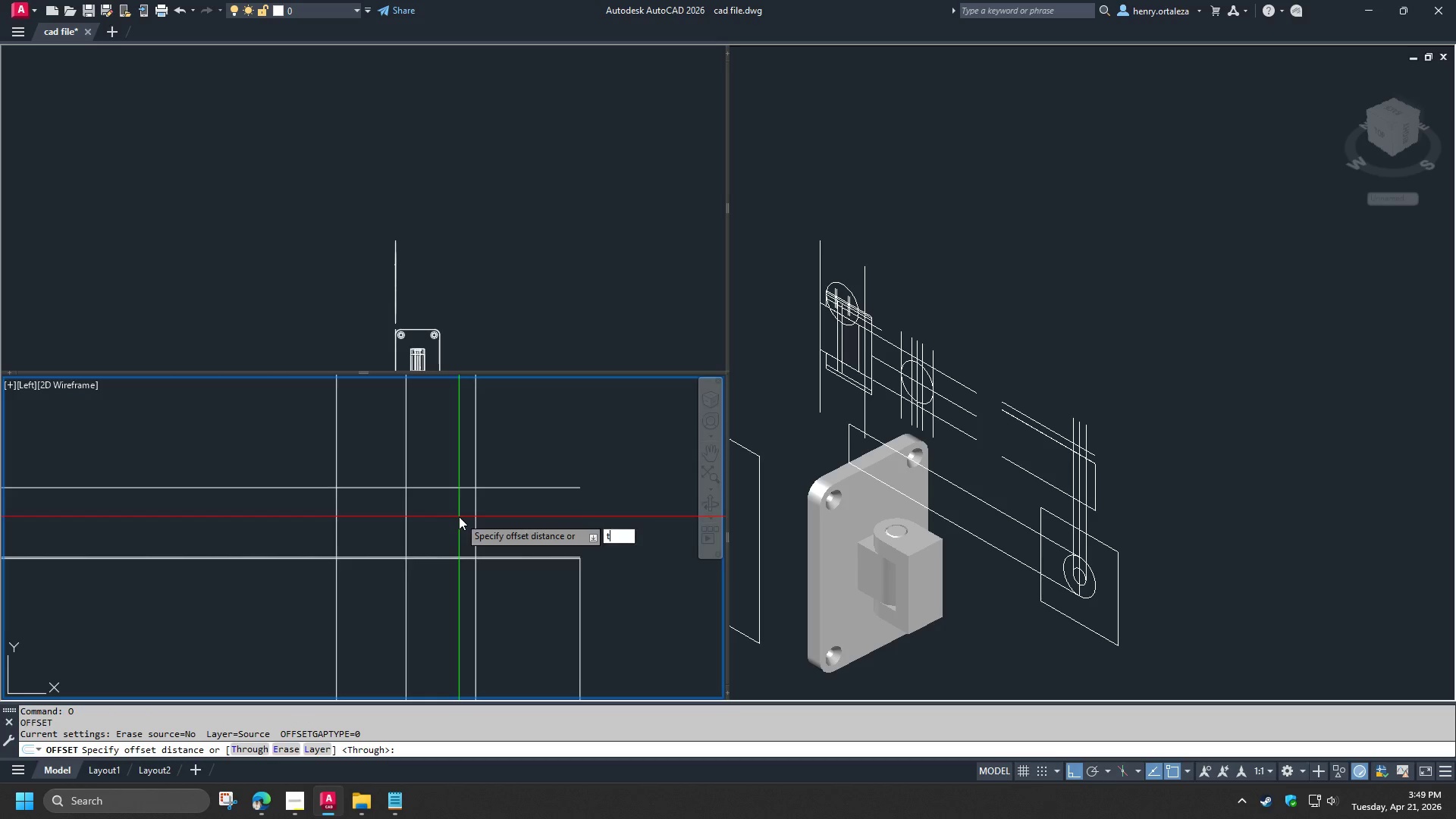 
key(T)
 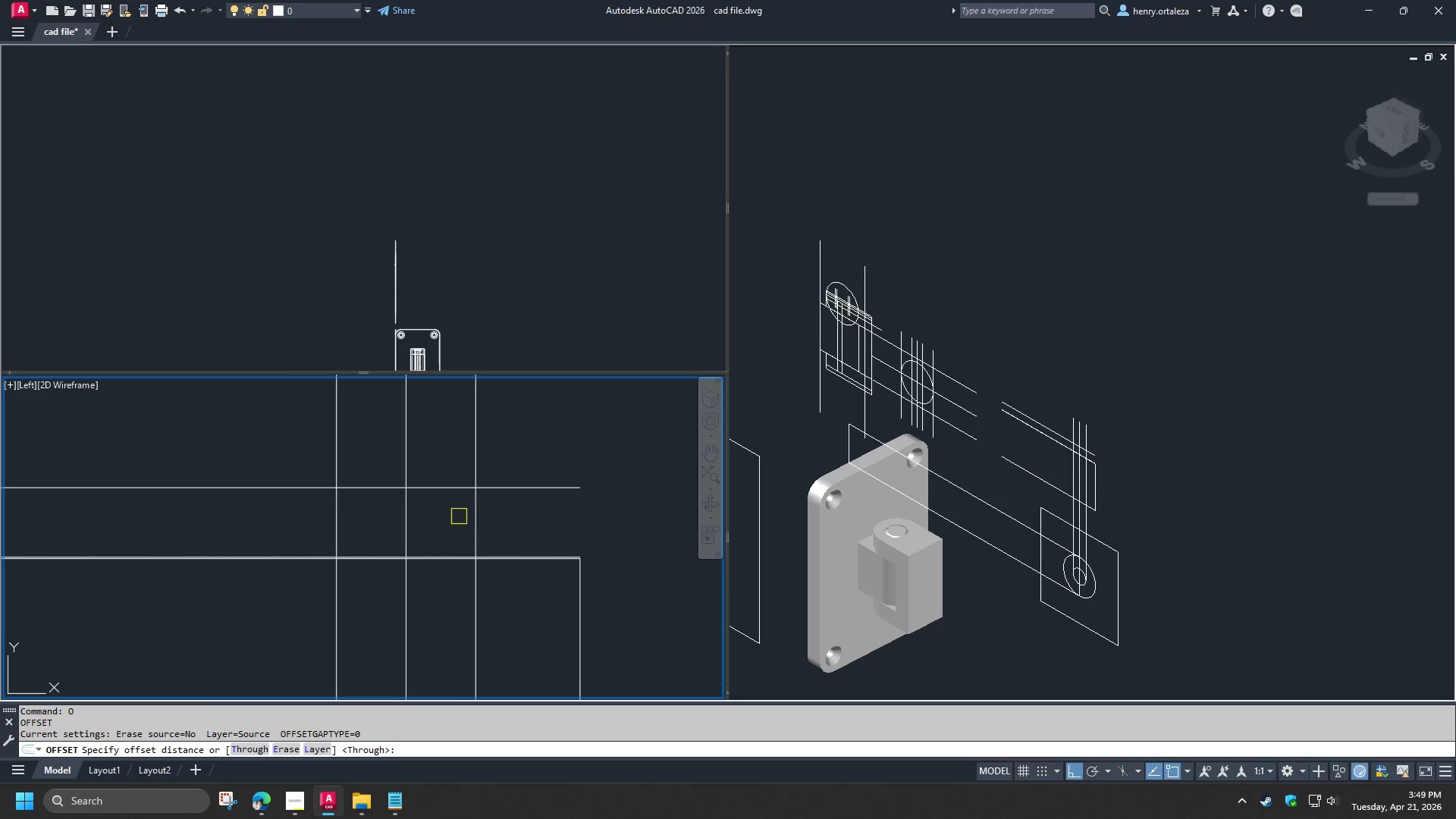 
key(Space)
 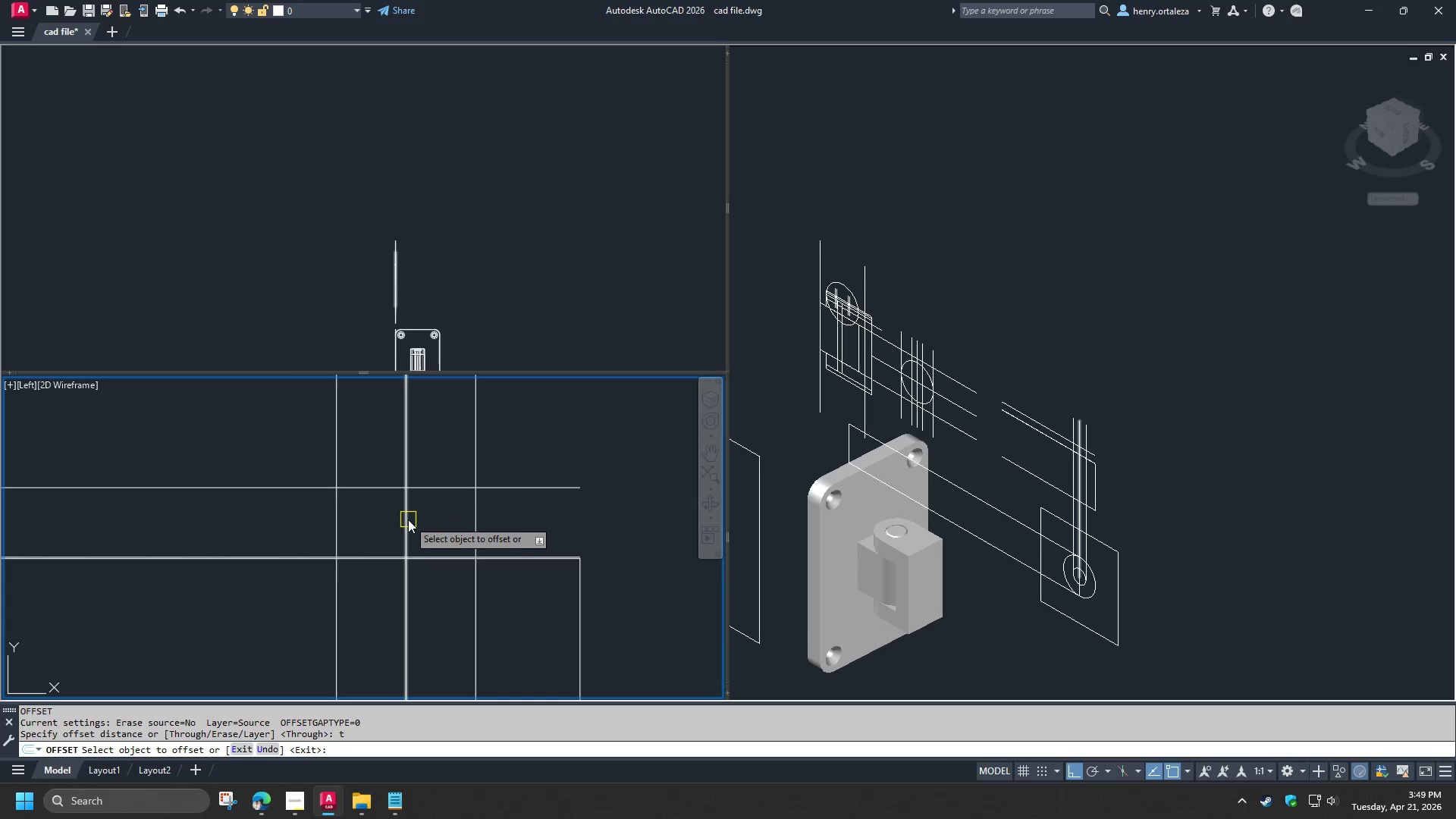 
left_click([408, 519])
 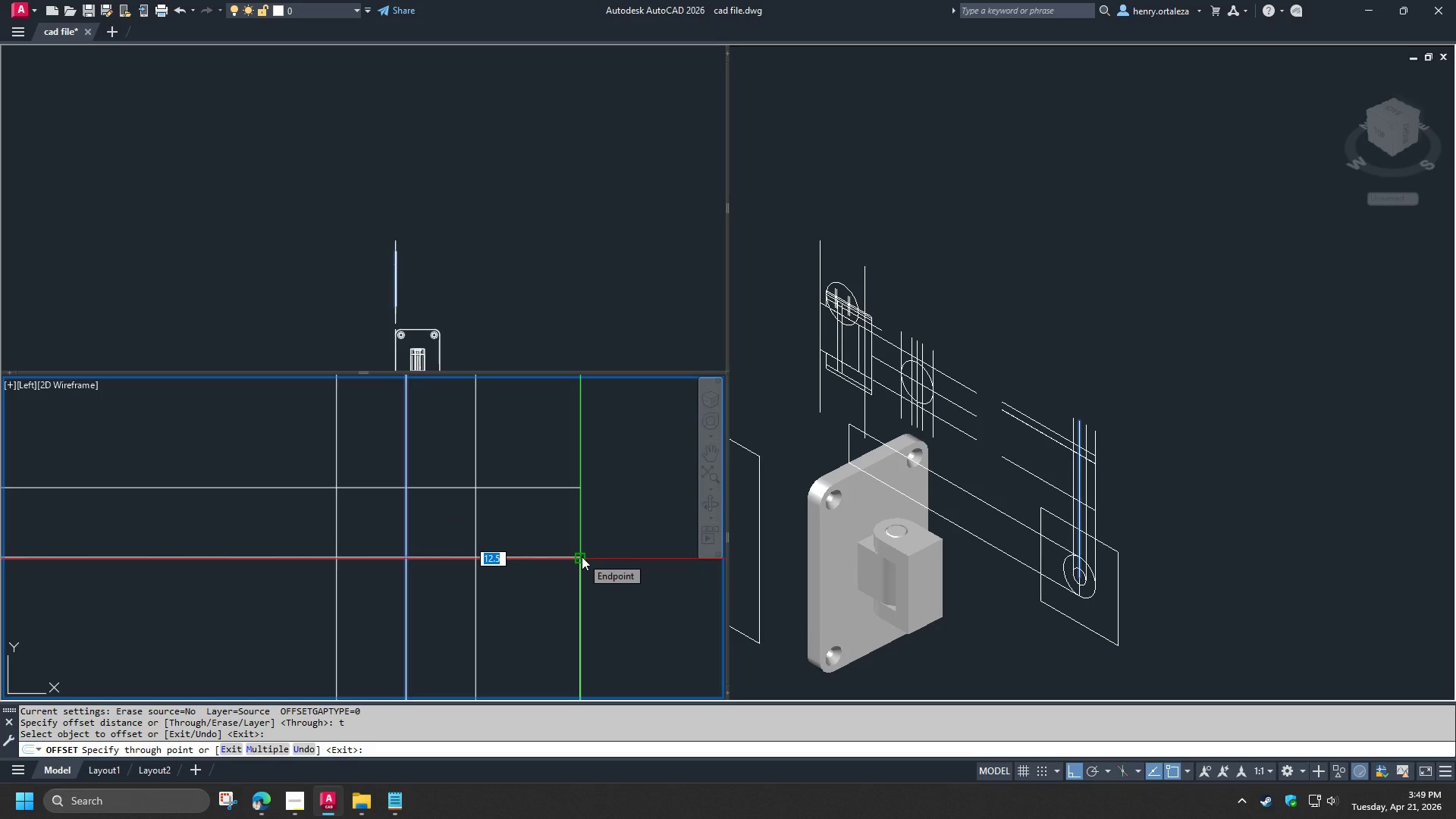 
wait(5.28)
 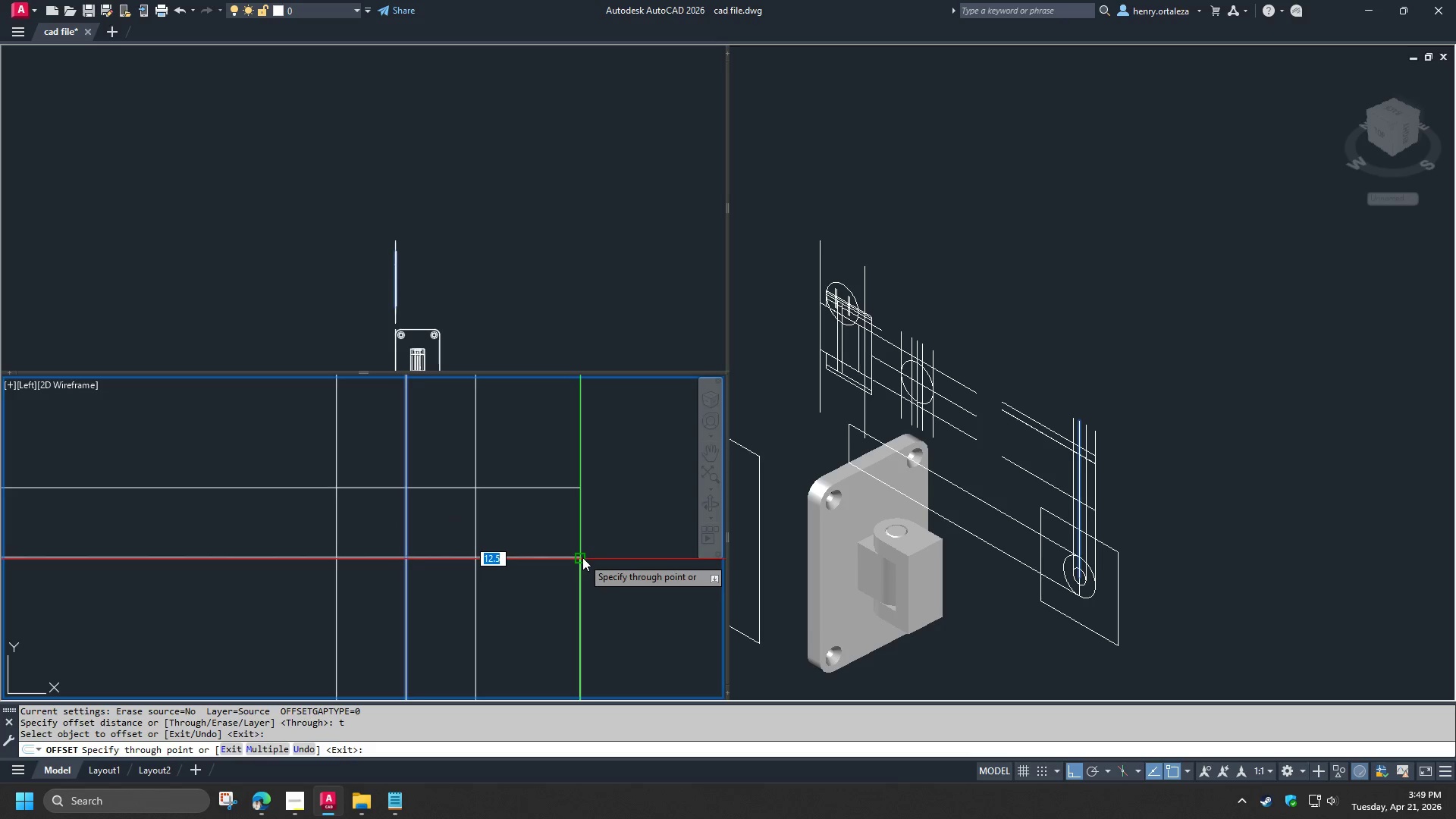 
key(Numpad1)
 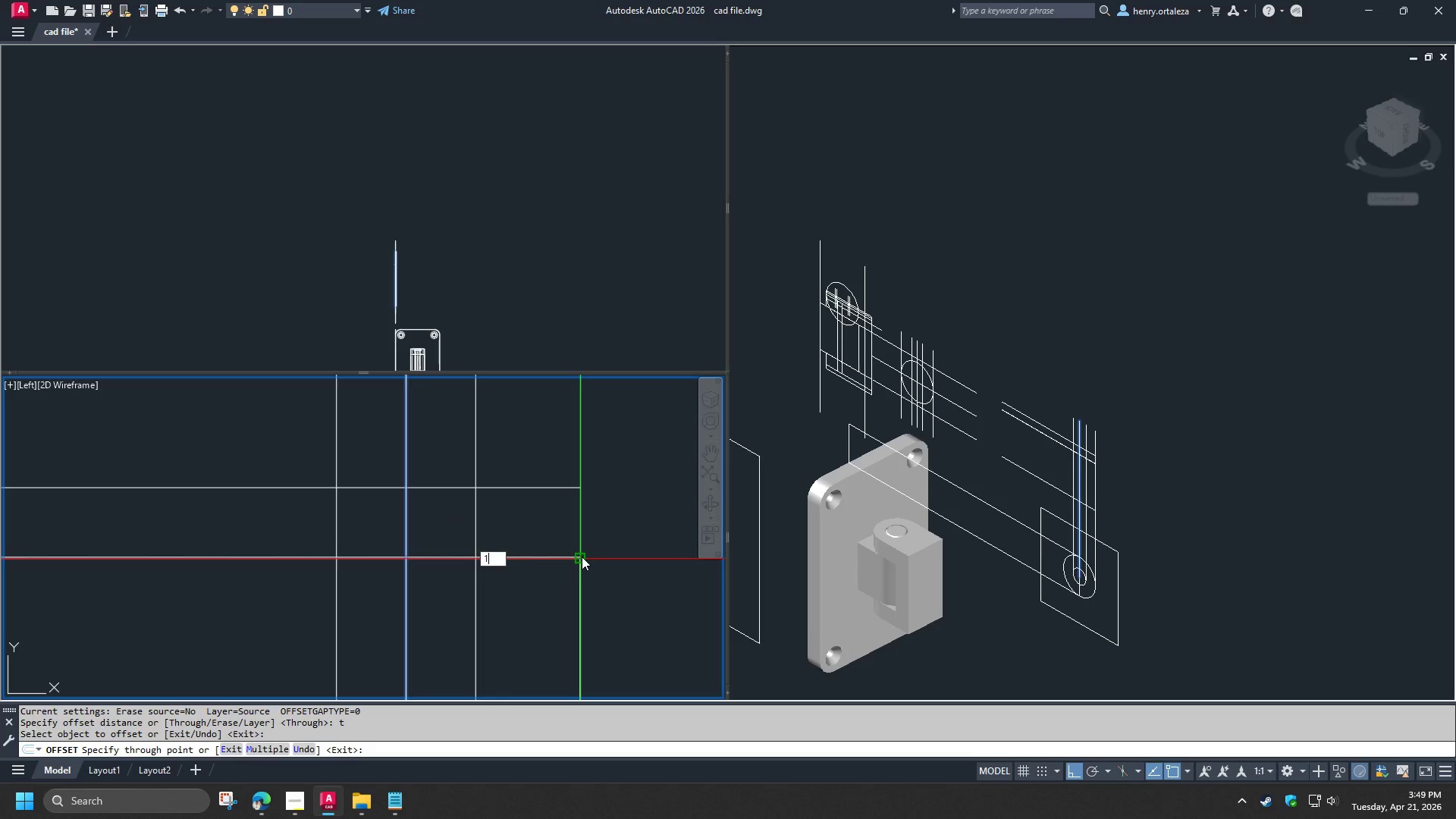 
key(Numpad2)
 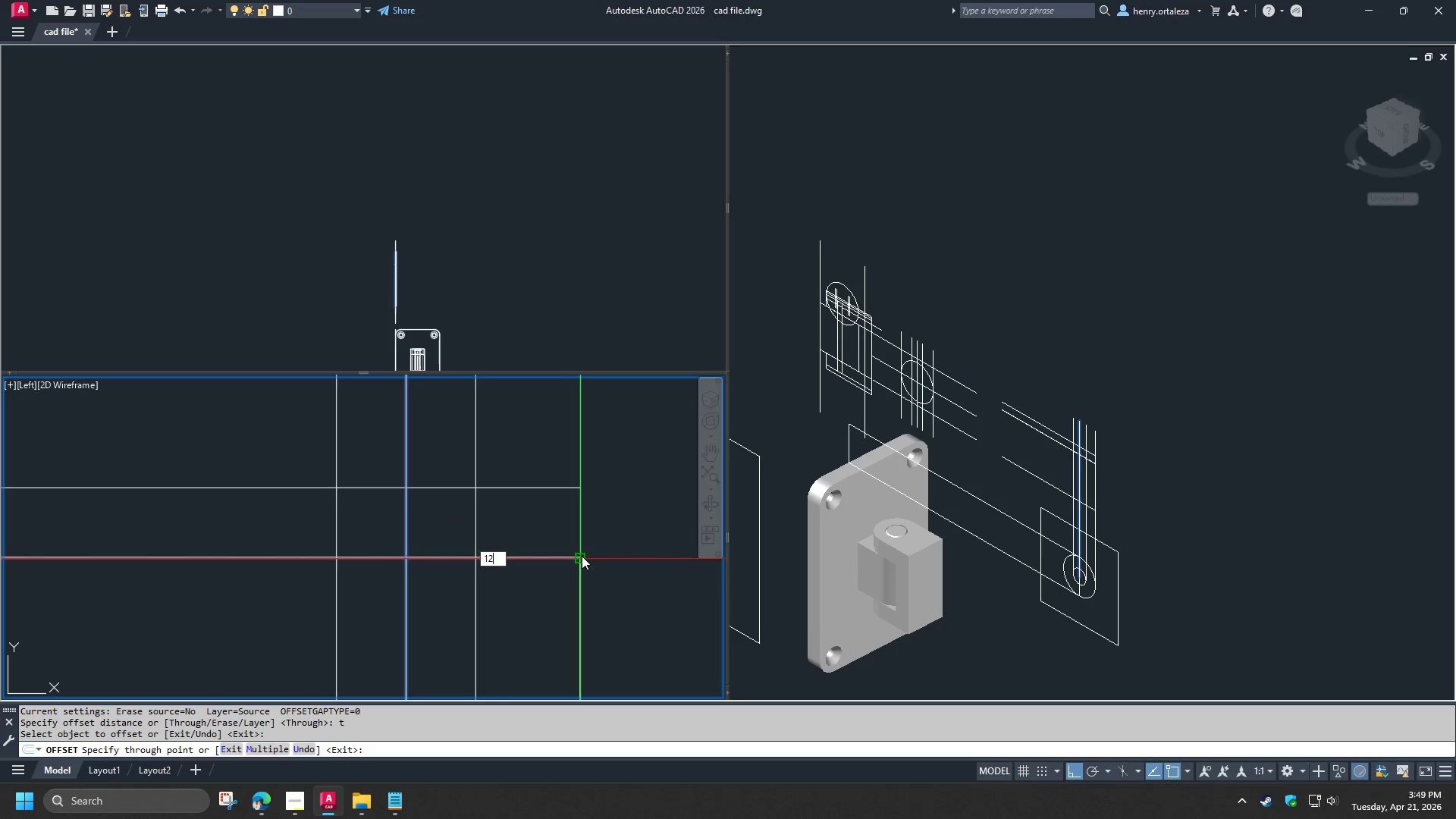 
key(NumpadDecimal)
 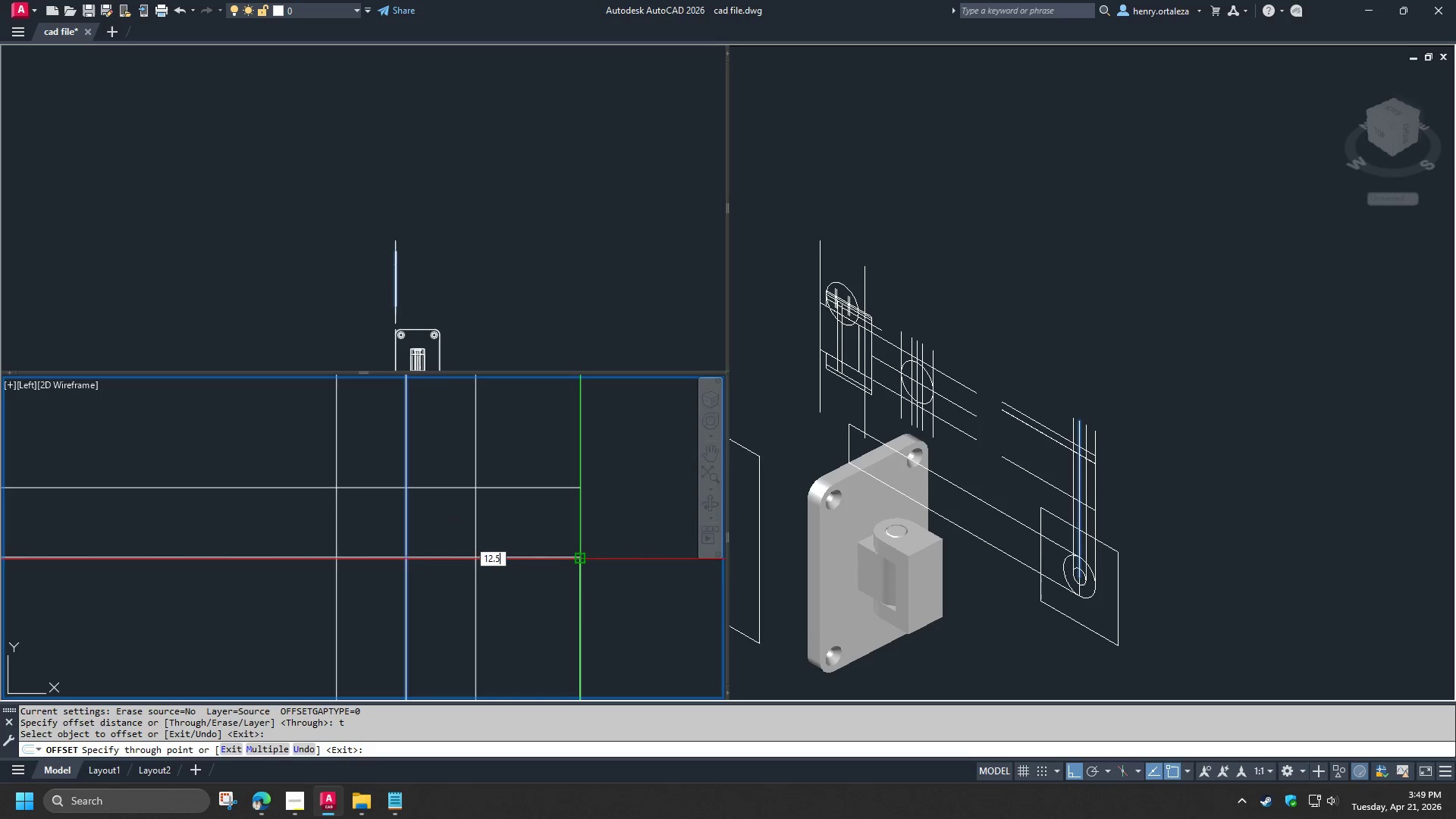 
key(Numpad5)
 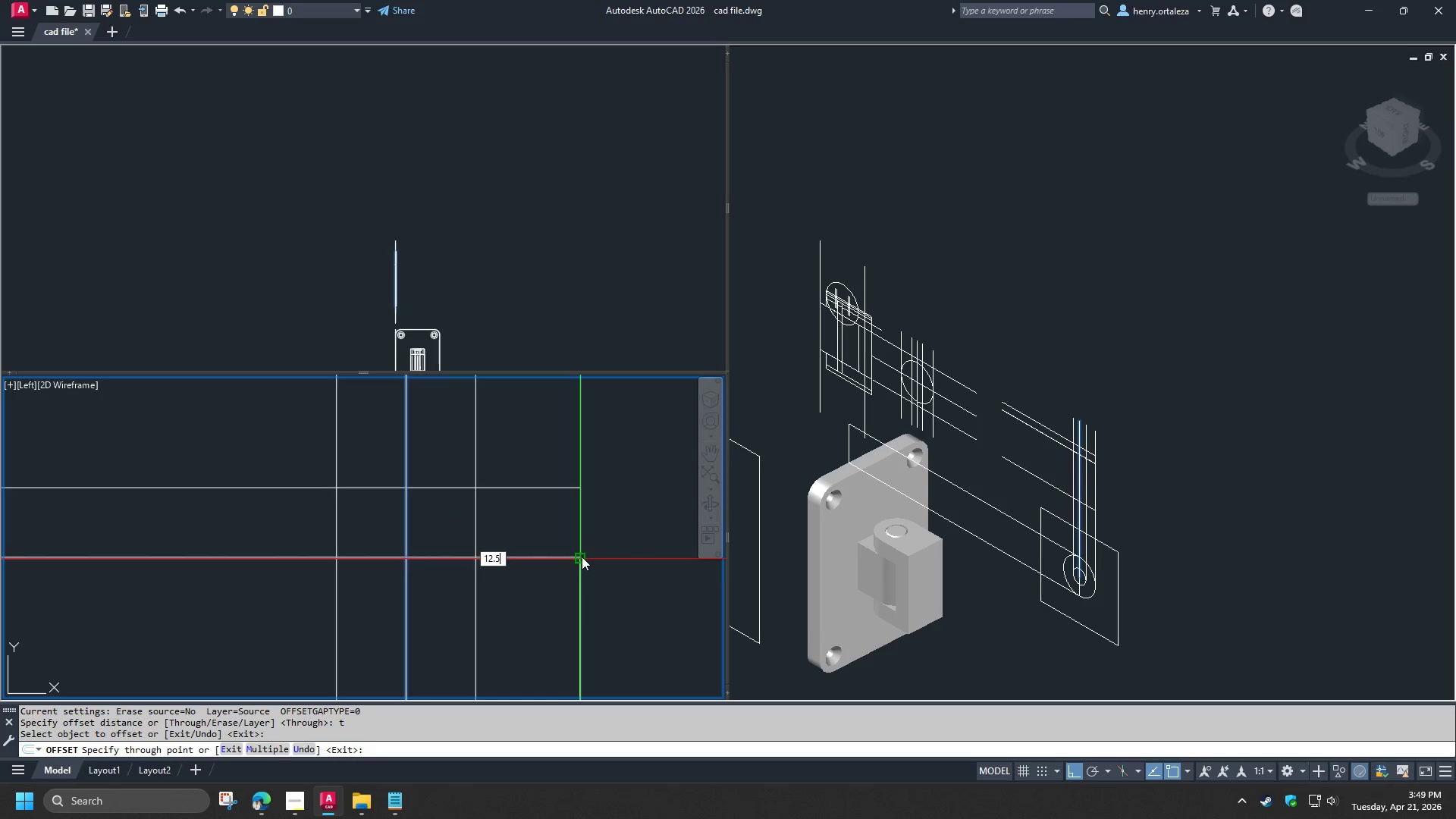 
key(NumpadEnter)
 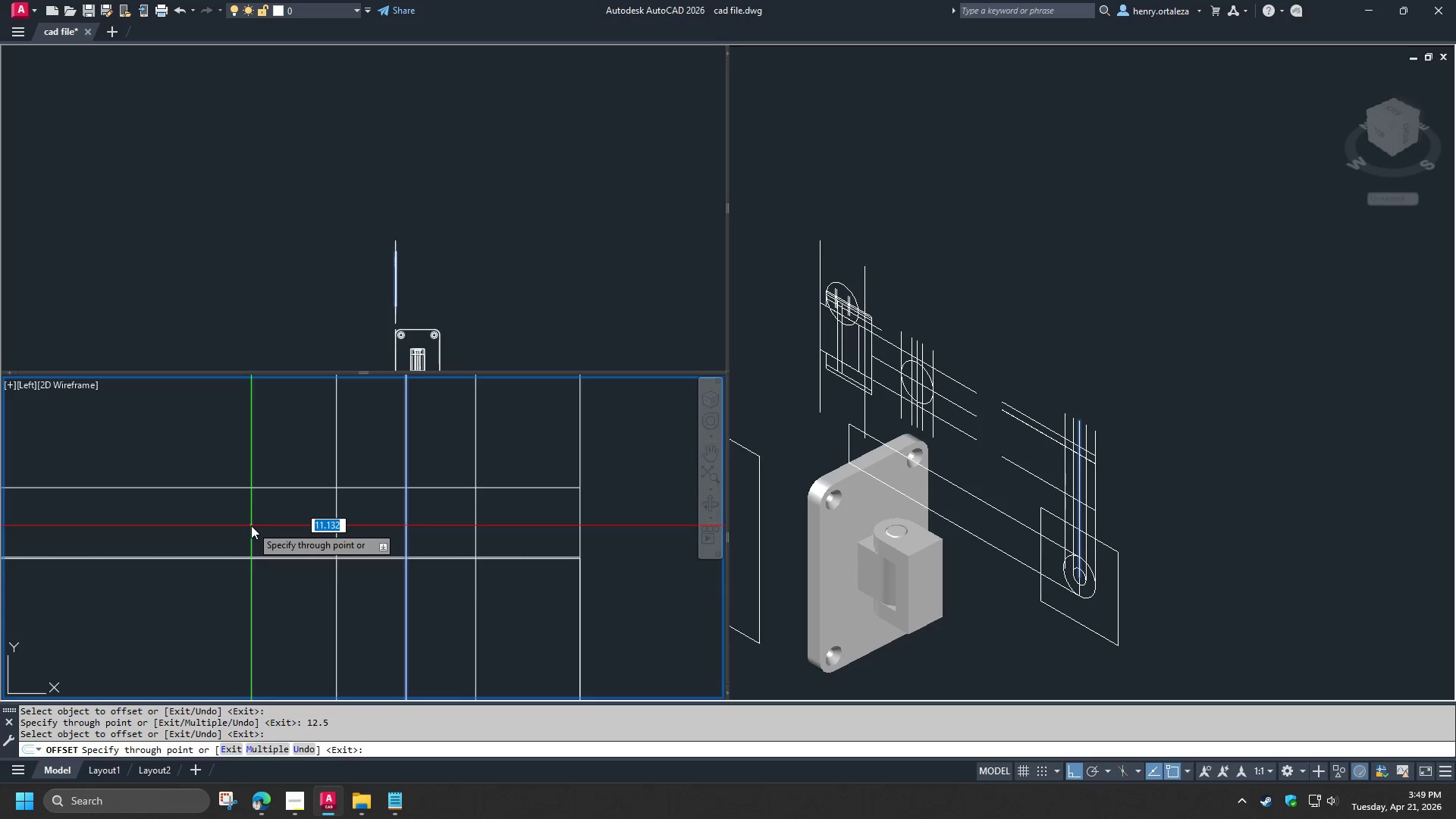 
key(Numpad1)
 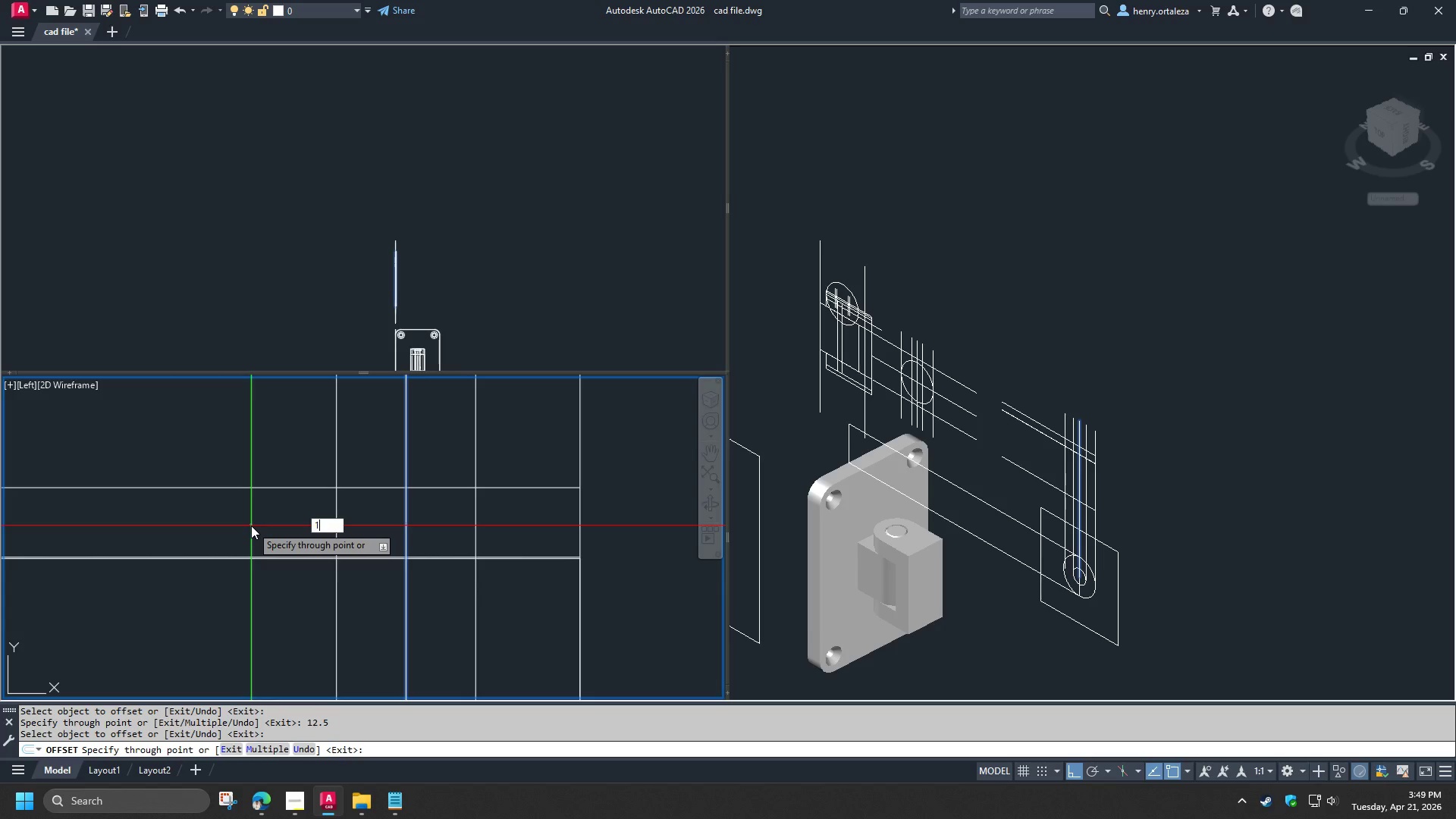 
key(Numpad2)
 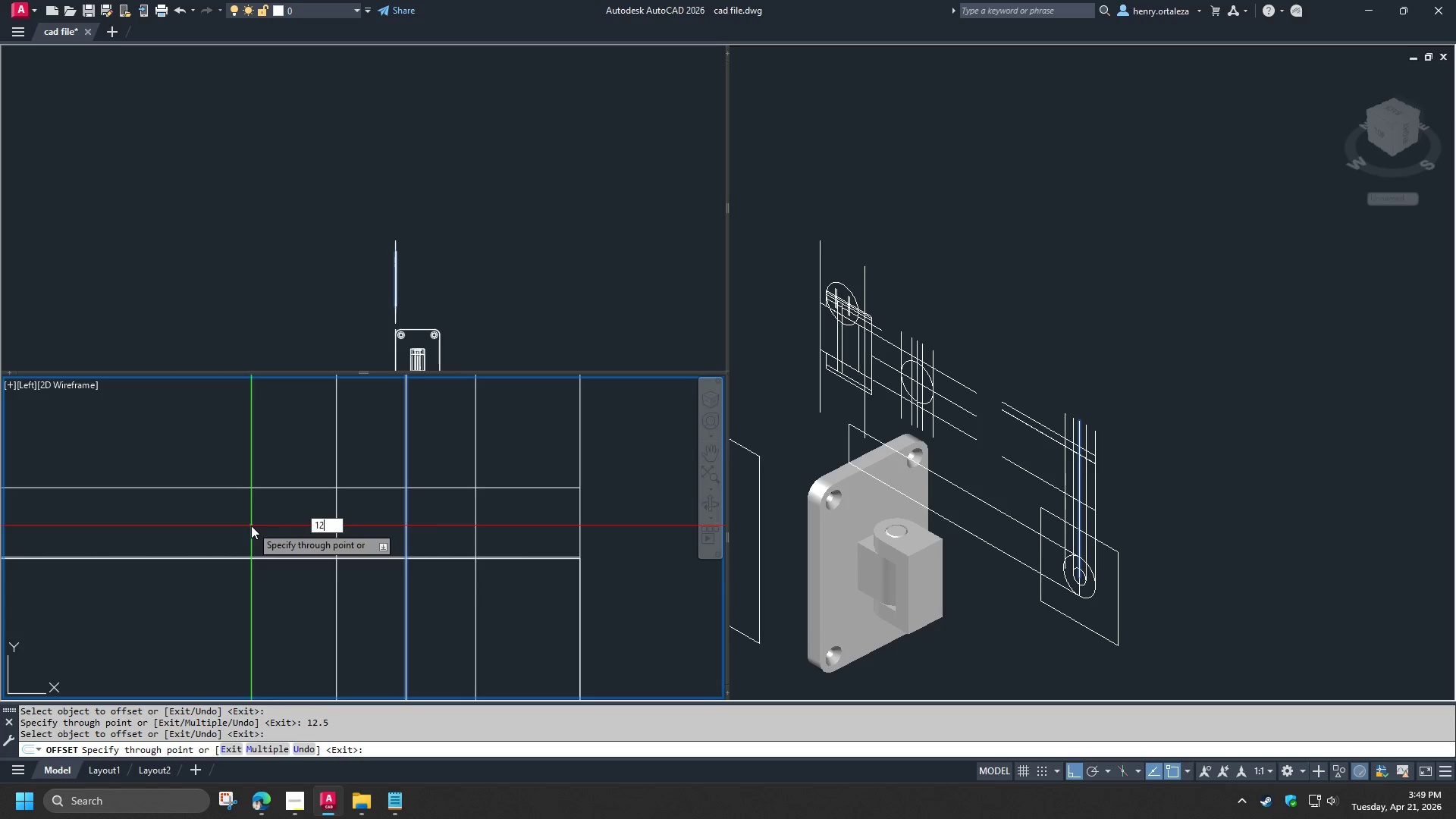 
key(NumpadDecimal)
 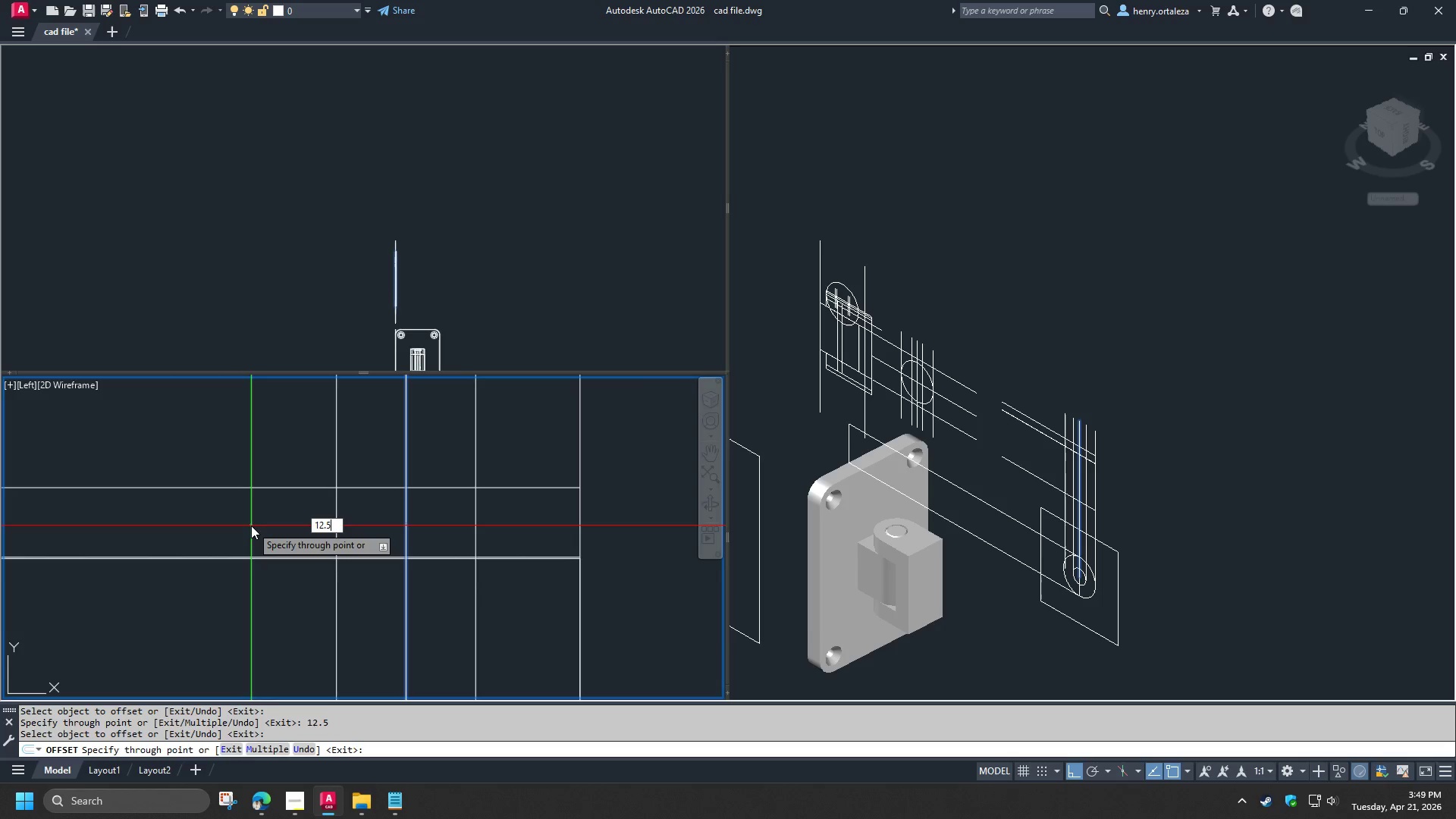 
key(Numpad5)
 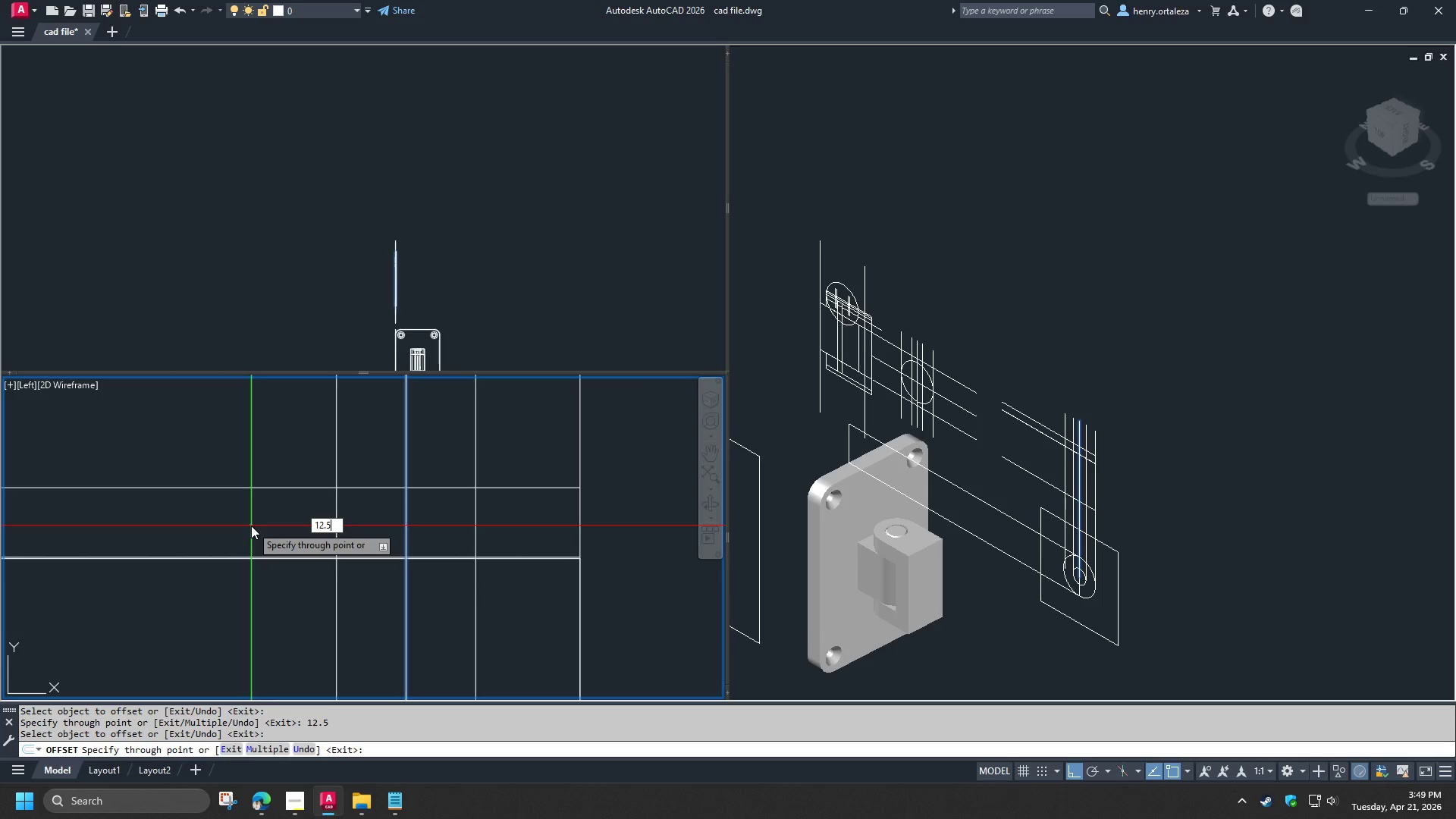 
key(NumpadEnter)
 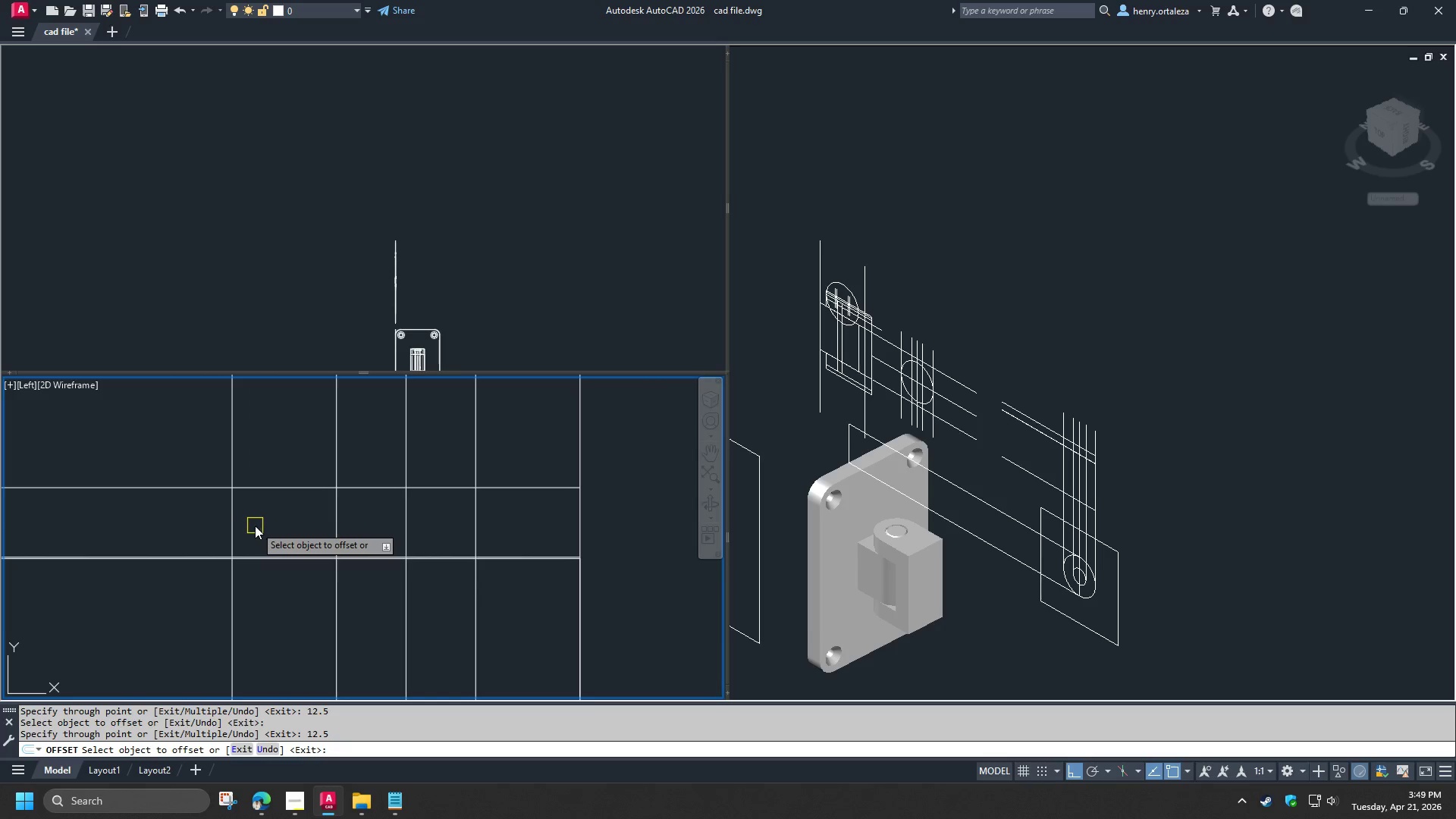 
key(Space)
 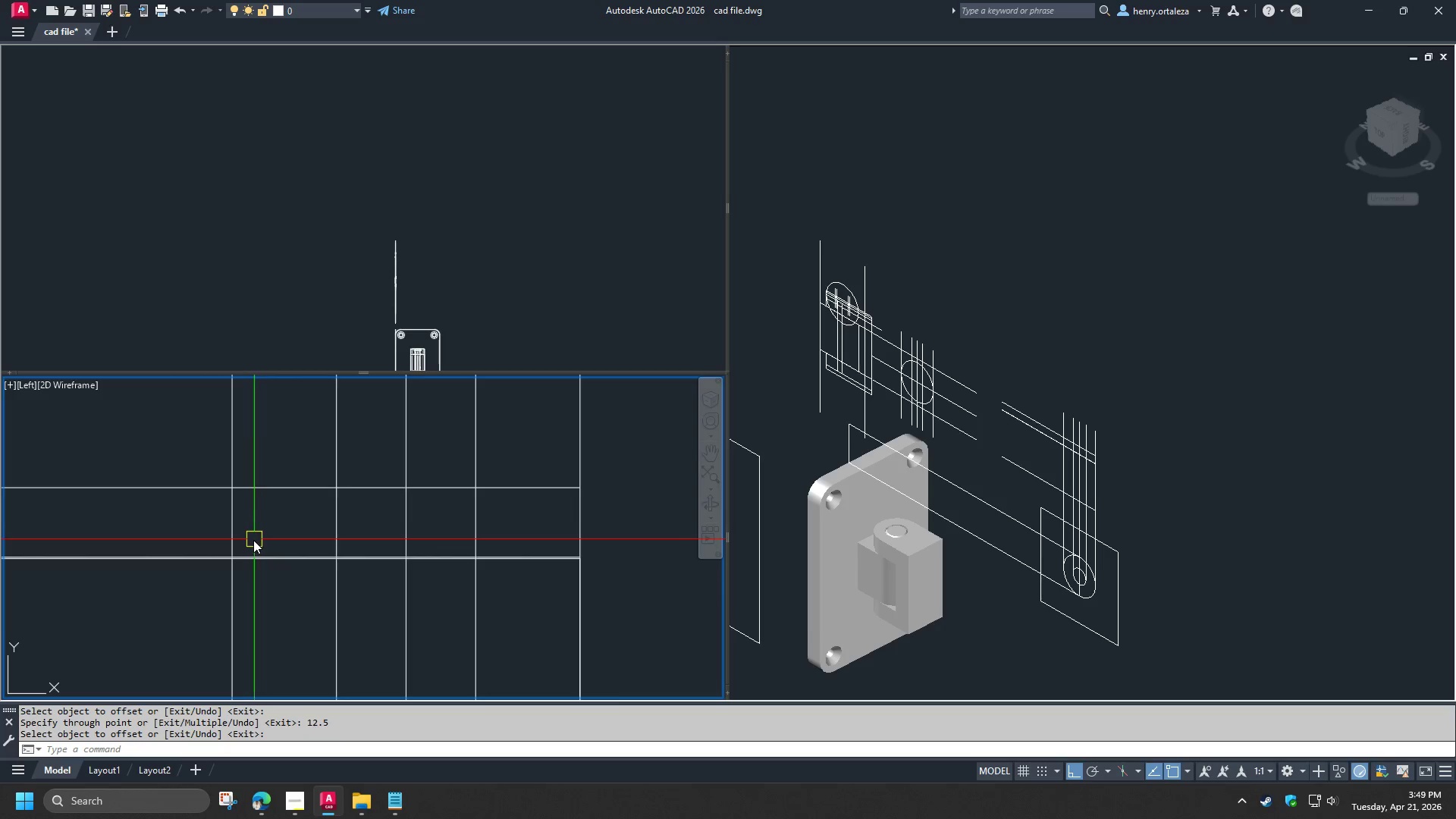 
hold_key(key=F, duration=25.44)
 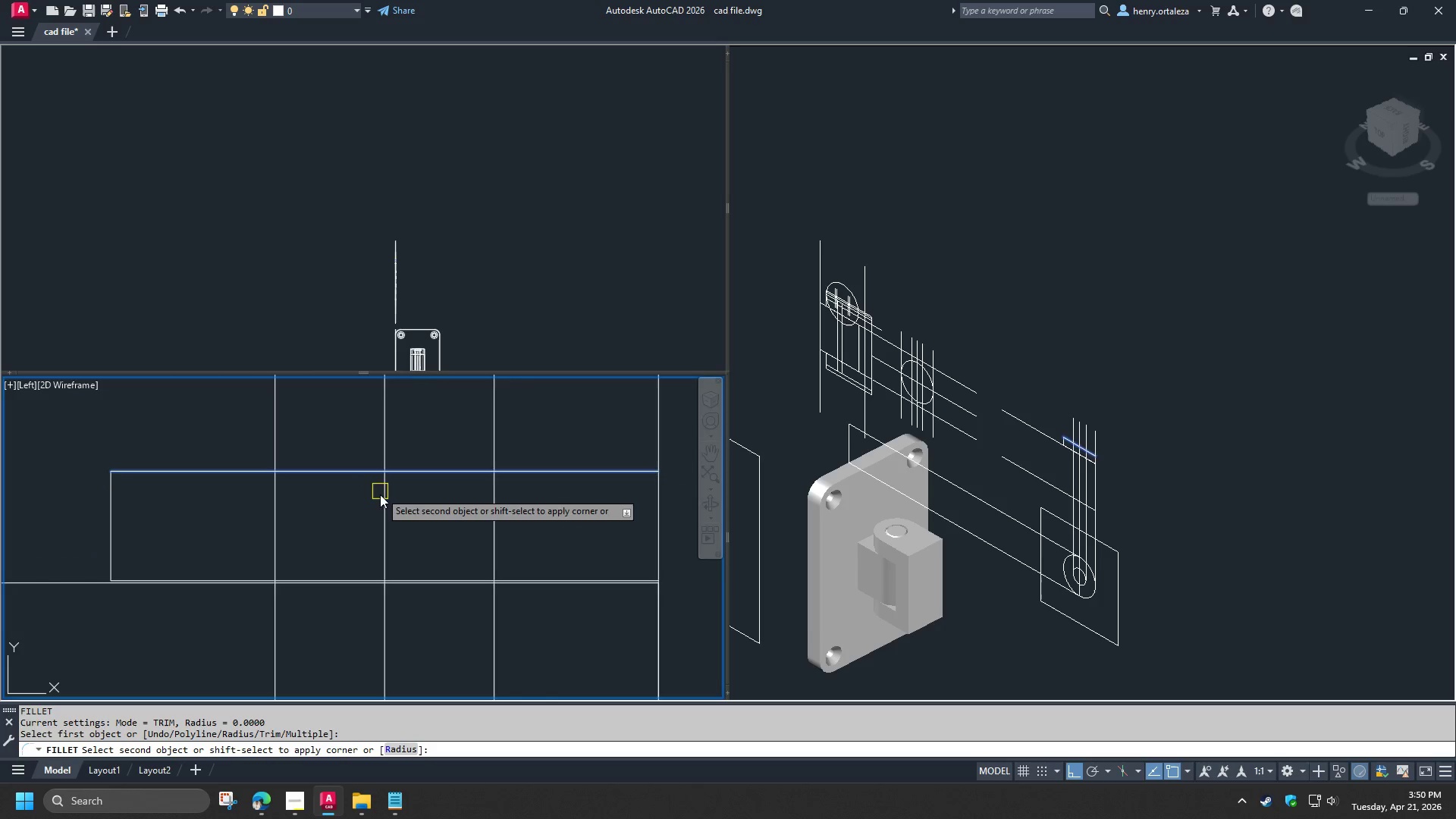 
key(Space)
 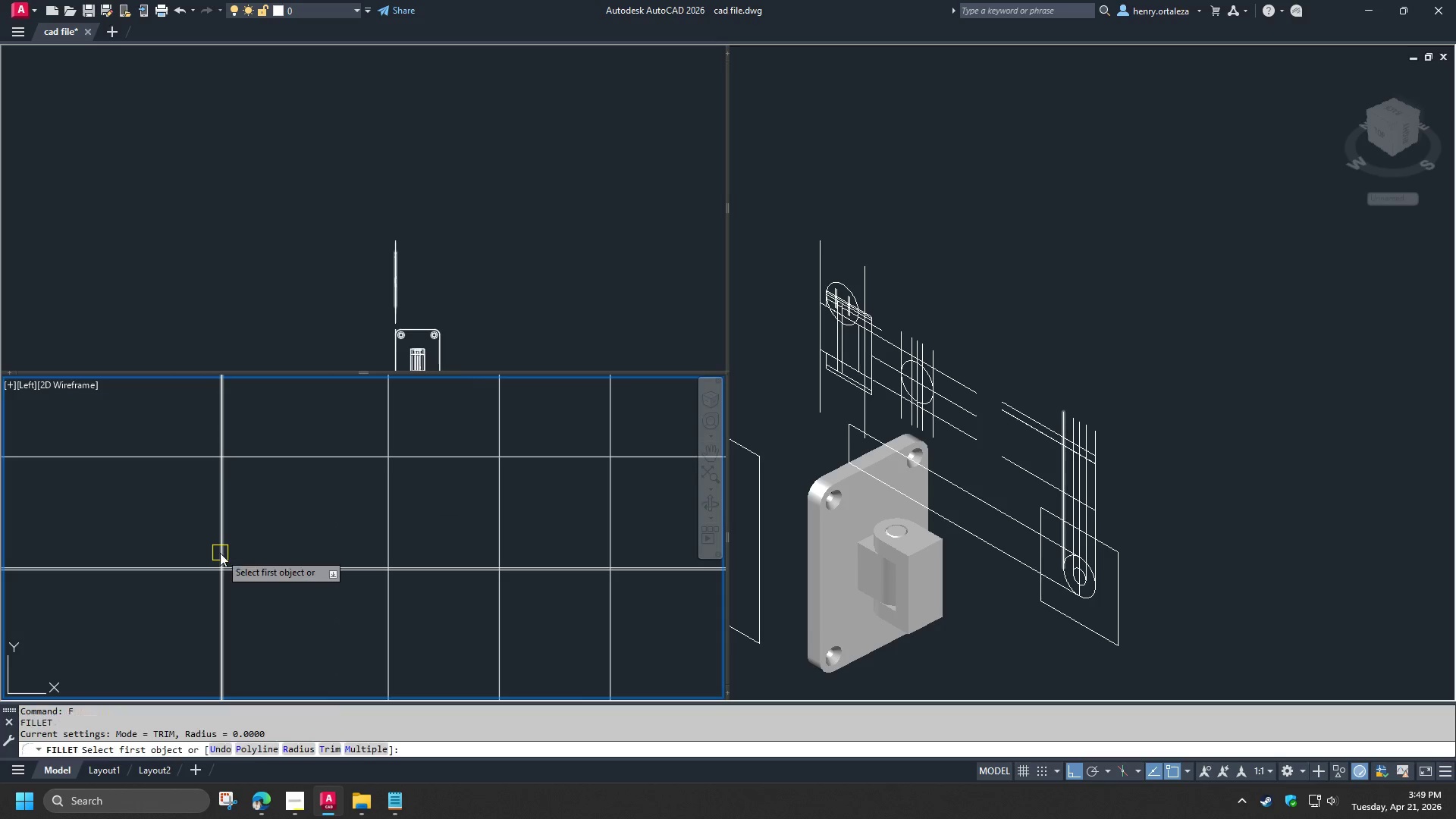 
scroll: coordinate [249, 540], scroll_direction: up, amount: 1.0
 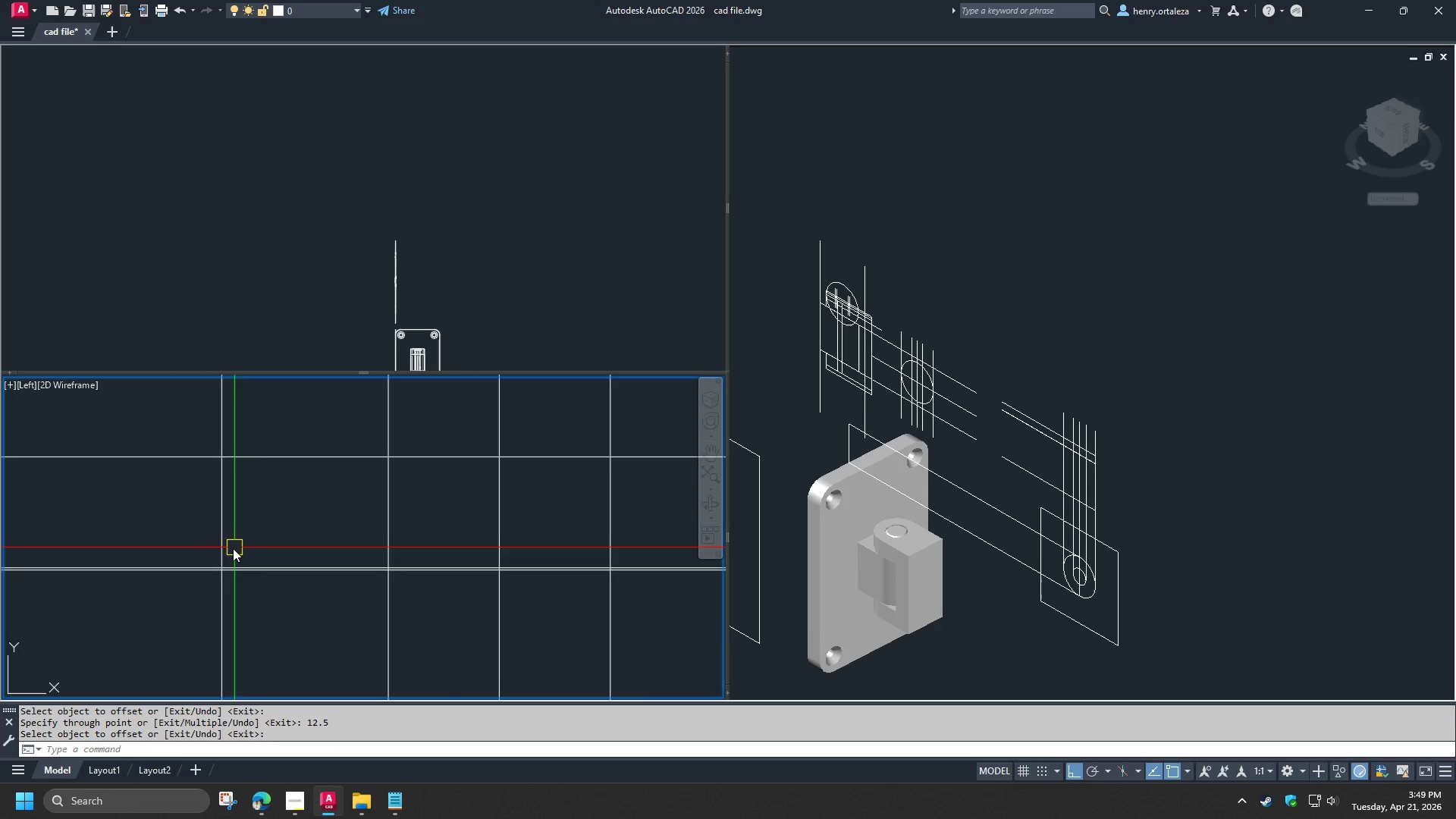 
left_click([220, 553])
 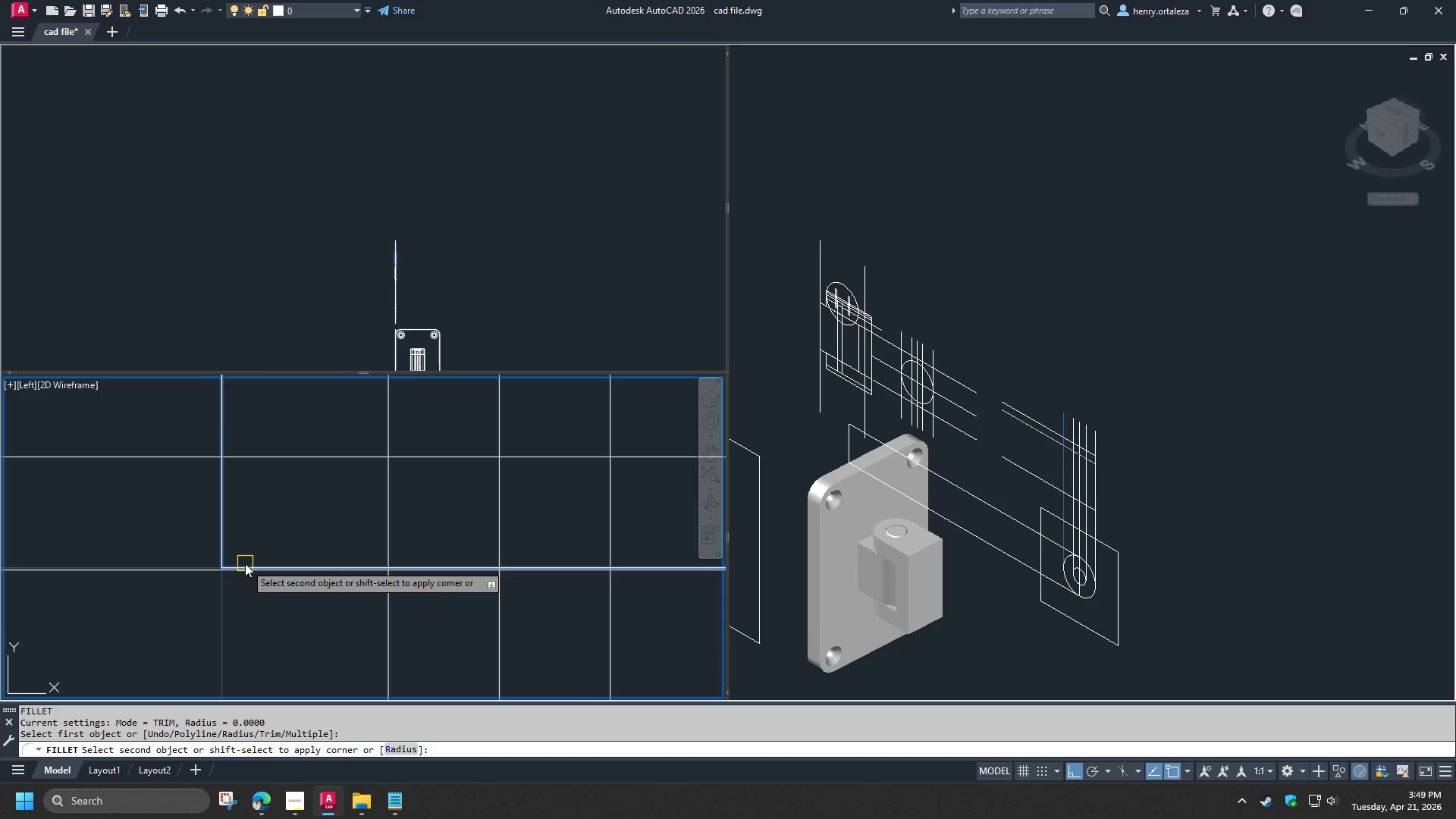 
left_click([245, 563])
 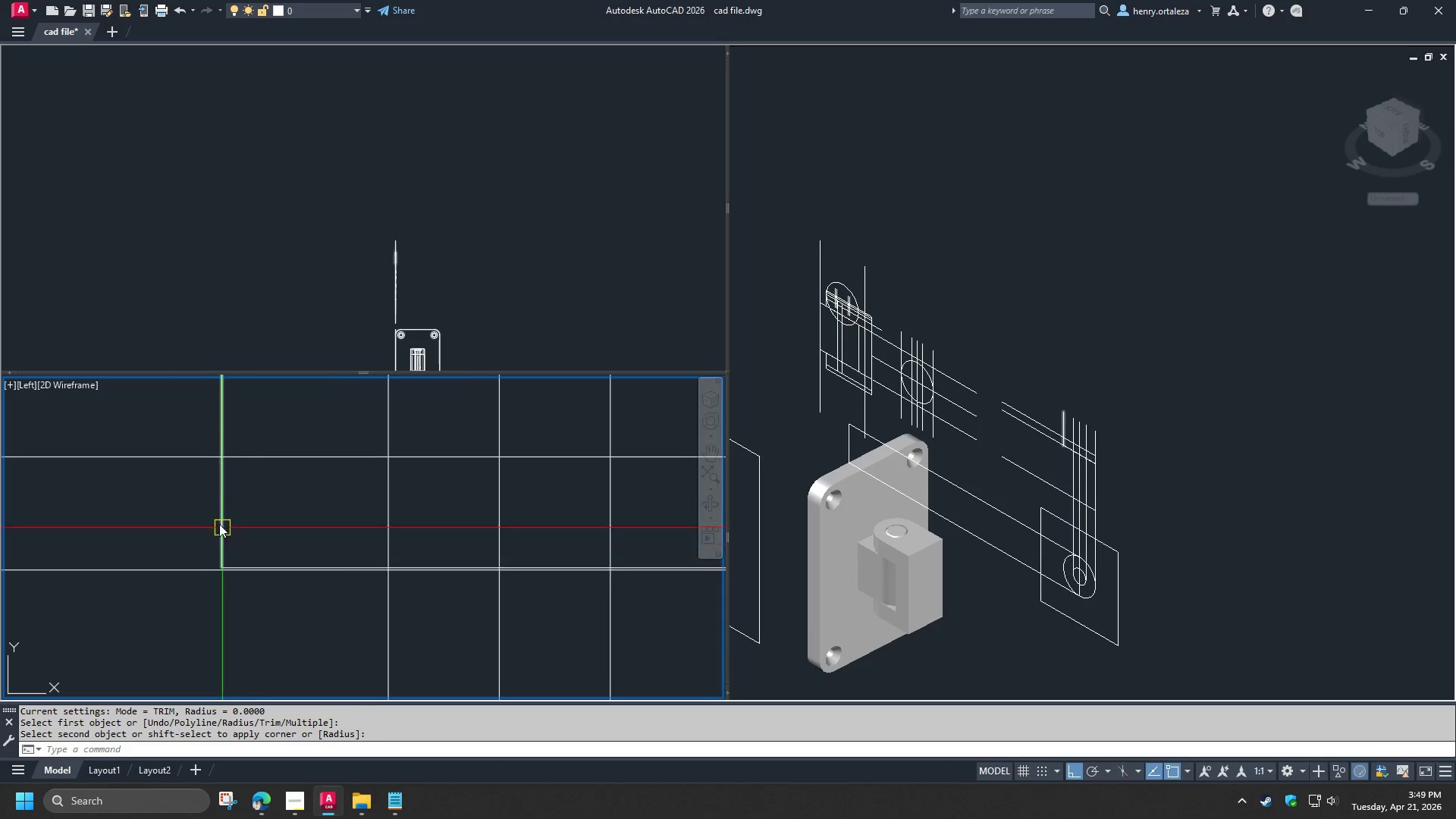 
key(Space)
 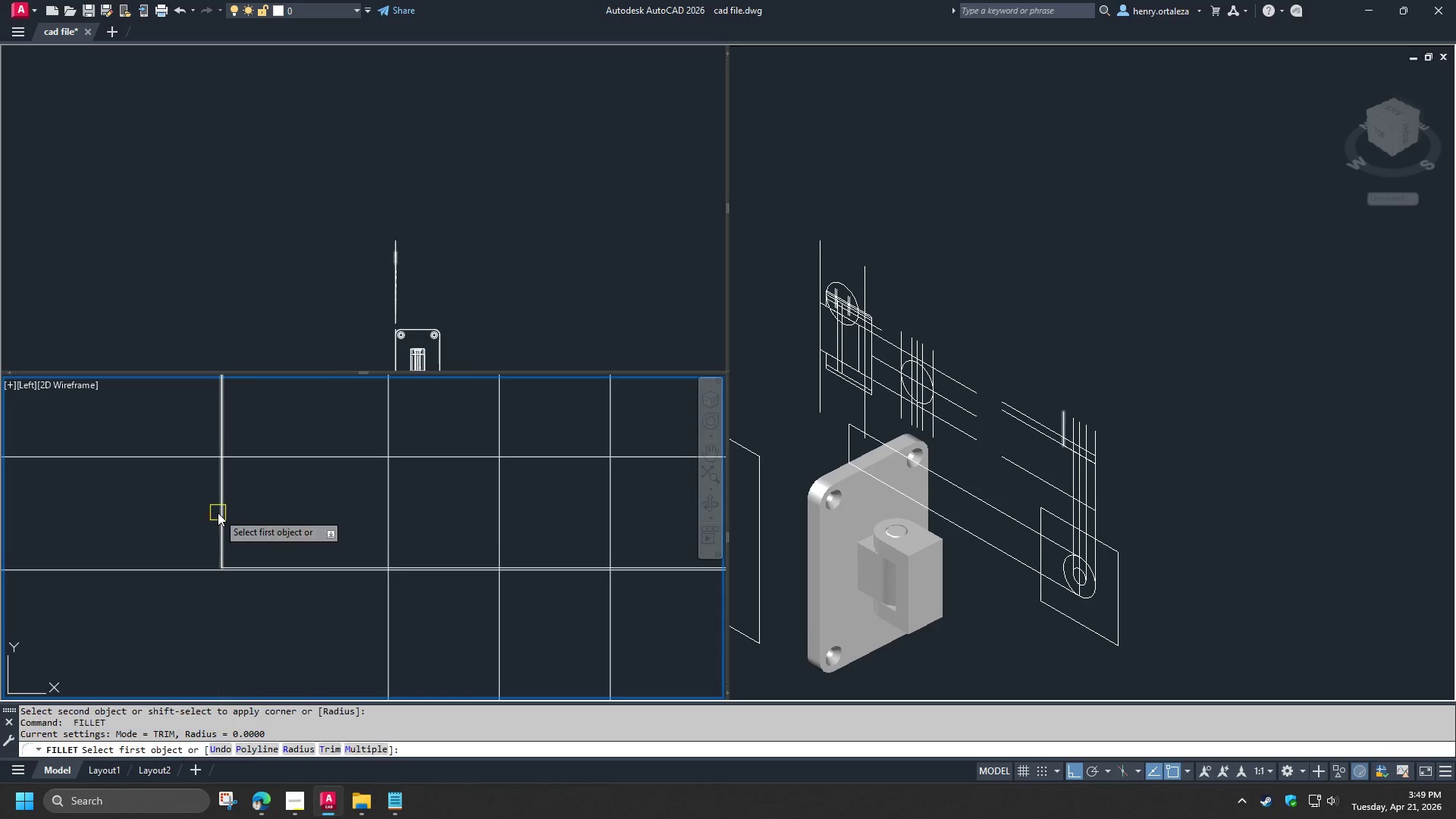 
double_click([218, 513])
 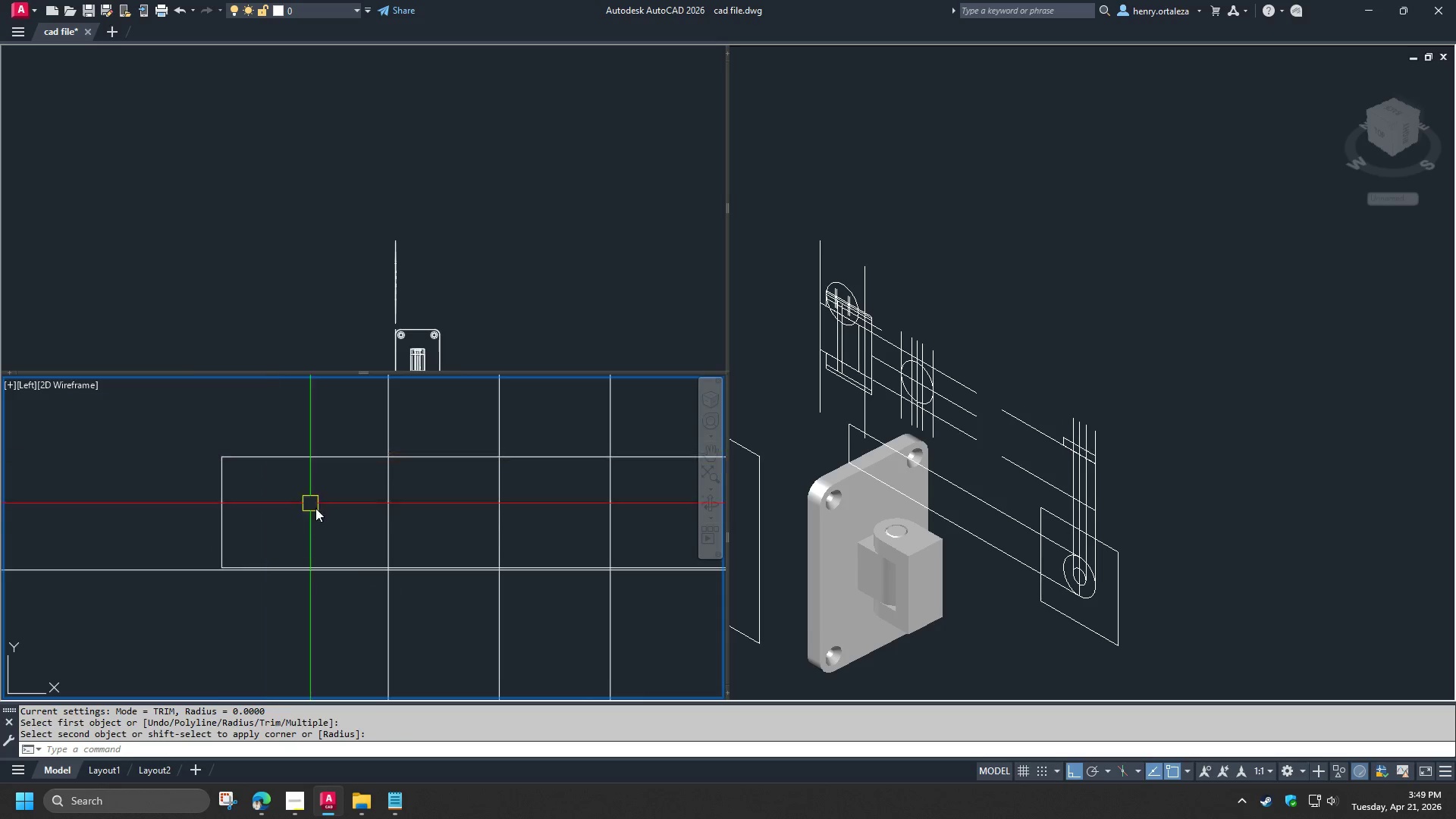 
scroll: coordinate [350, 524], scroll_direction: down, amount: 2.0
 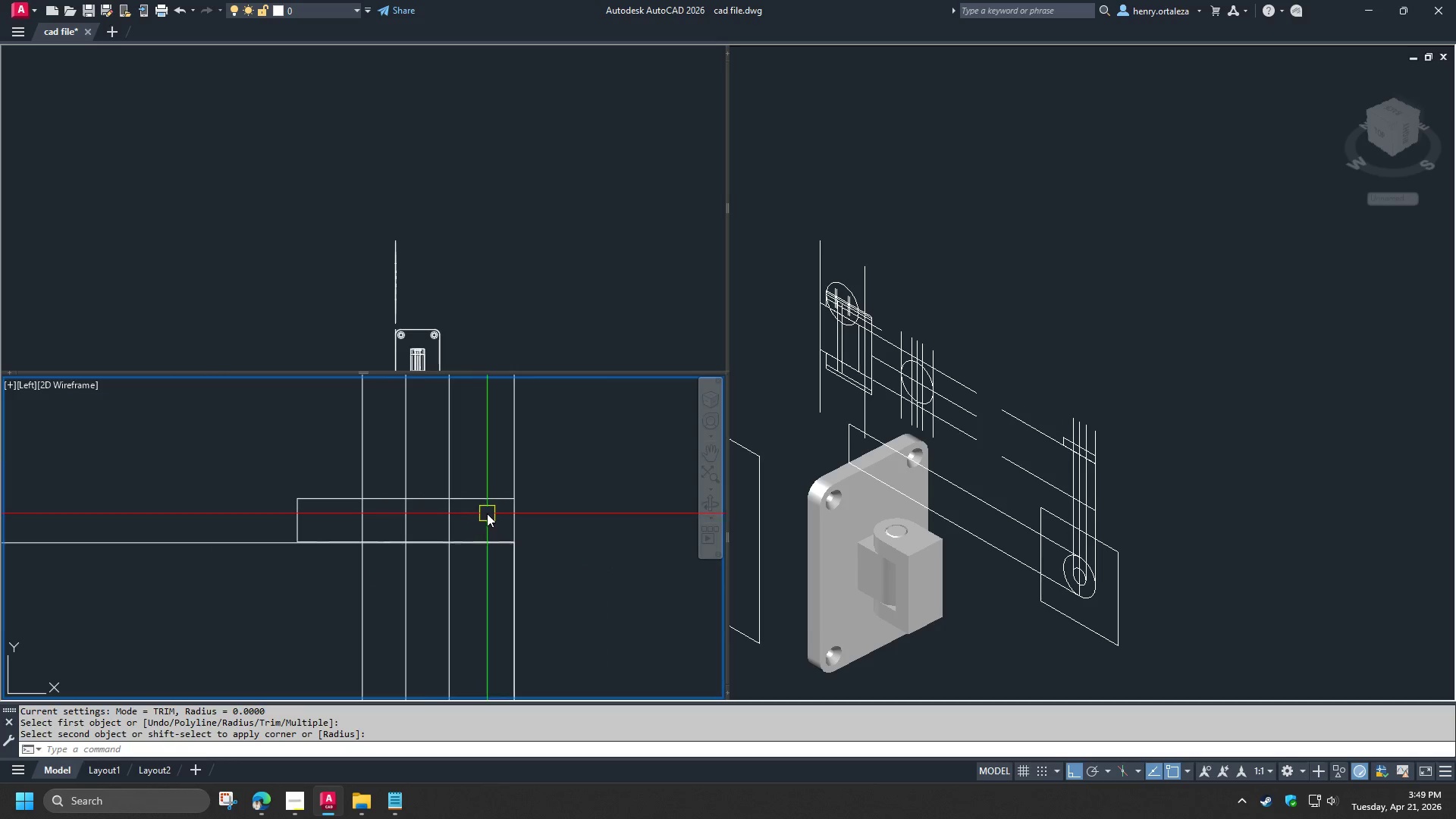 
scroll: coordinate [492, 509], scroll_direction: up, amount: 2.0
 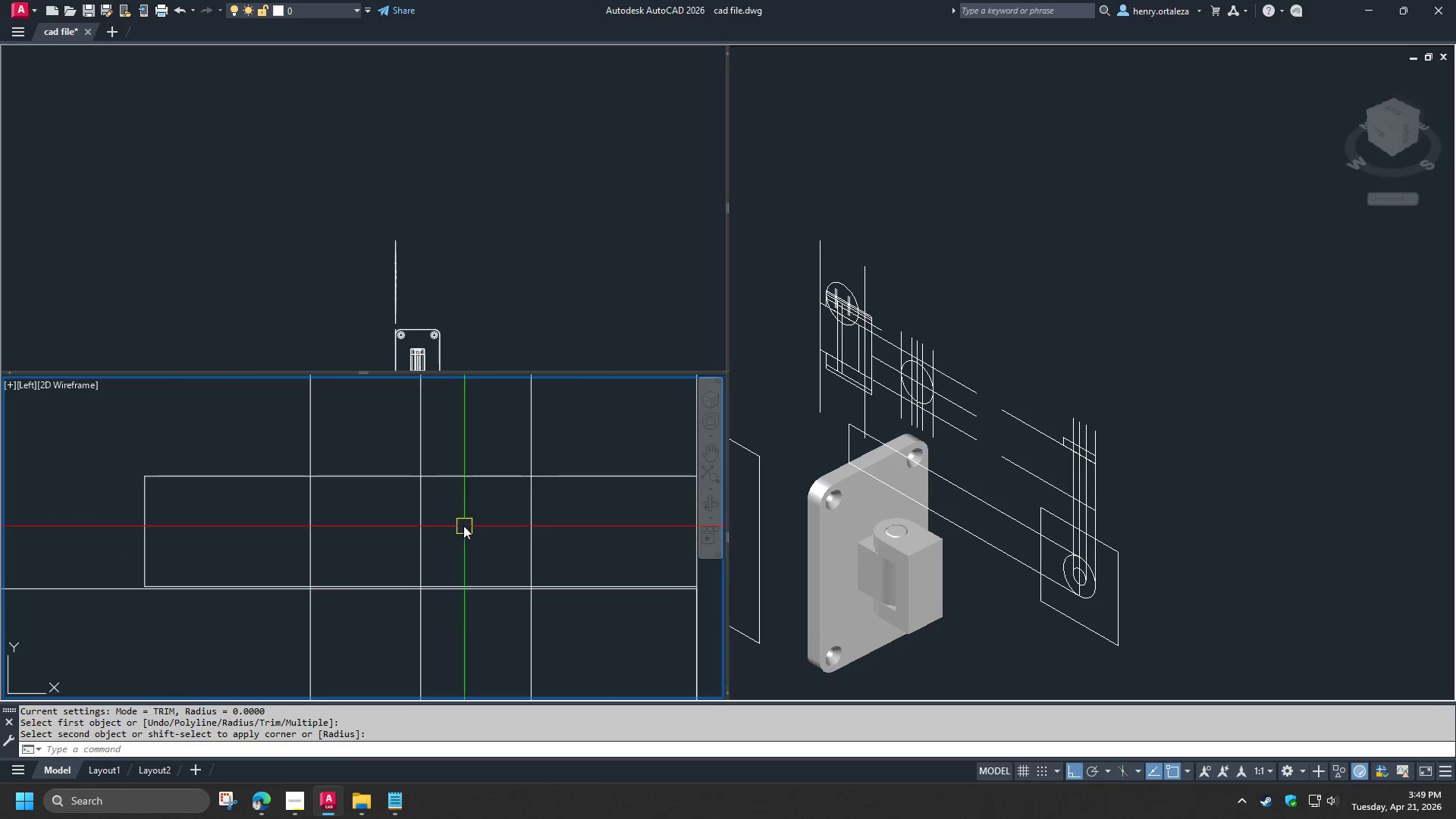 
scroll: coordinate [405, 488], scroll_direction: down, amount: 3.0
 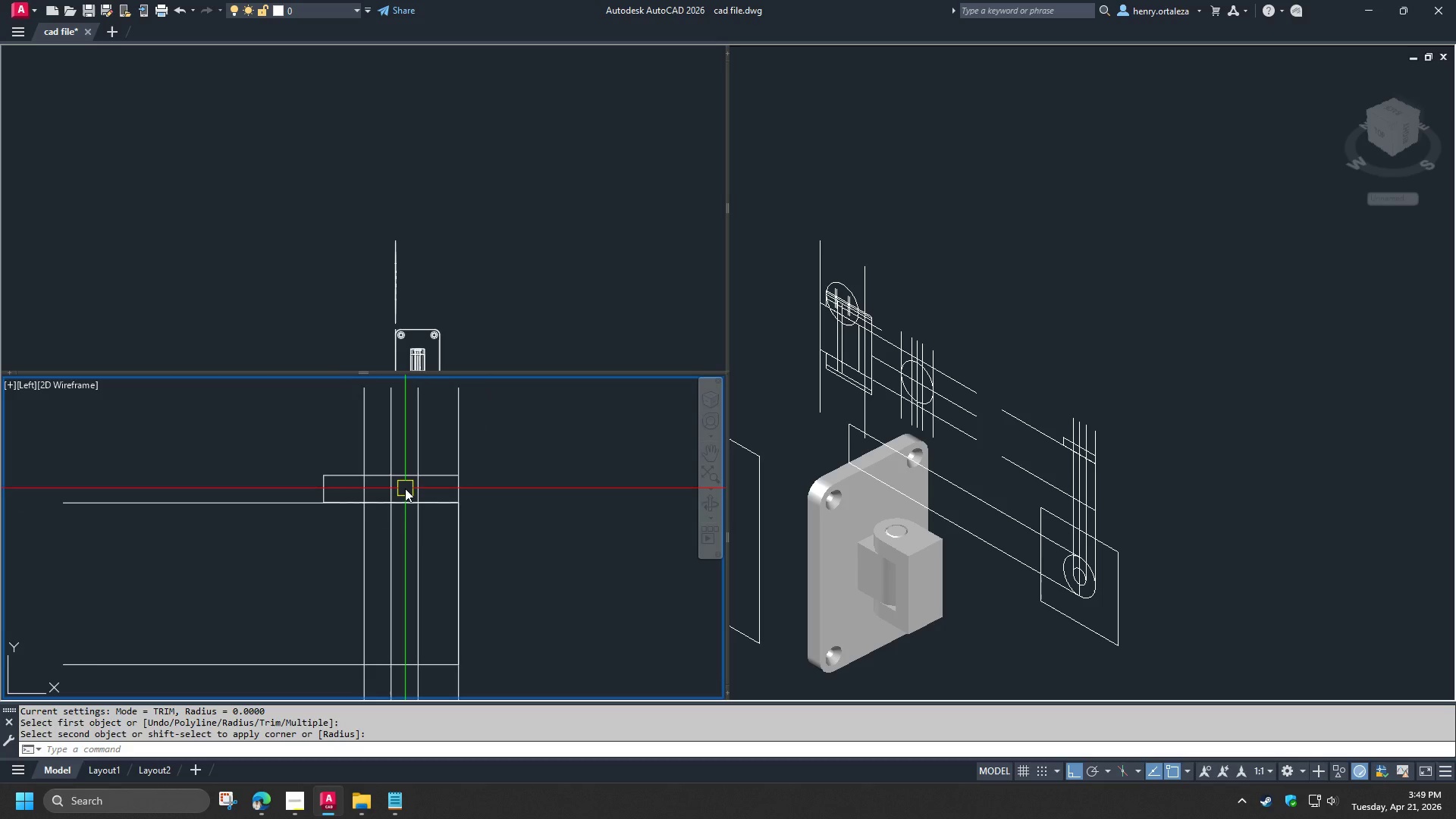 
scroll: coordinate [364, 505], scroll_direction: up, amount: 3.0
 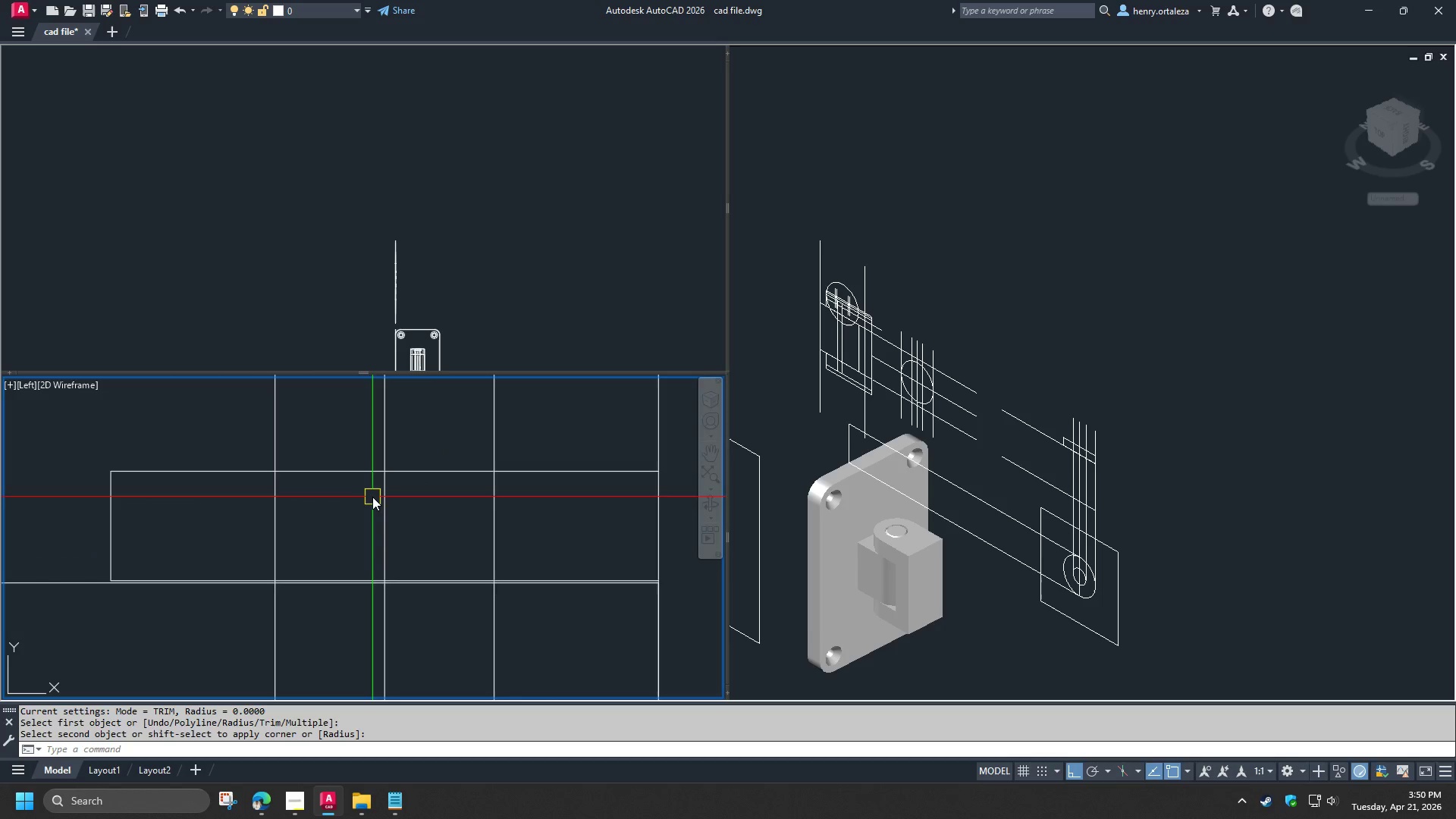 
key(Space)
 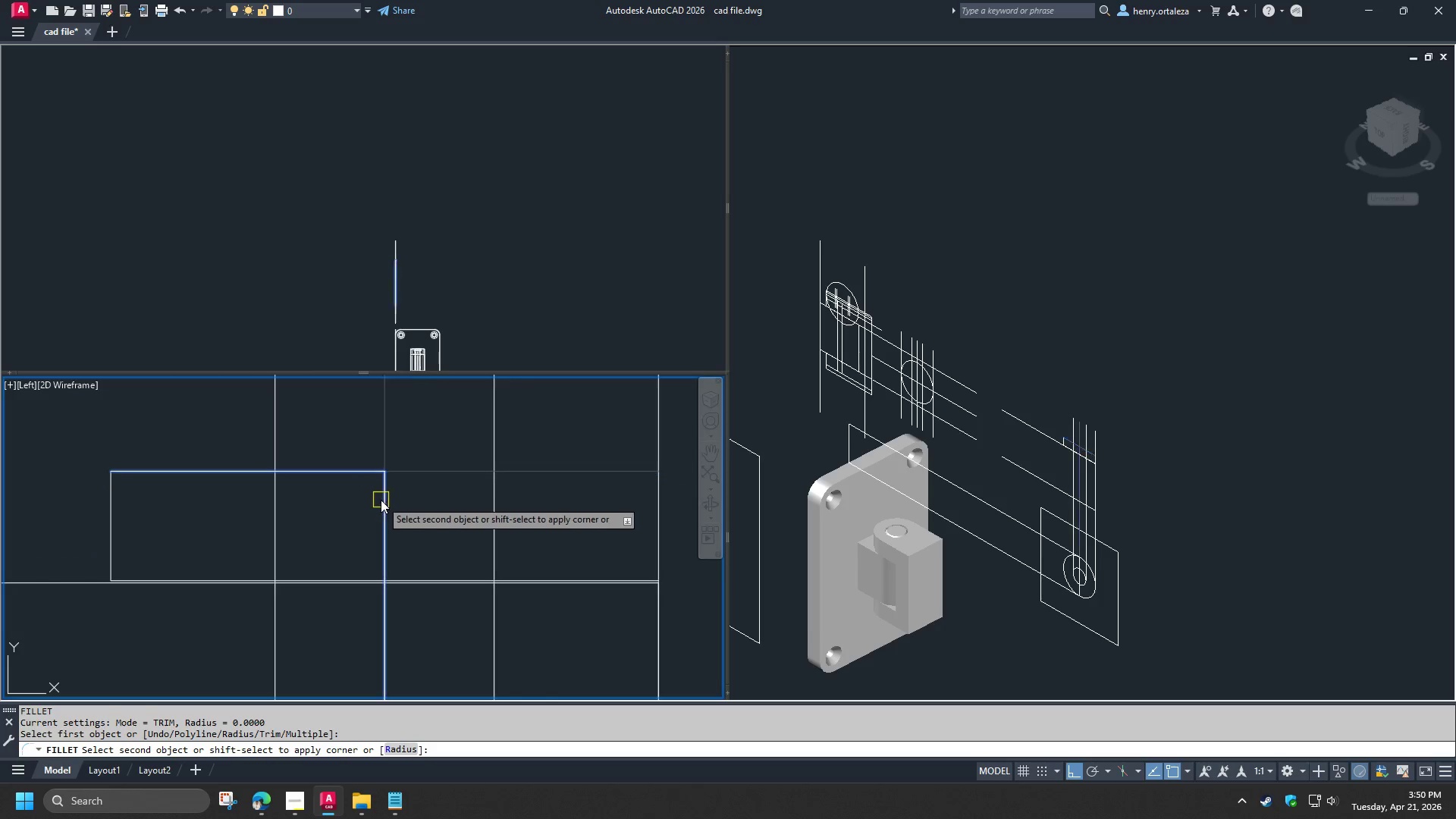 
key(Space)
 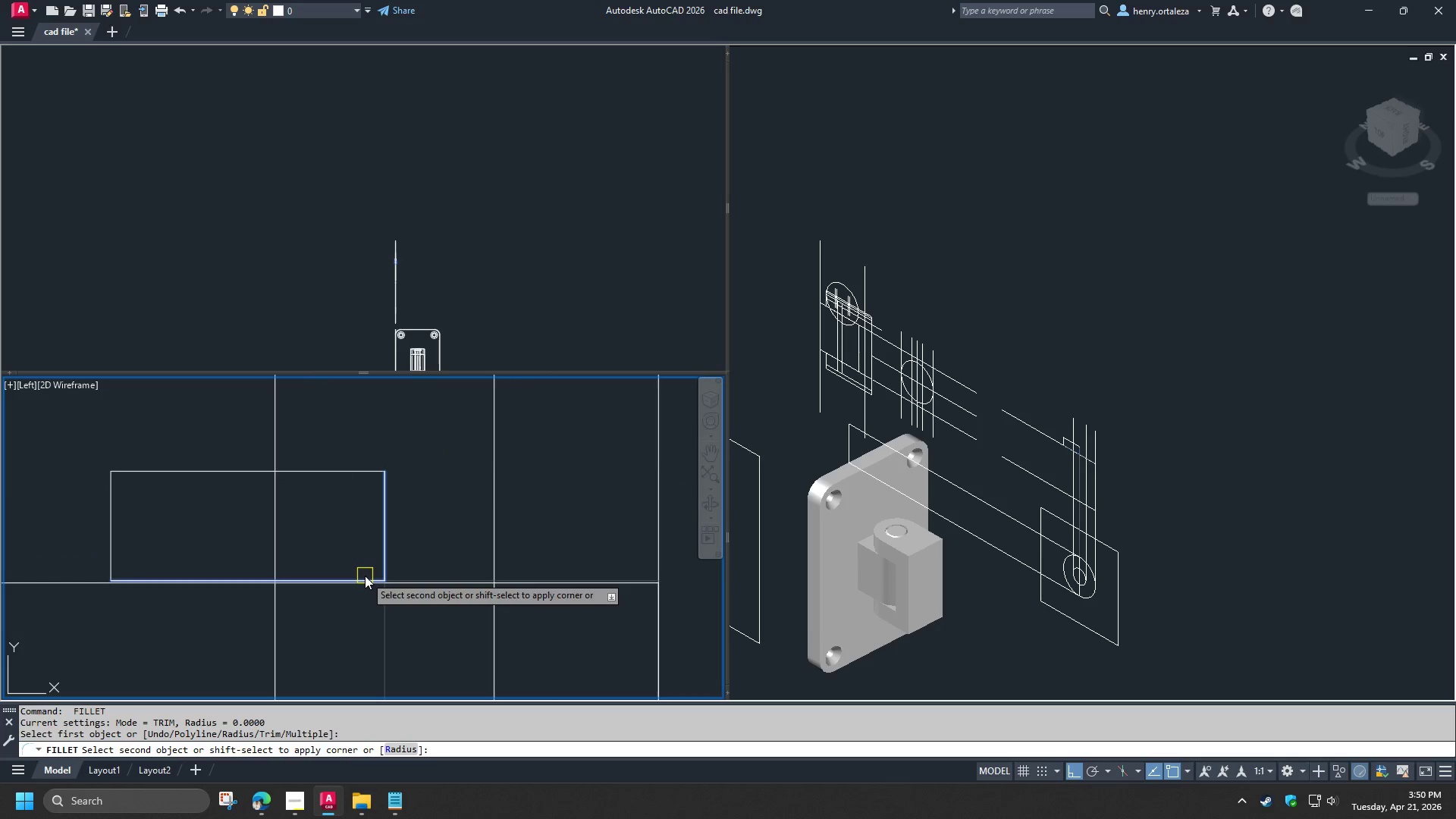 
left_click([365, 576])
 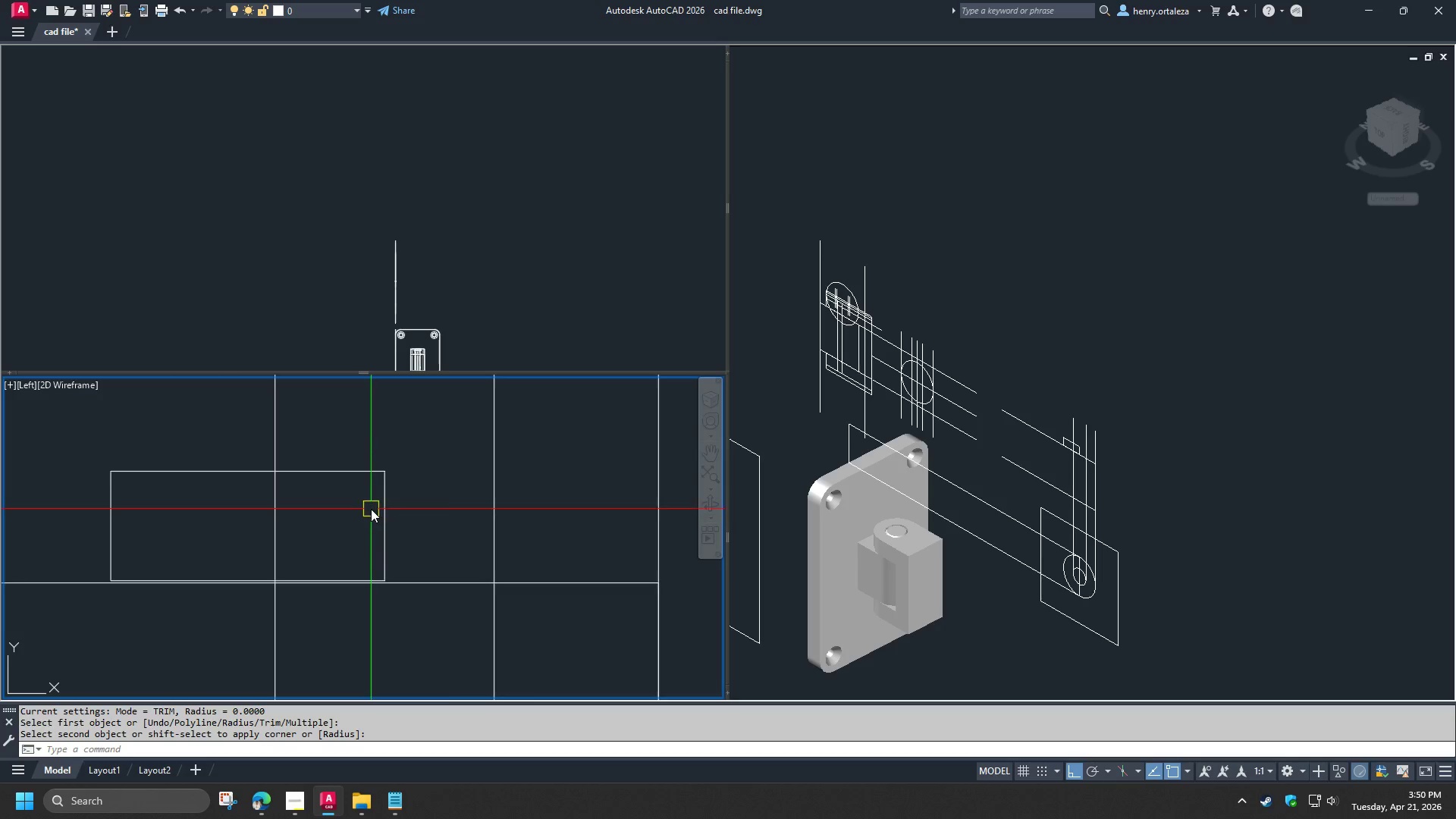 
left_click_drag(start_coordinate=[226, 469], to_coordinate=[251, 487])
 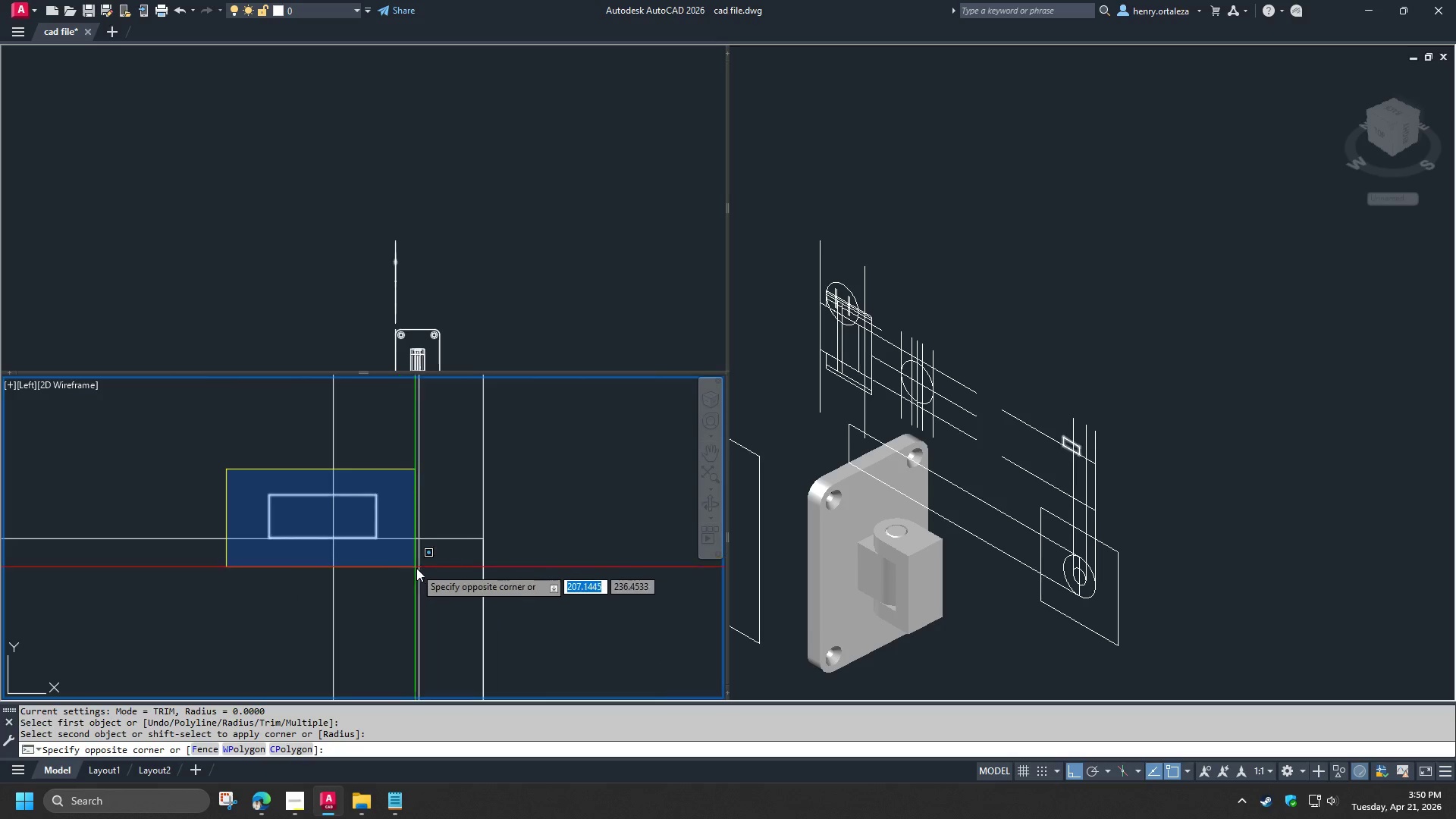 
scroll: coordinate [371, 509], scroll_direction: down, amount: 2.0
 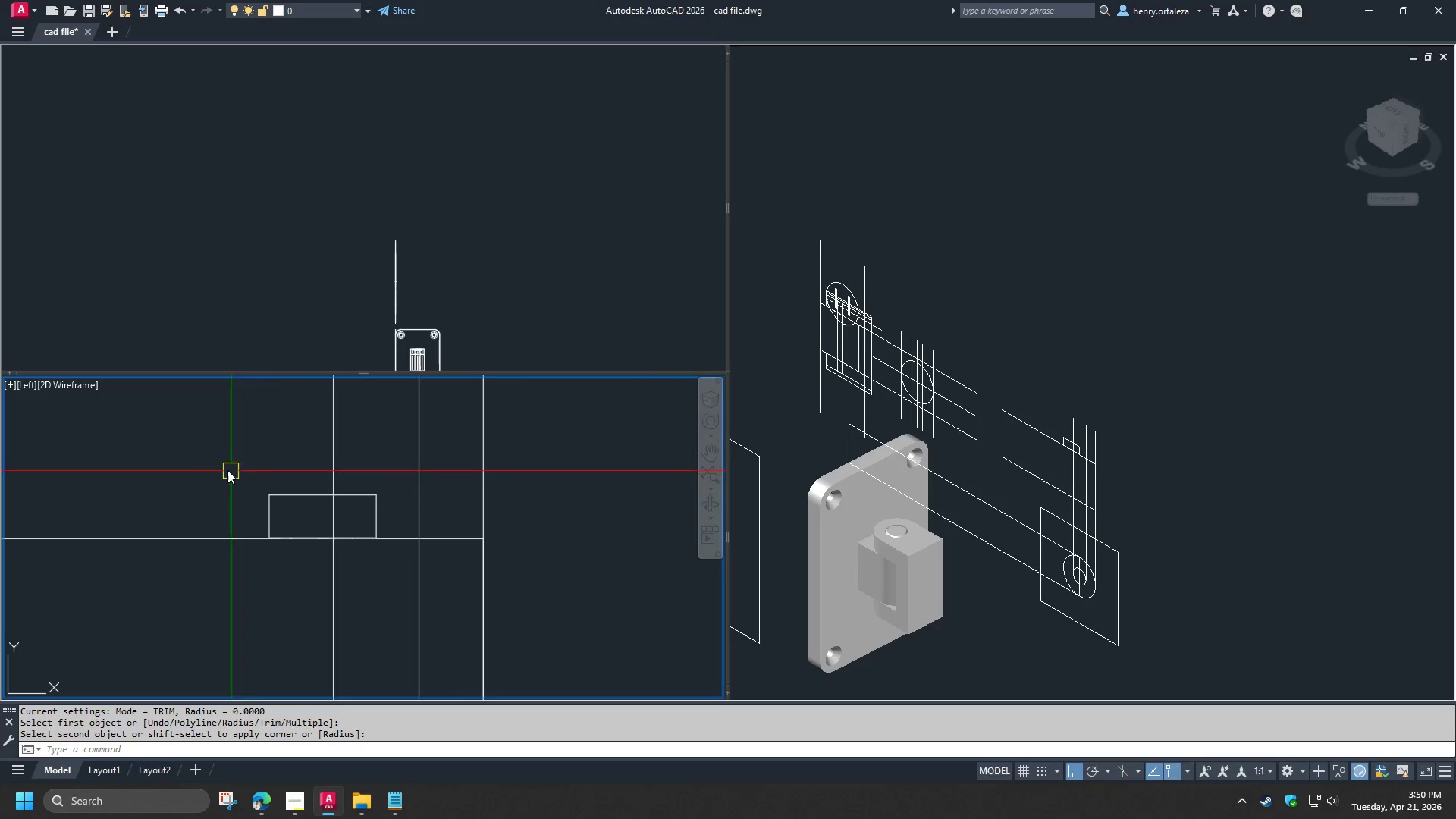 
double_click([416, 568])
 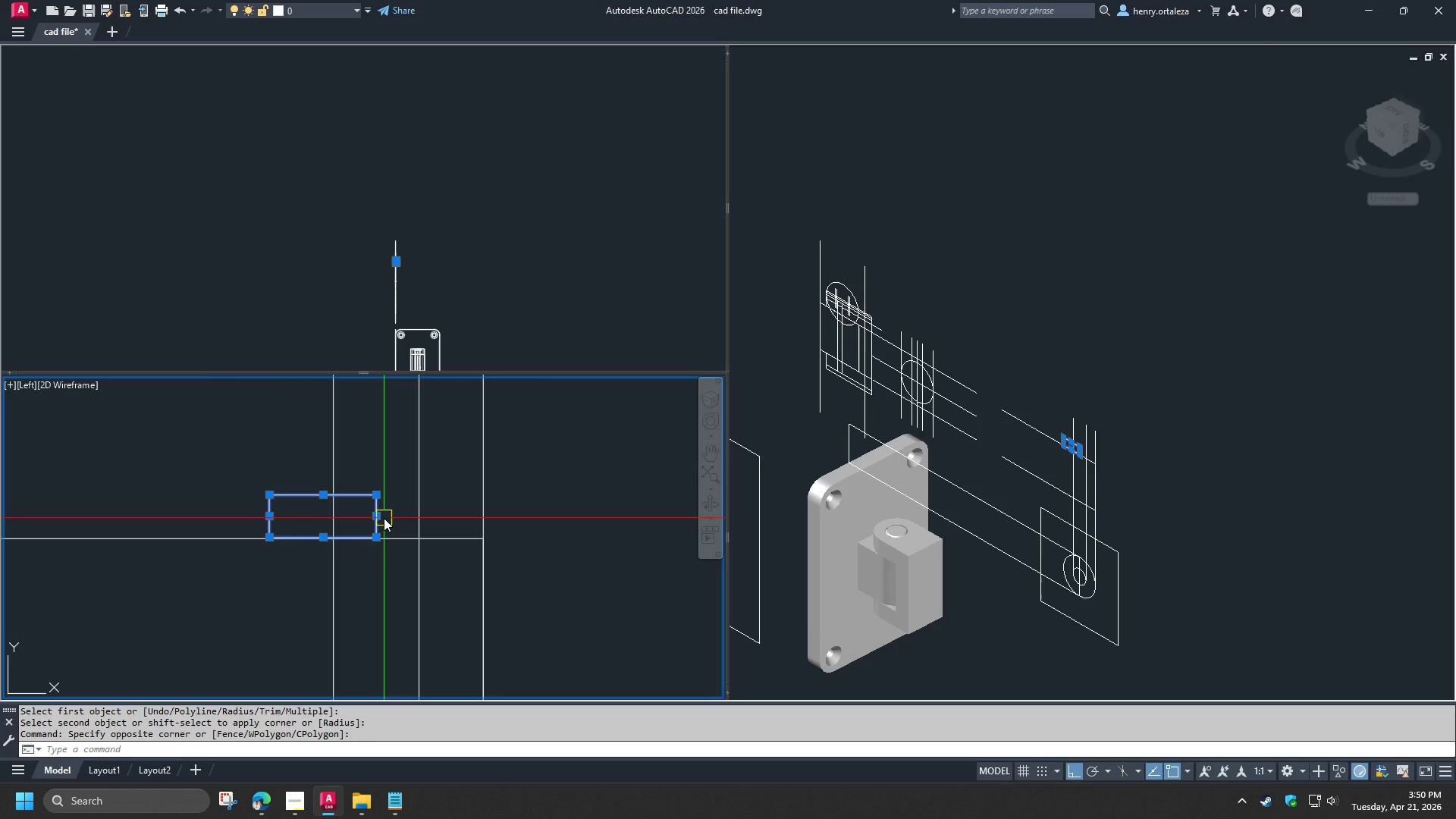 
key(Escape)
 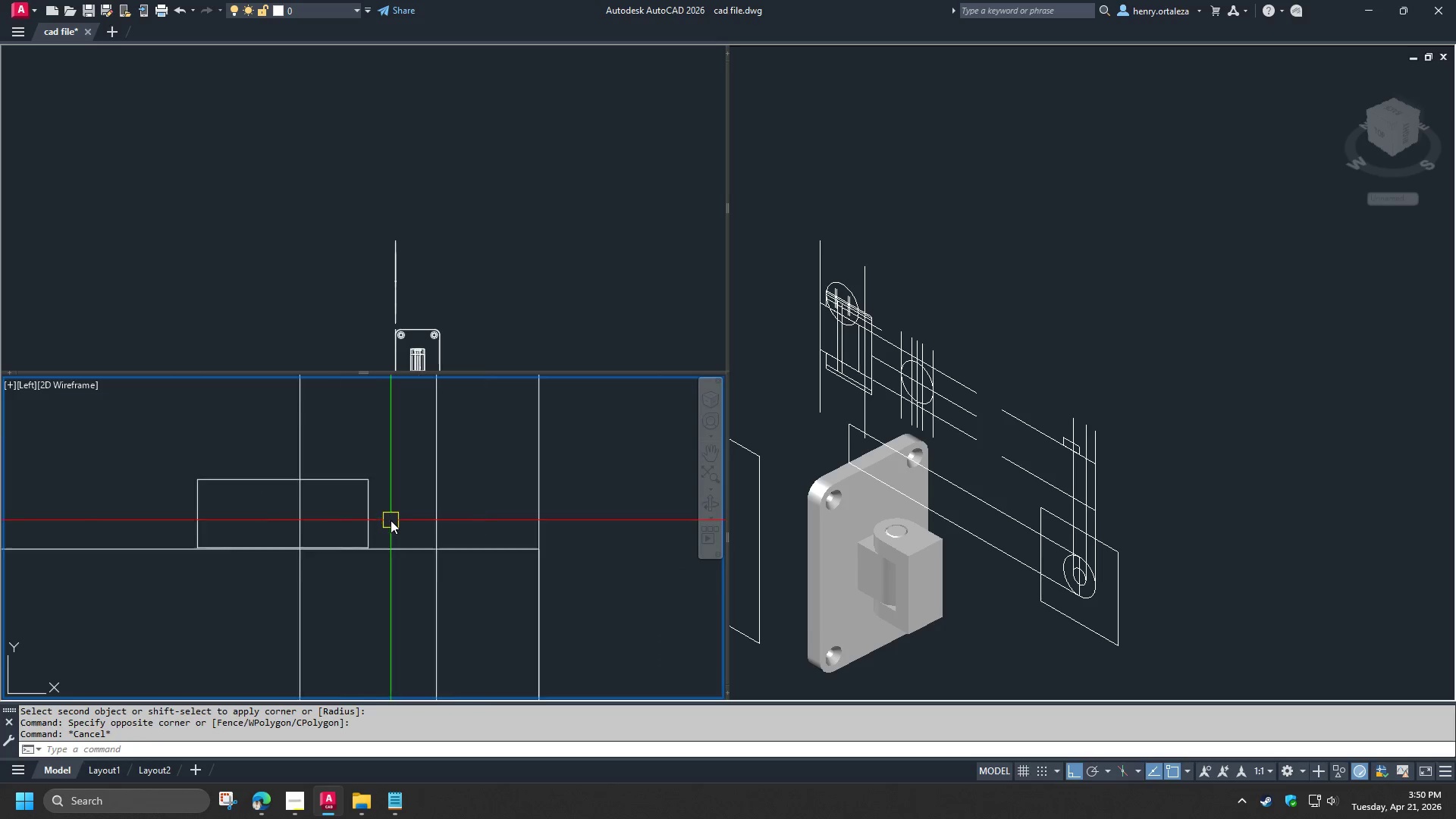 
scroll: coordinate [391, 520], scroll_direction: up, amount: 2.0
 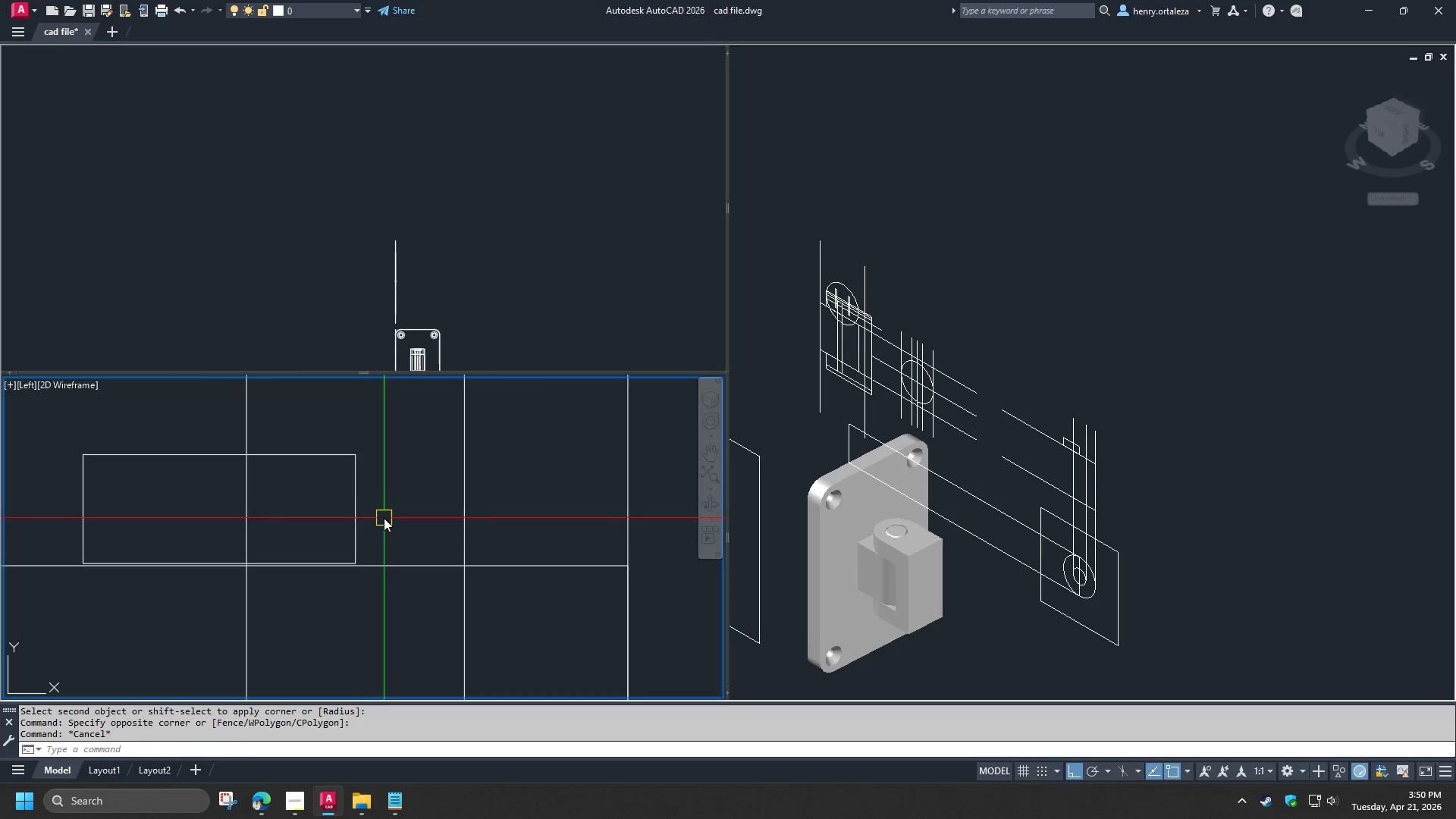 
key(O)
 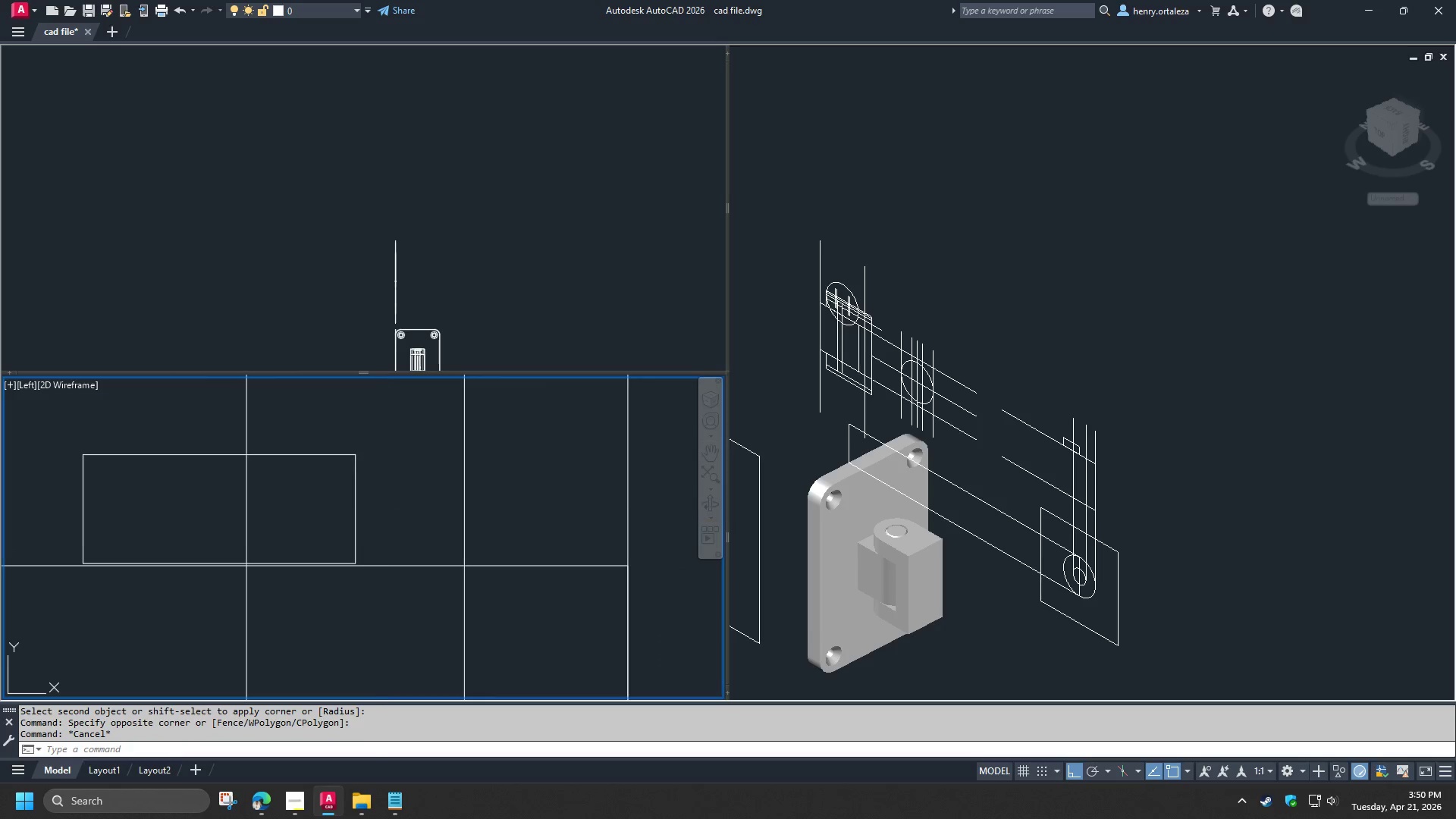 
key(Space)
 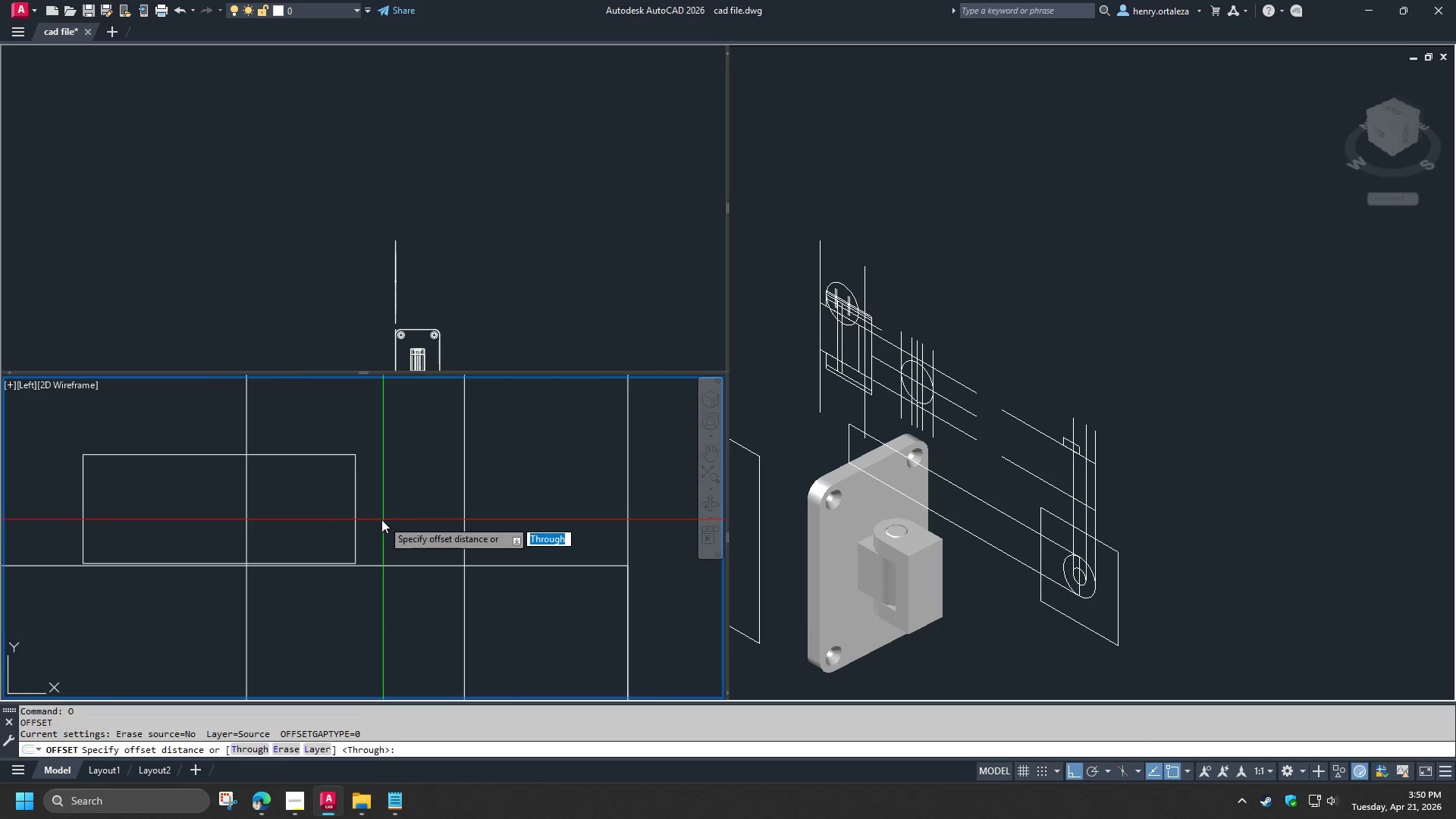 
key(T)
 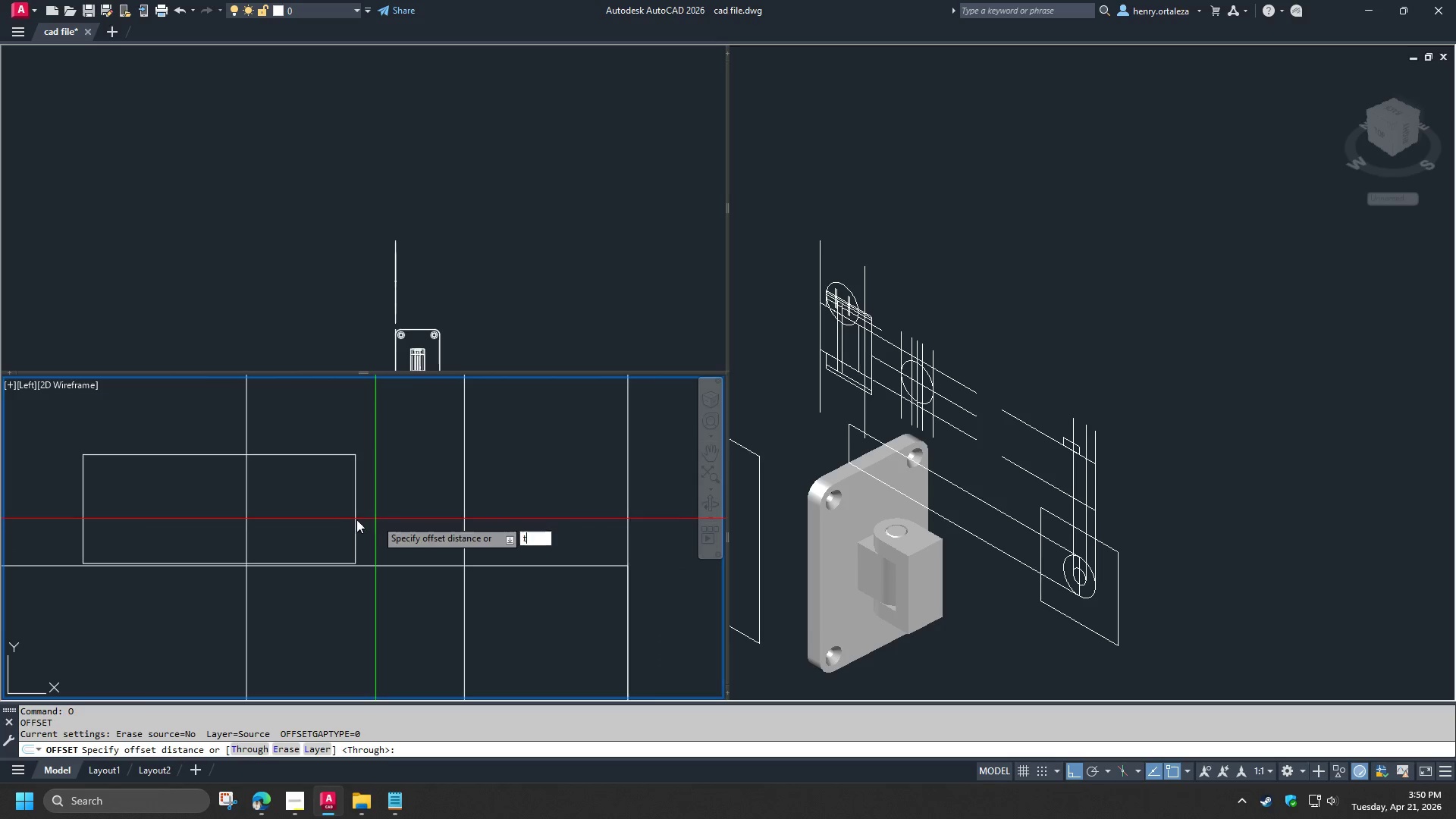 
key(Space)
 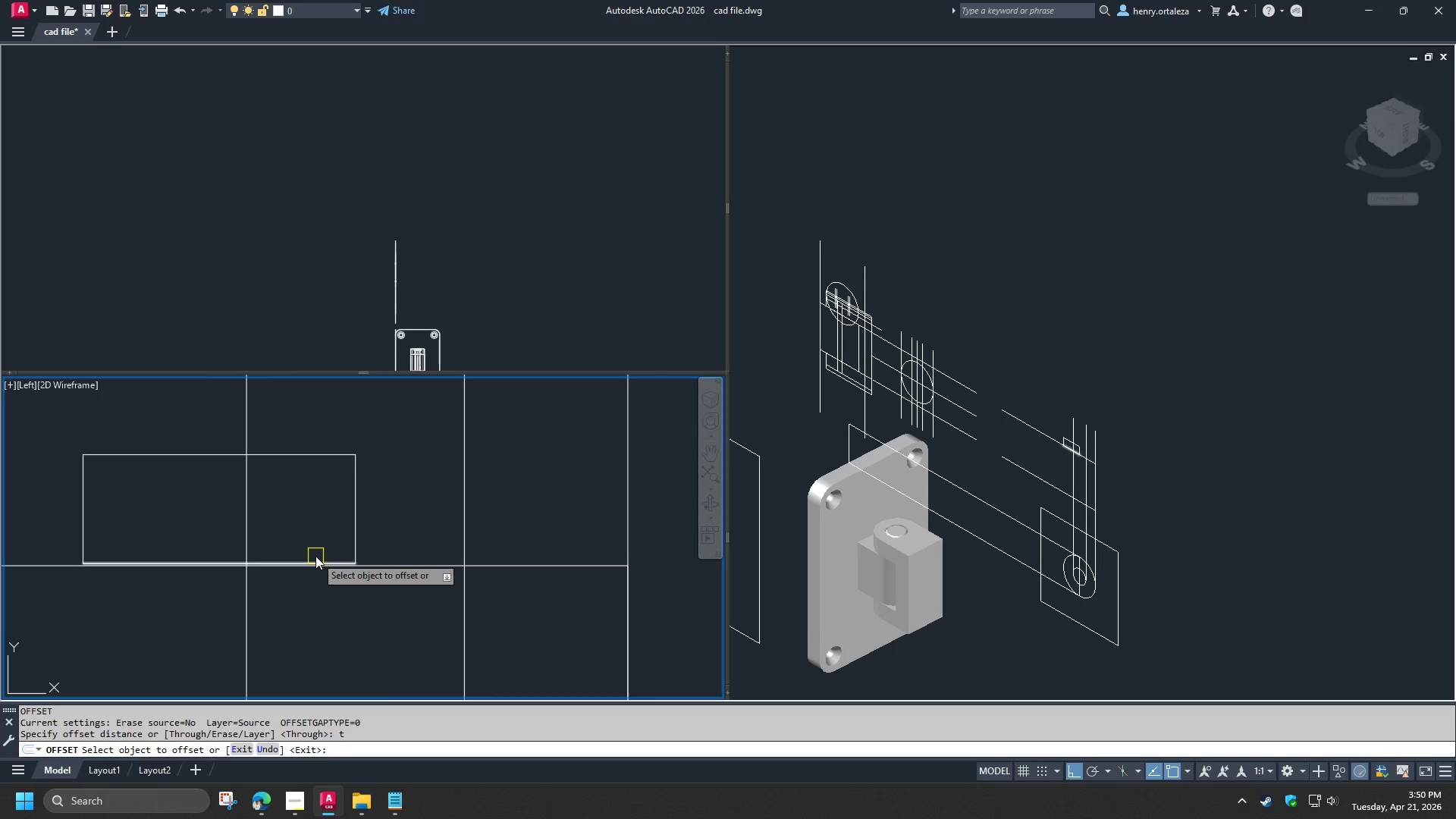 
left_click([315, 558])
 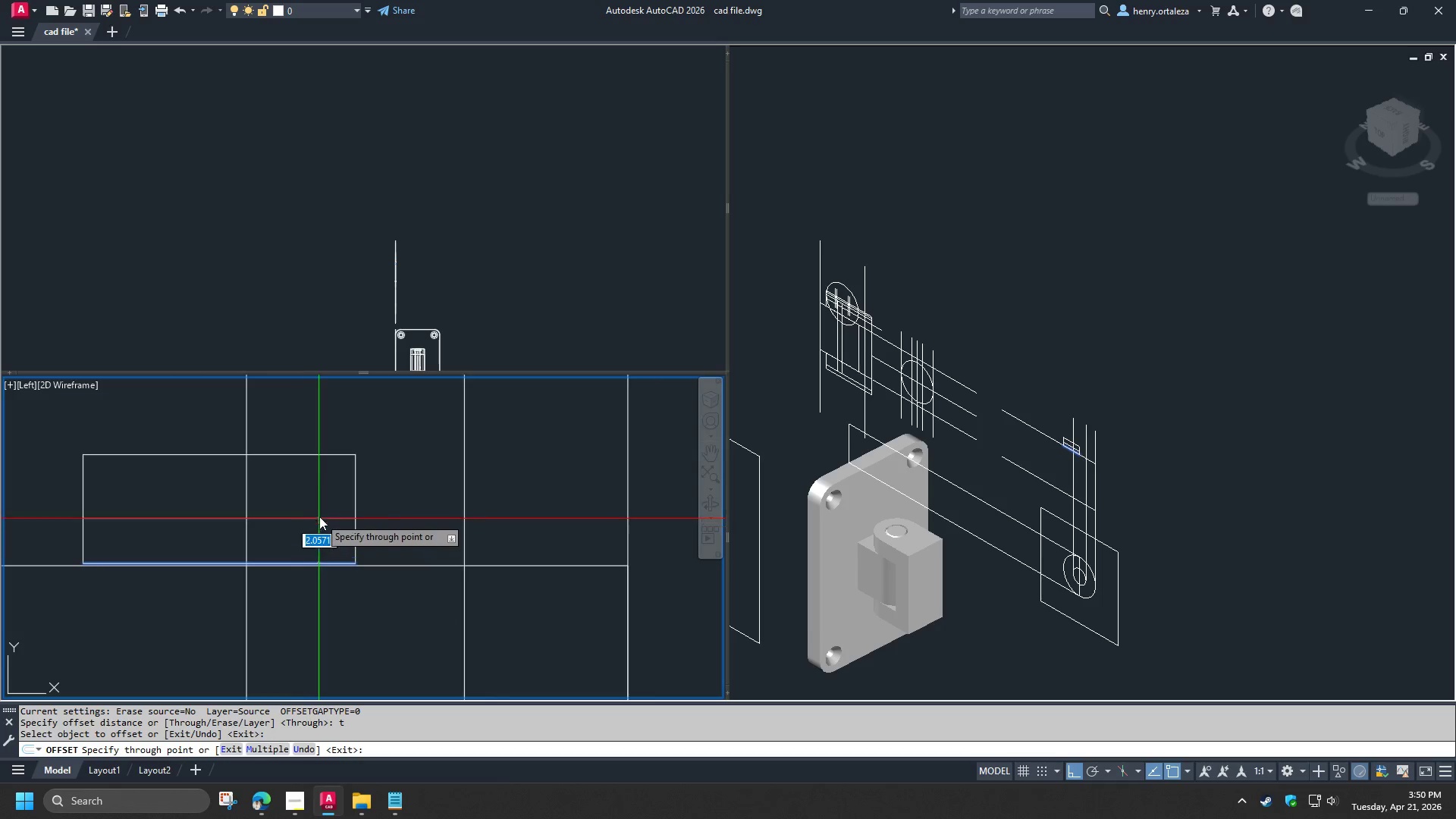 
scroll: coordinate [320, 516], scroll_direction: down, amount: 4.0
 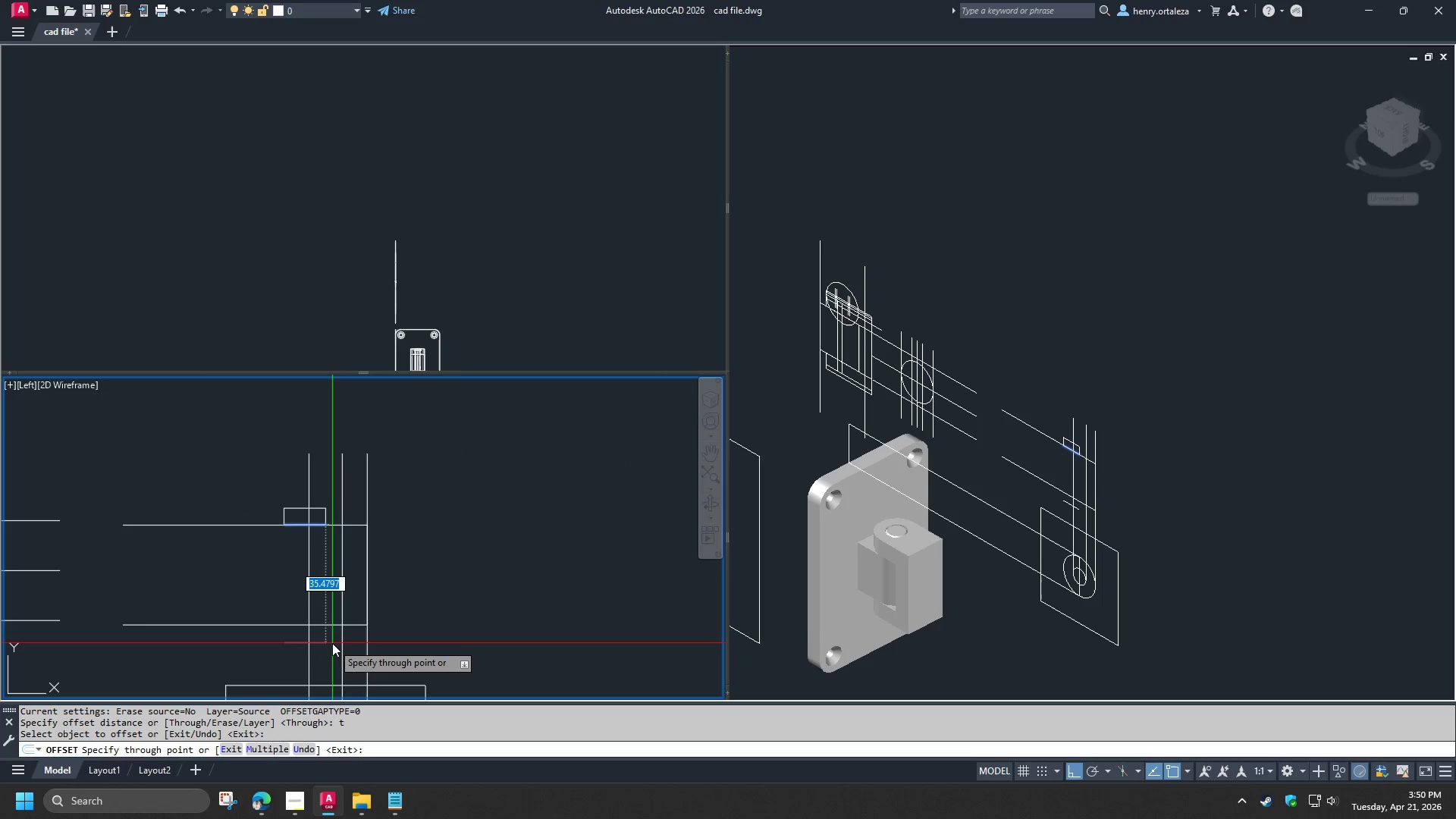 
scroll: coordinate [325, 639], scroll_direction: up, amount: 1.0
 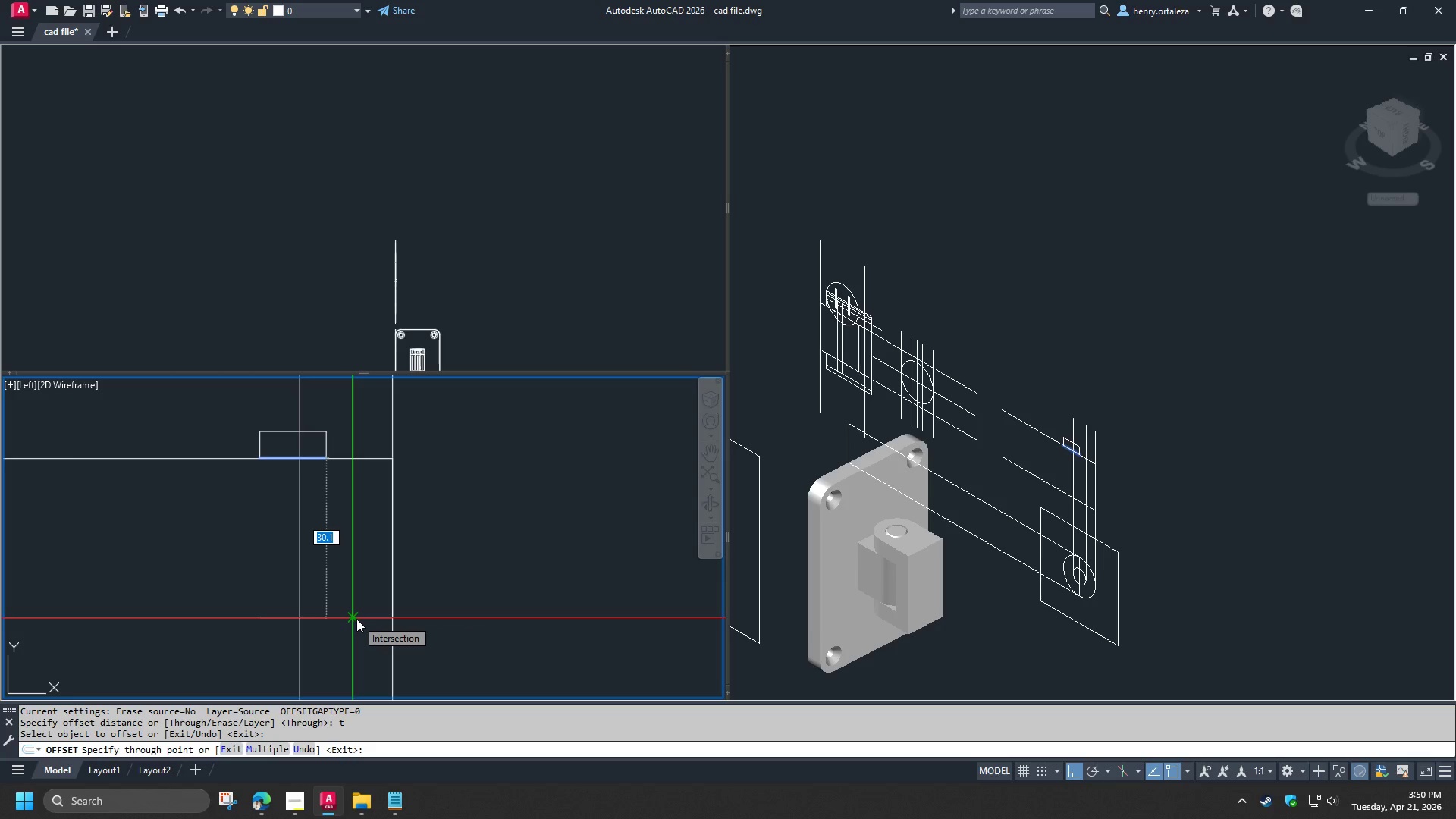 
wait(12.14)
 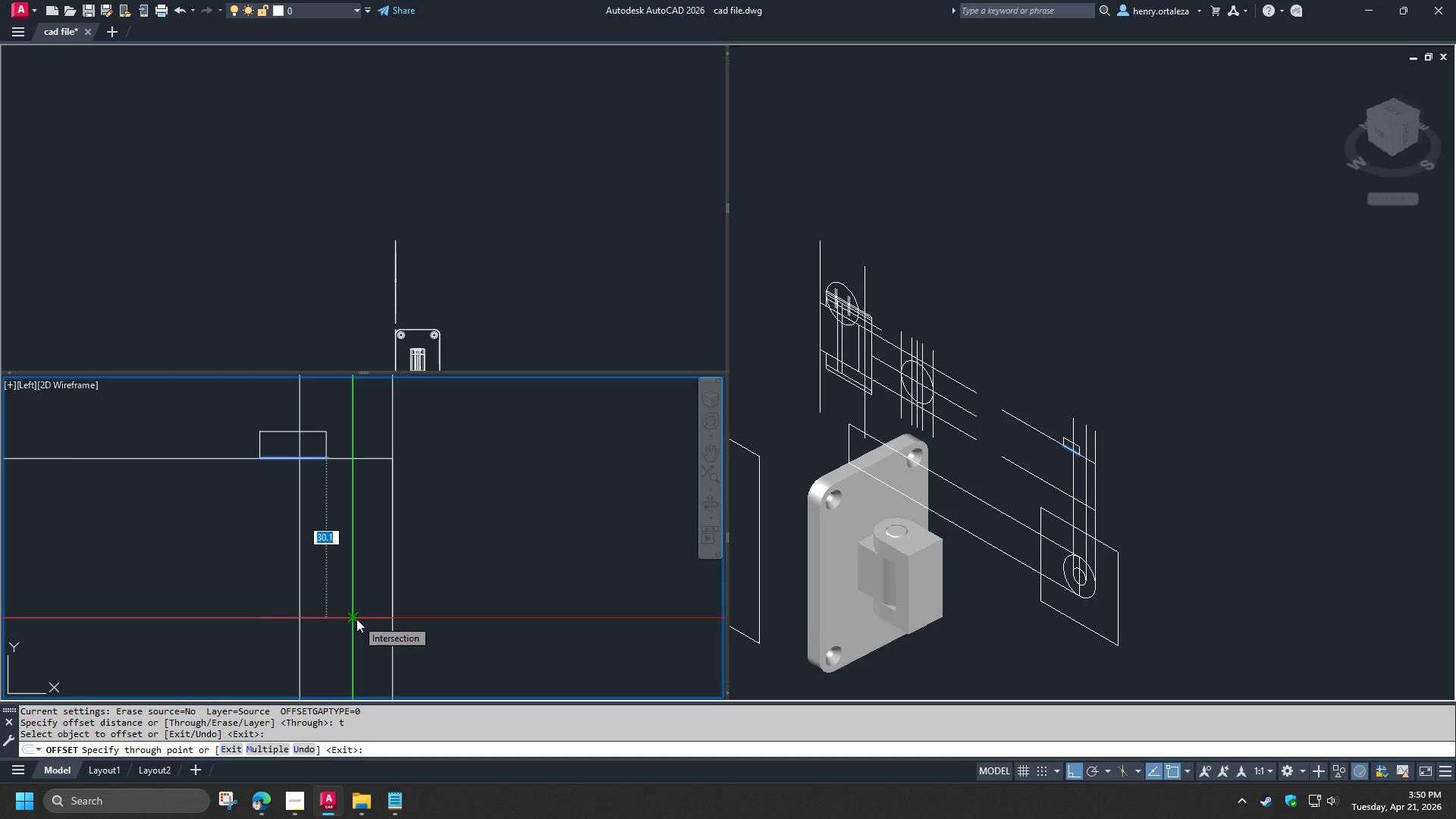 
key(Escape)
 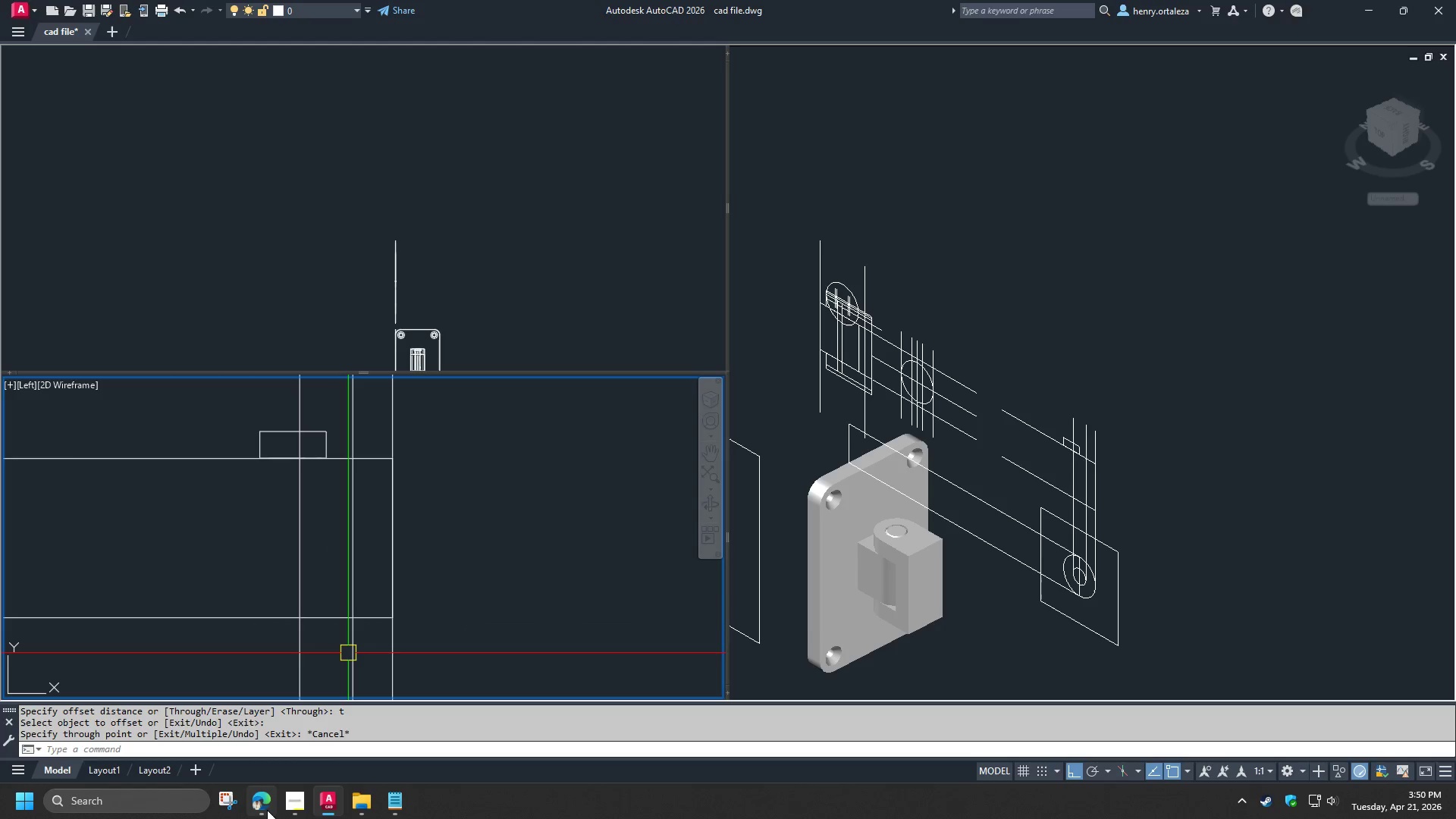 
left_click([263, 805])
 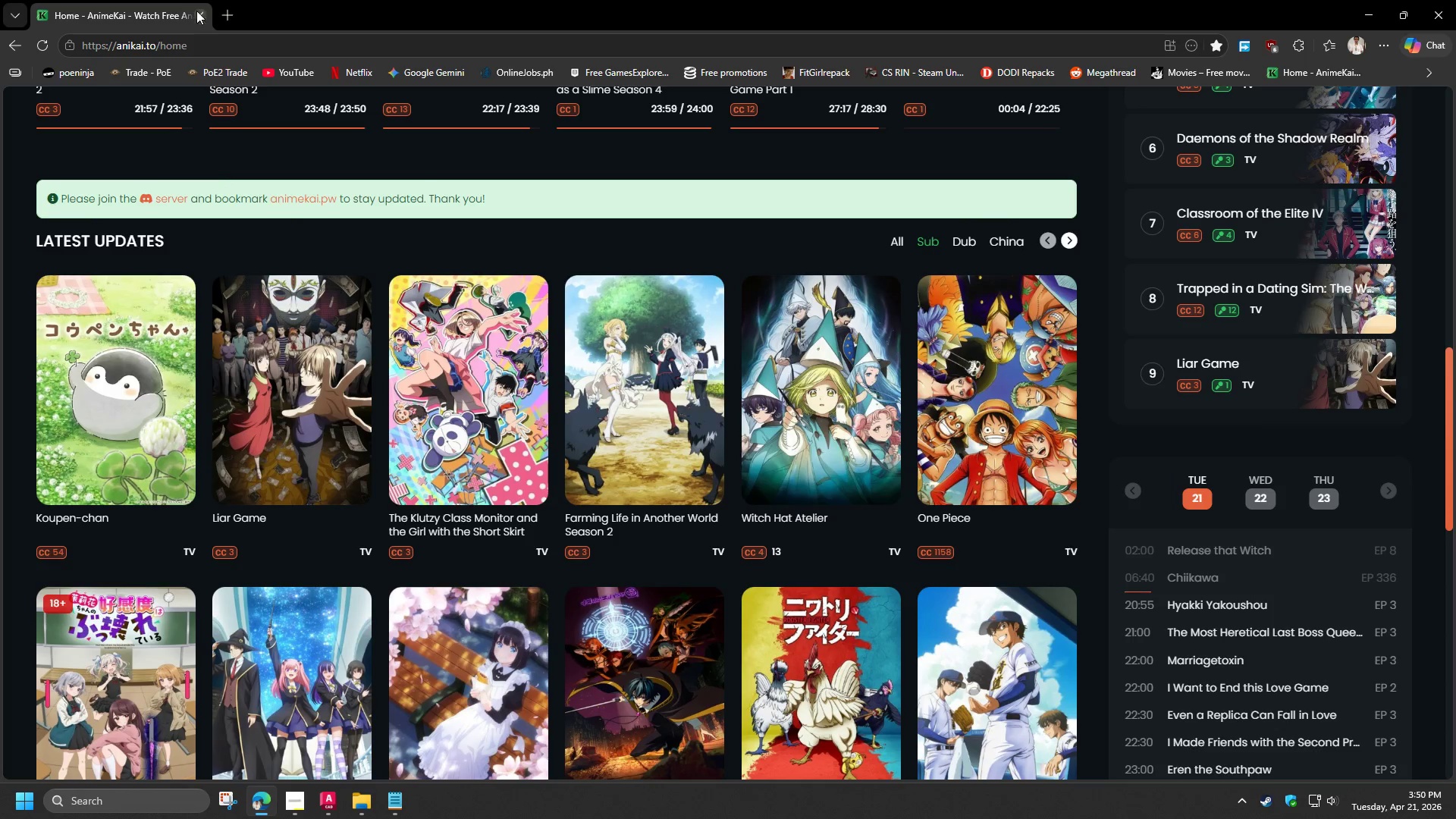 
left_click([207, 45])
 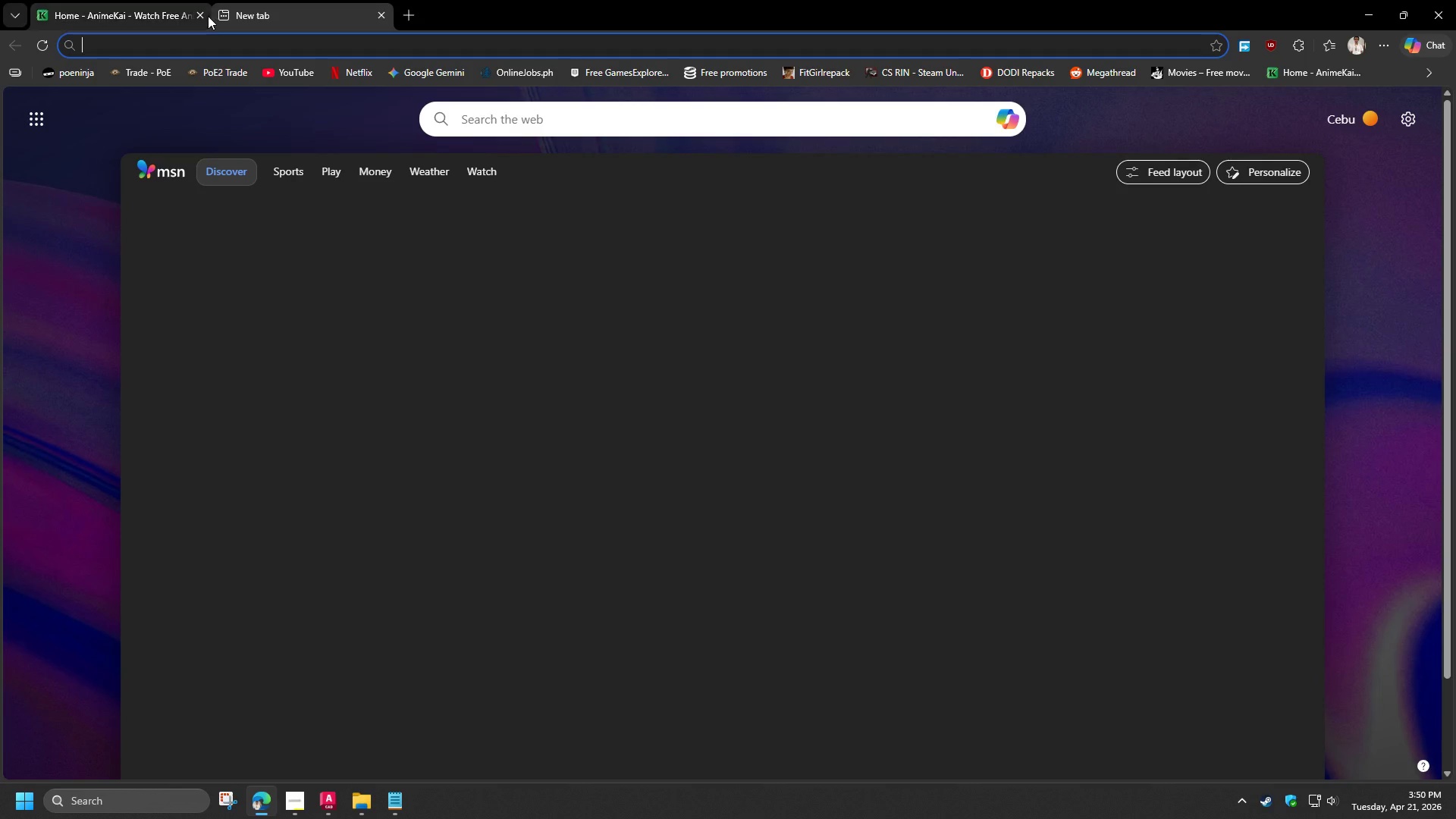 
double_click([202, 14])
 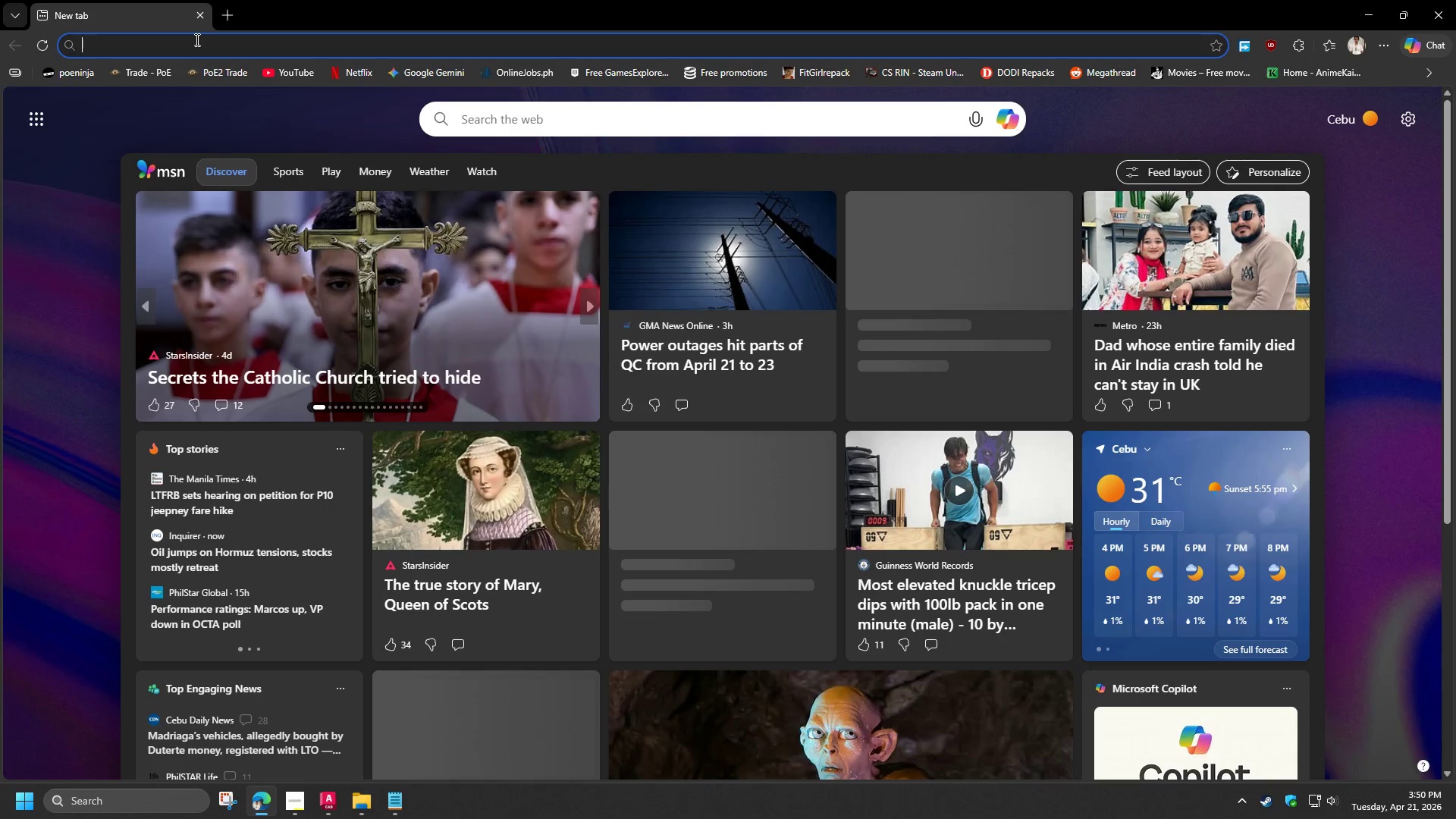 
type(inch top mm)
 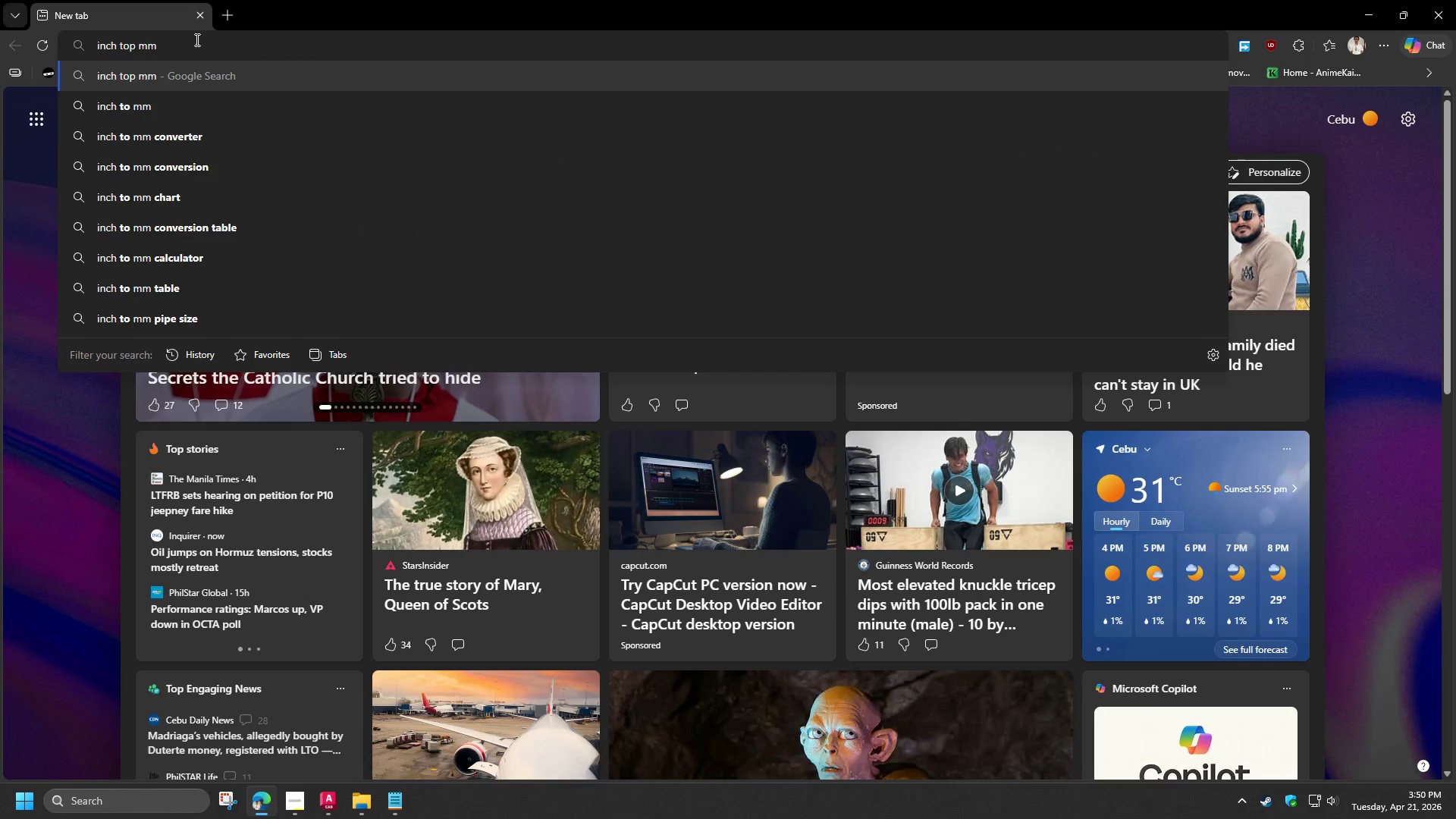 
key(Enter)
 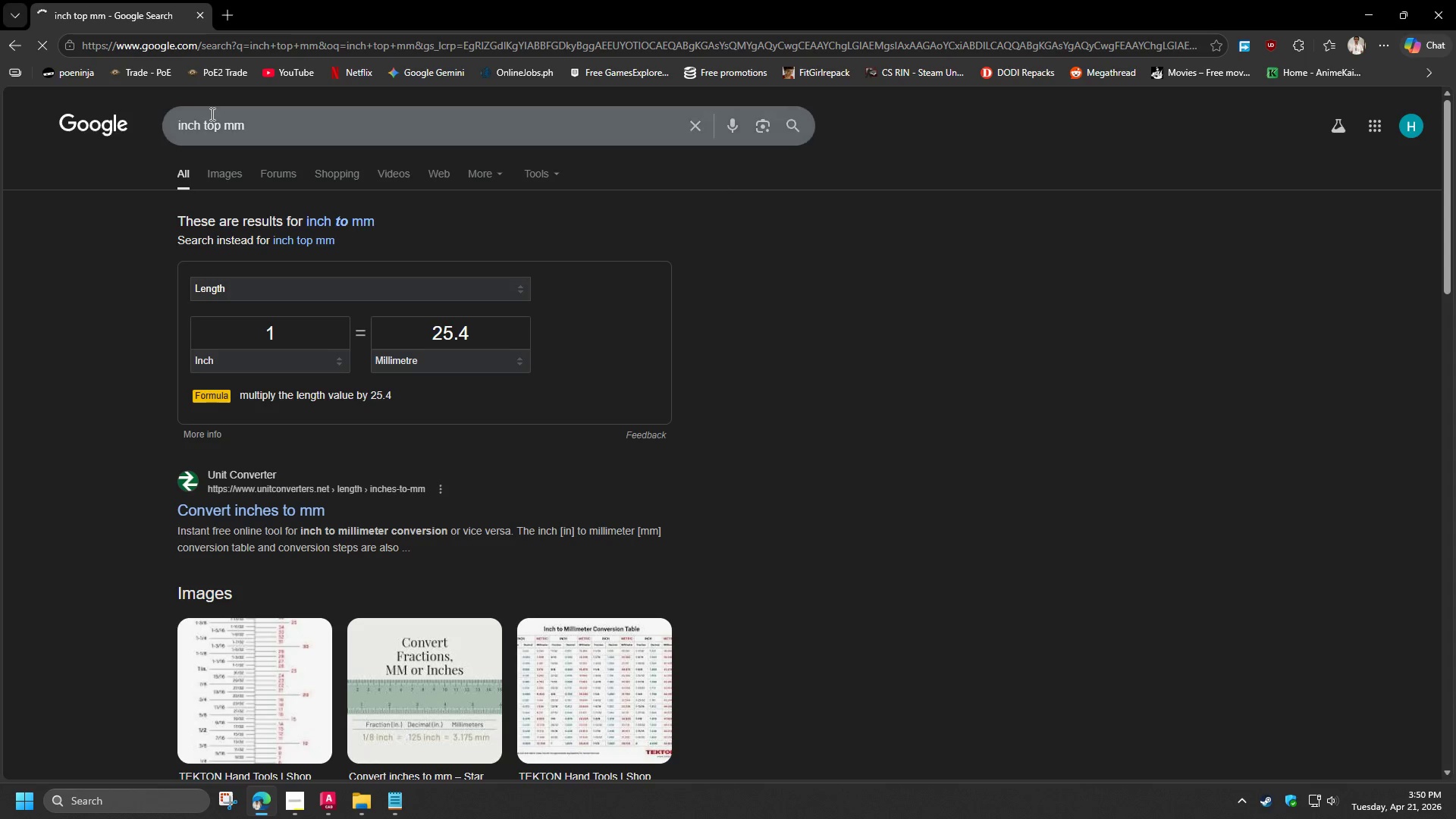 
left_click_drag(start_coordinate=[214, 126], to_coordinate=[220, 127])
 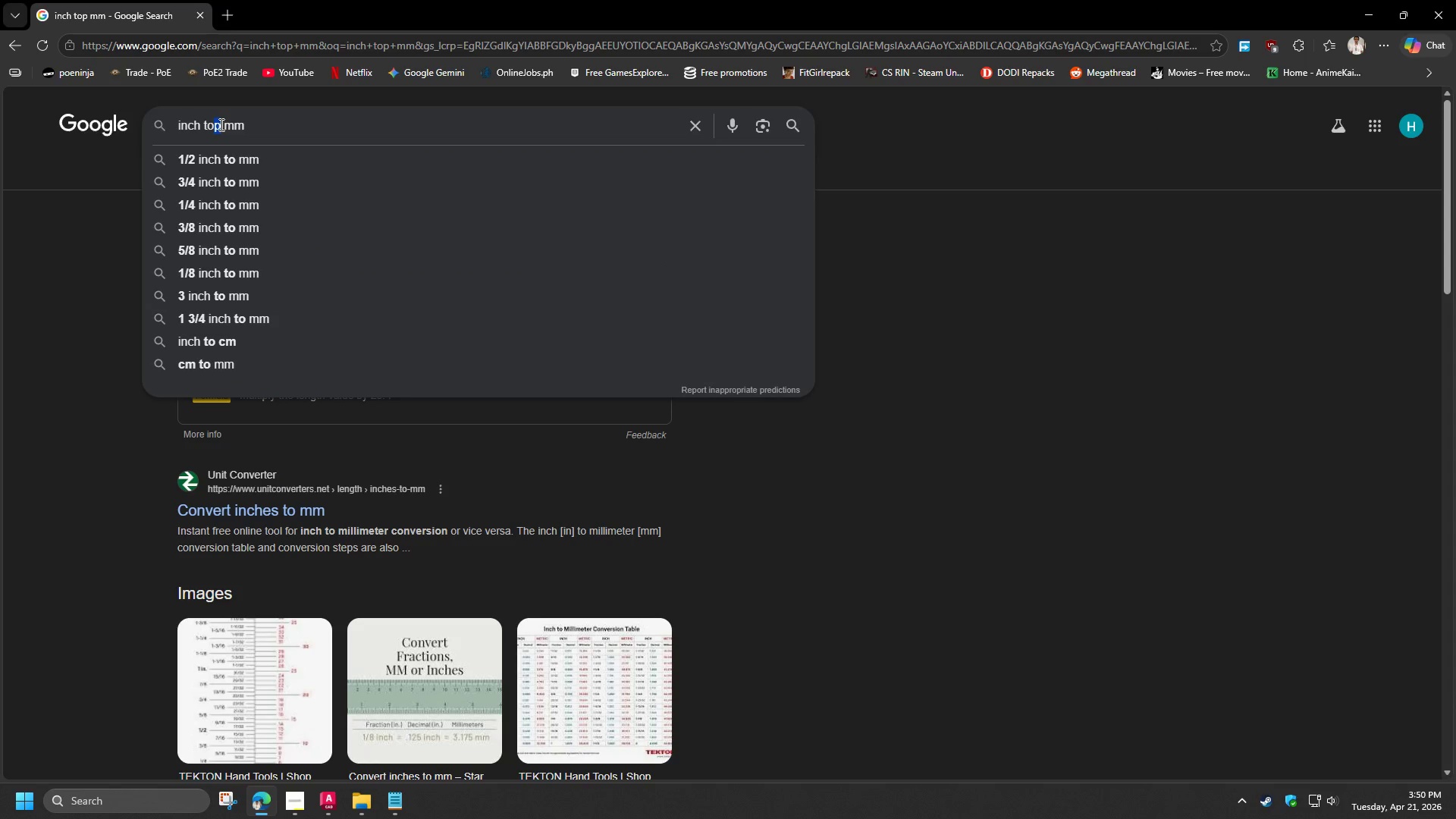 
key(Backspace)
 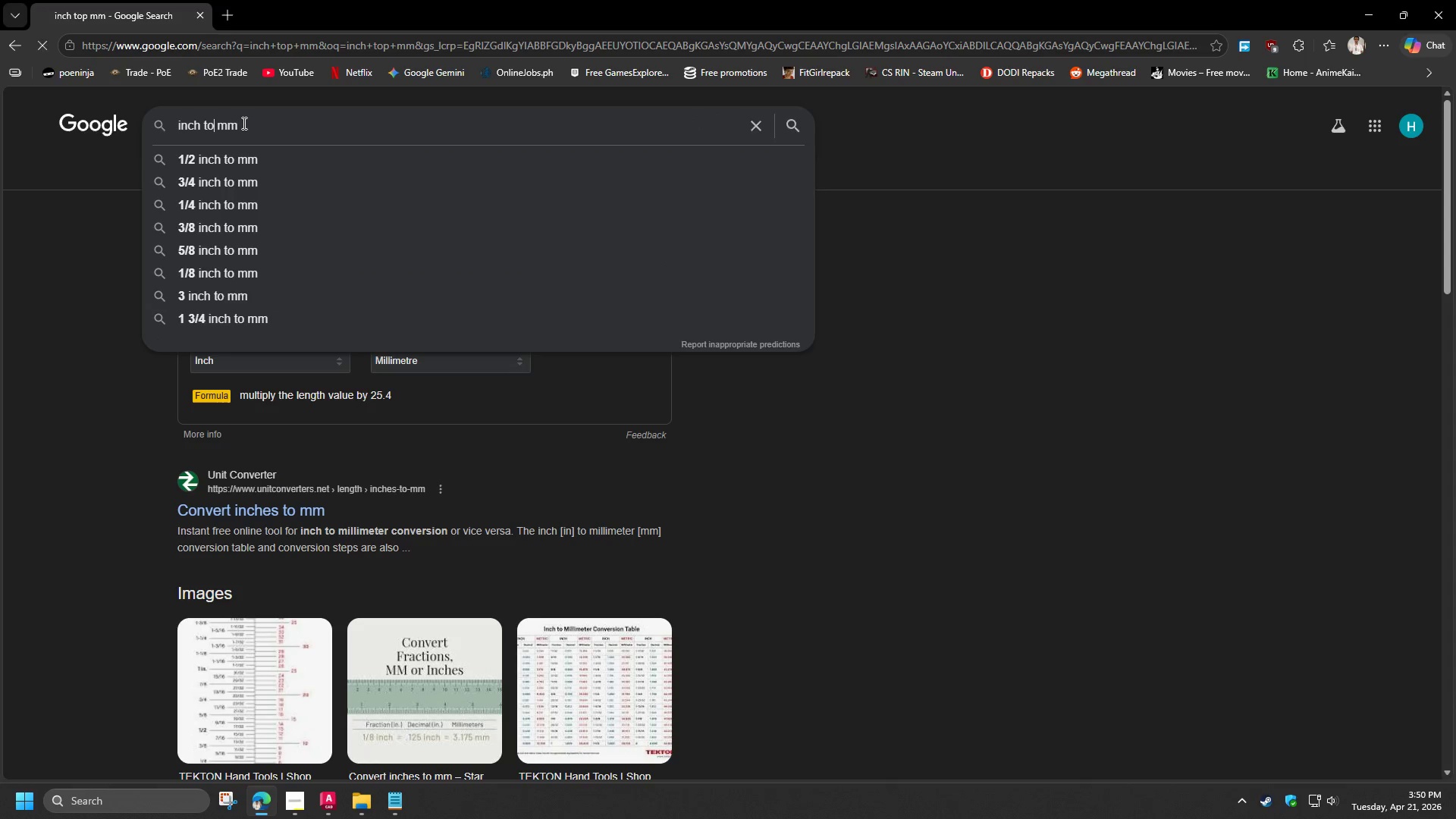 
key(Enter)
 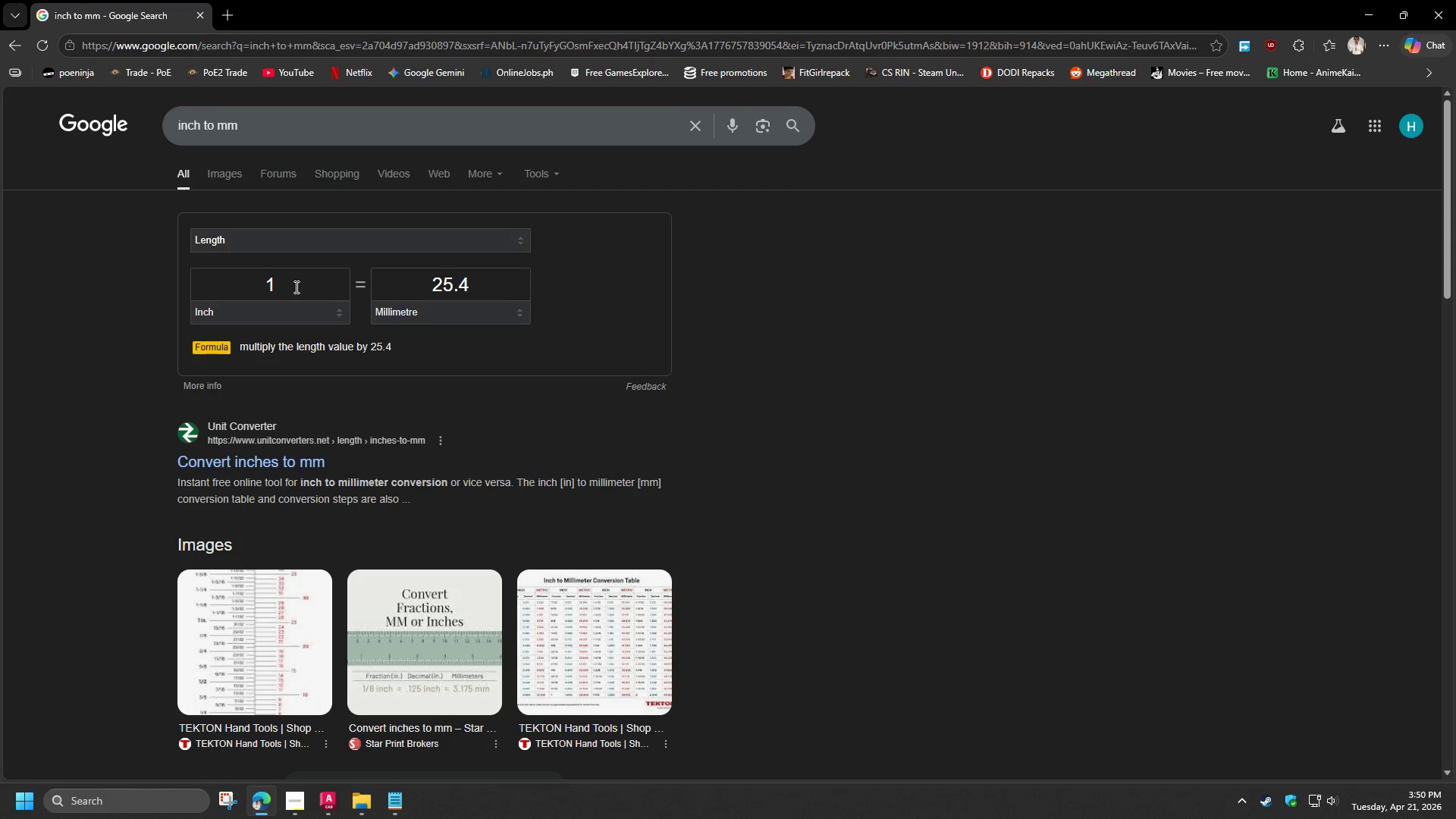 
left_click_drag(start_coordinate=[295, 286], to_coordinate=[247, 286])
 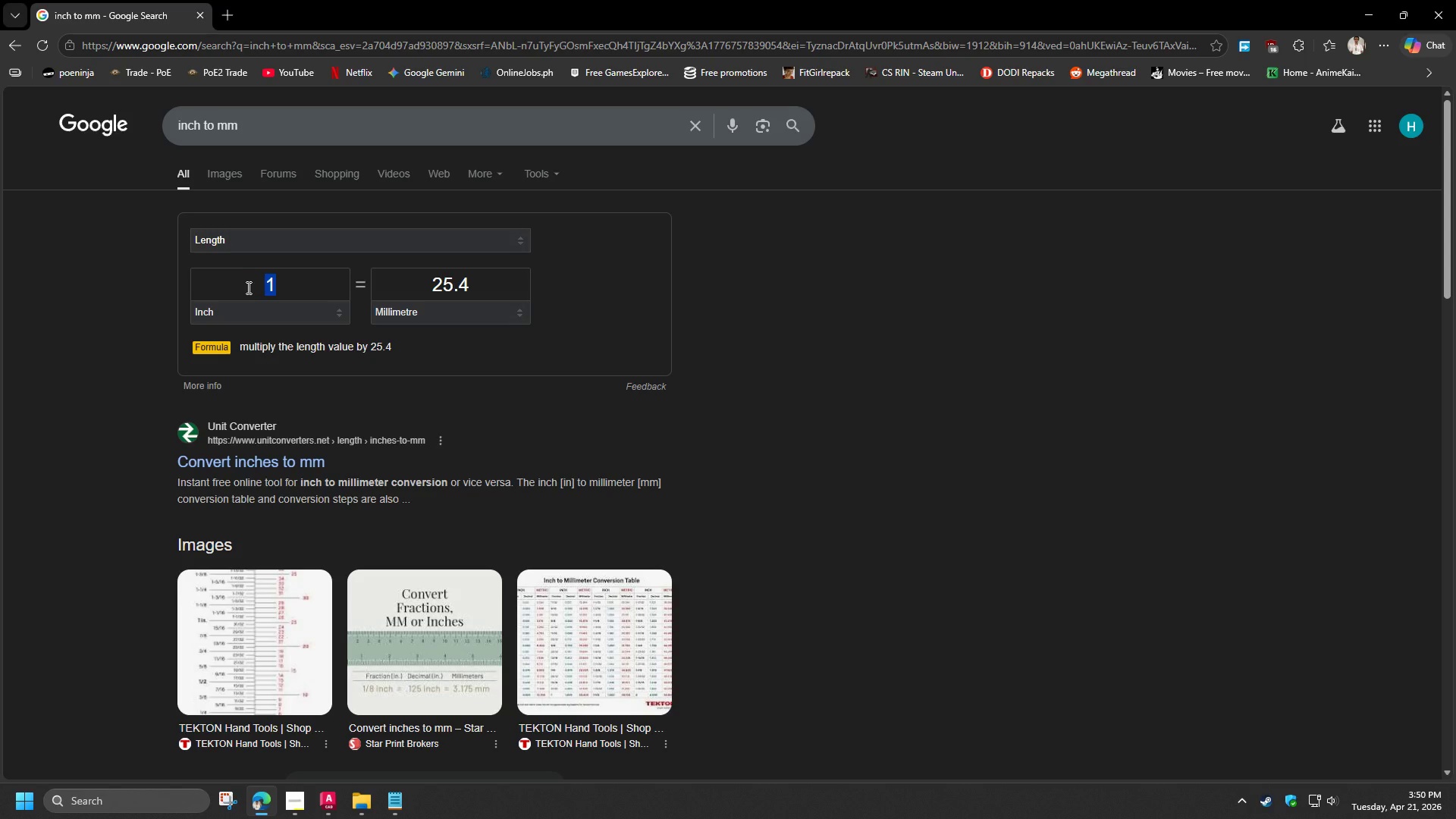 
key(Numpad1)
 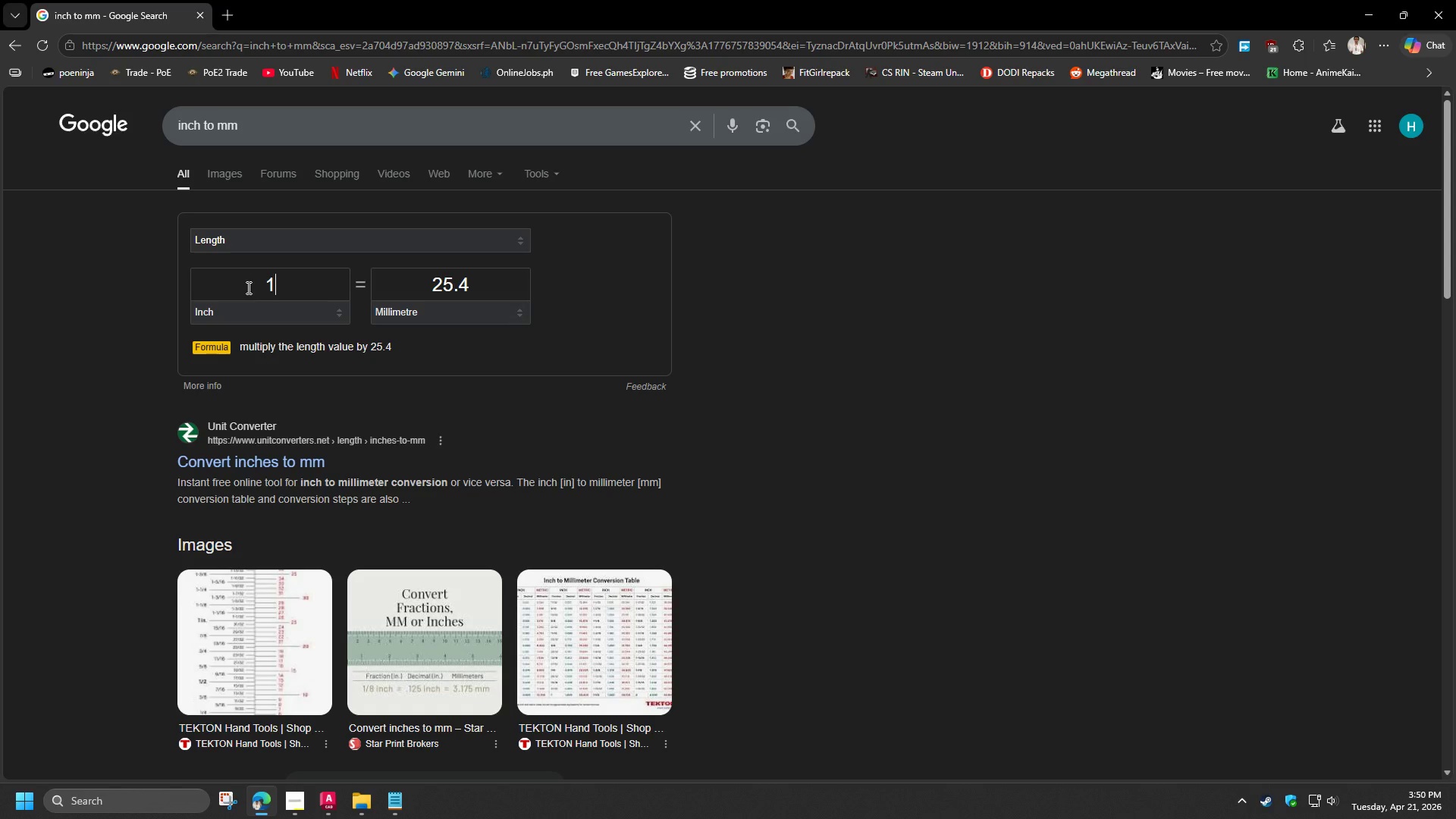 
key(NumpadDecimal)
 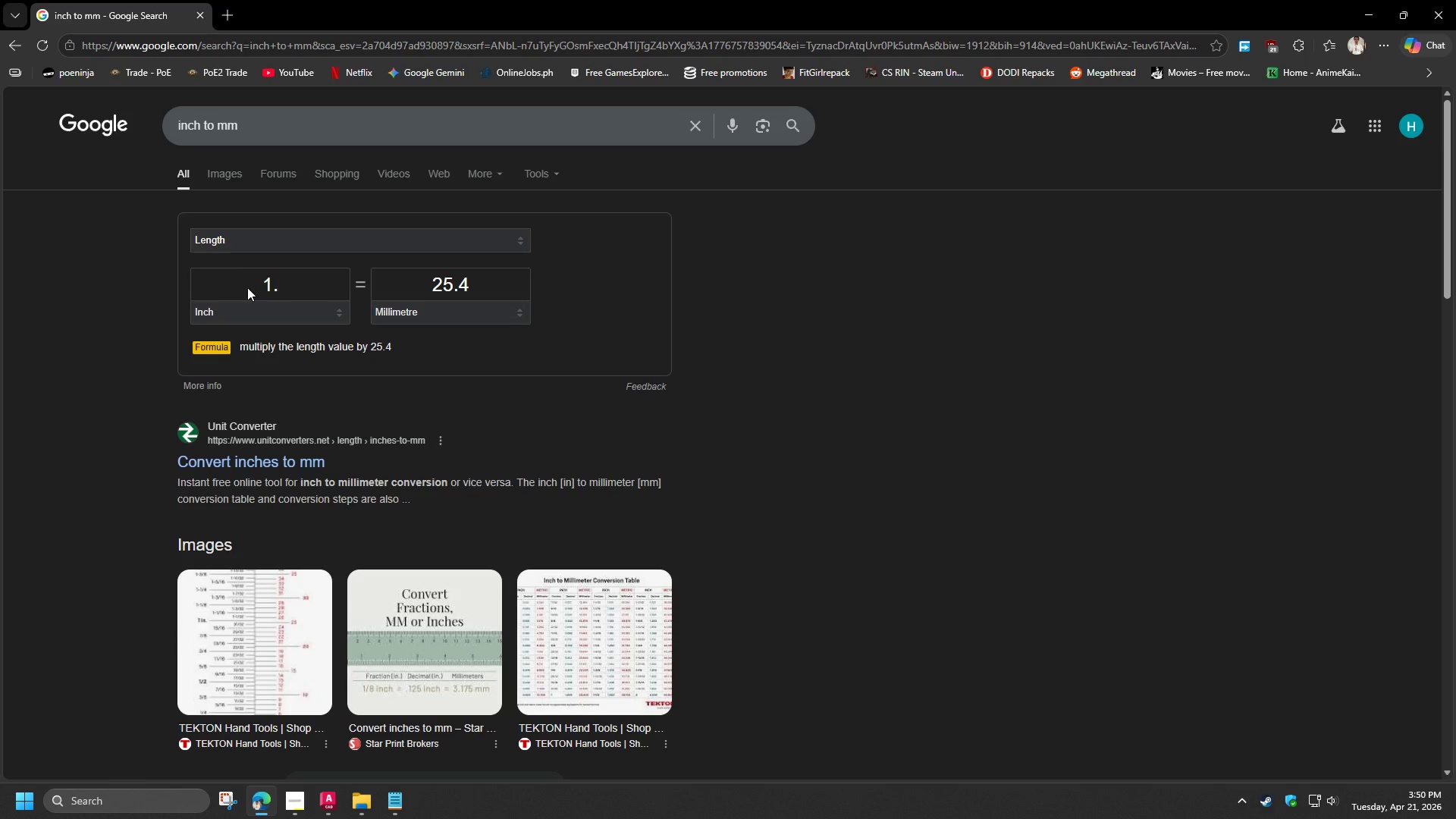 
key(Numpad2)
 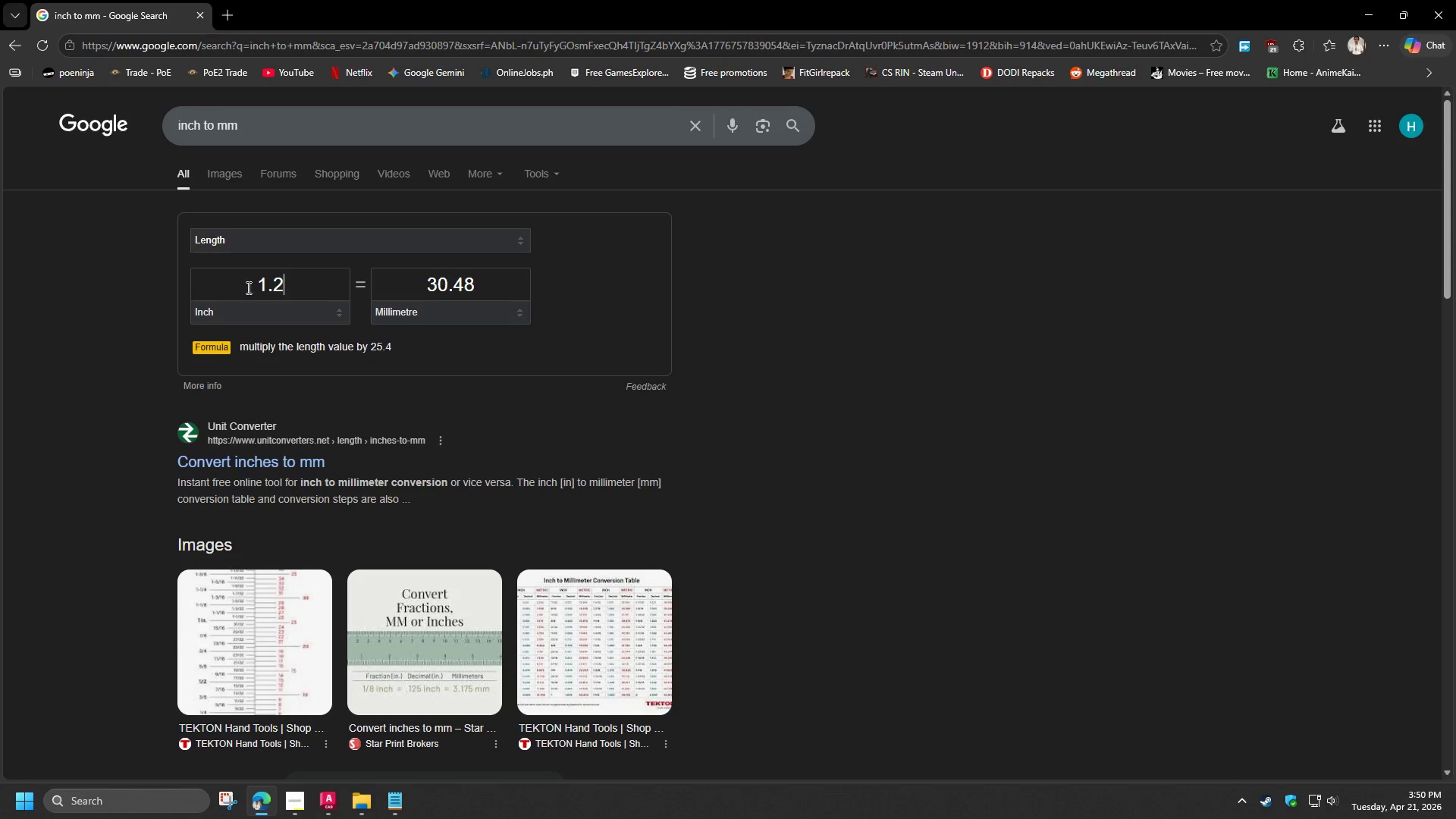 
key(Numpad5)
 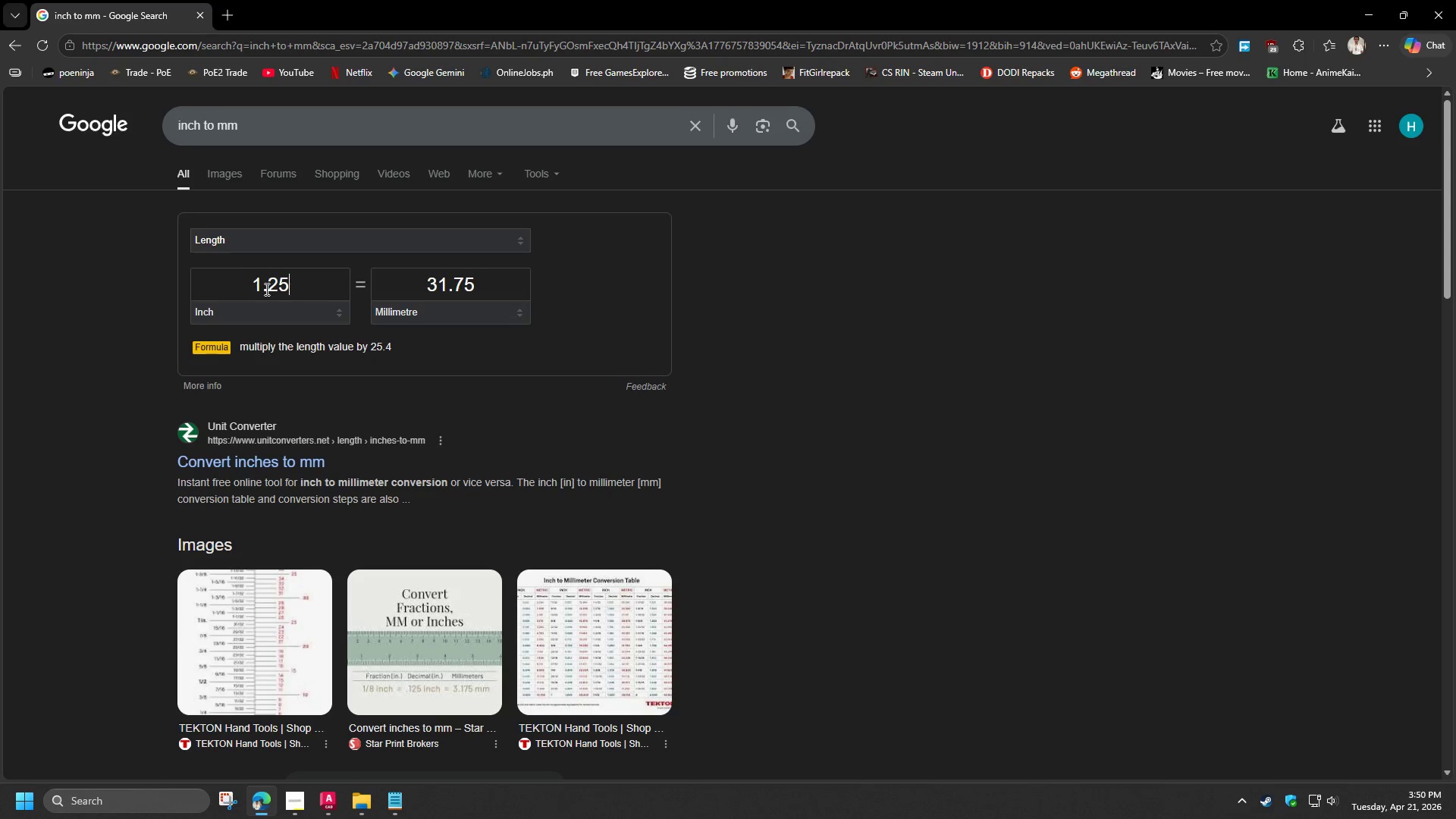 
left_click_drag(start_coordinate=[268, 286], to_coordinate=[310, 287])
 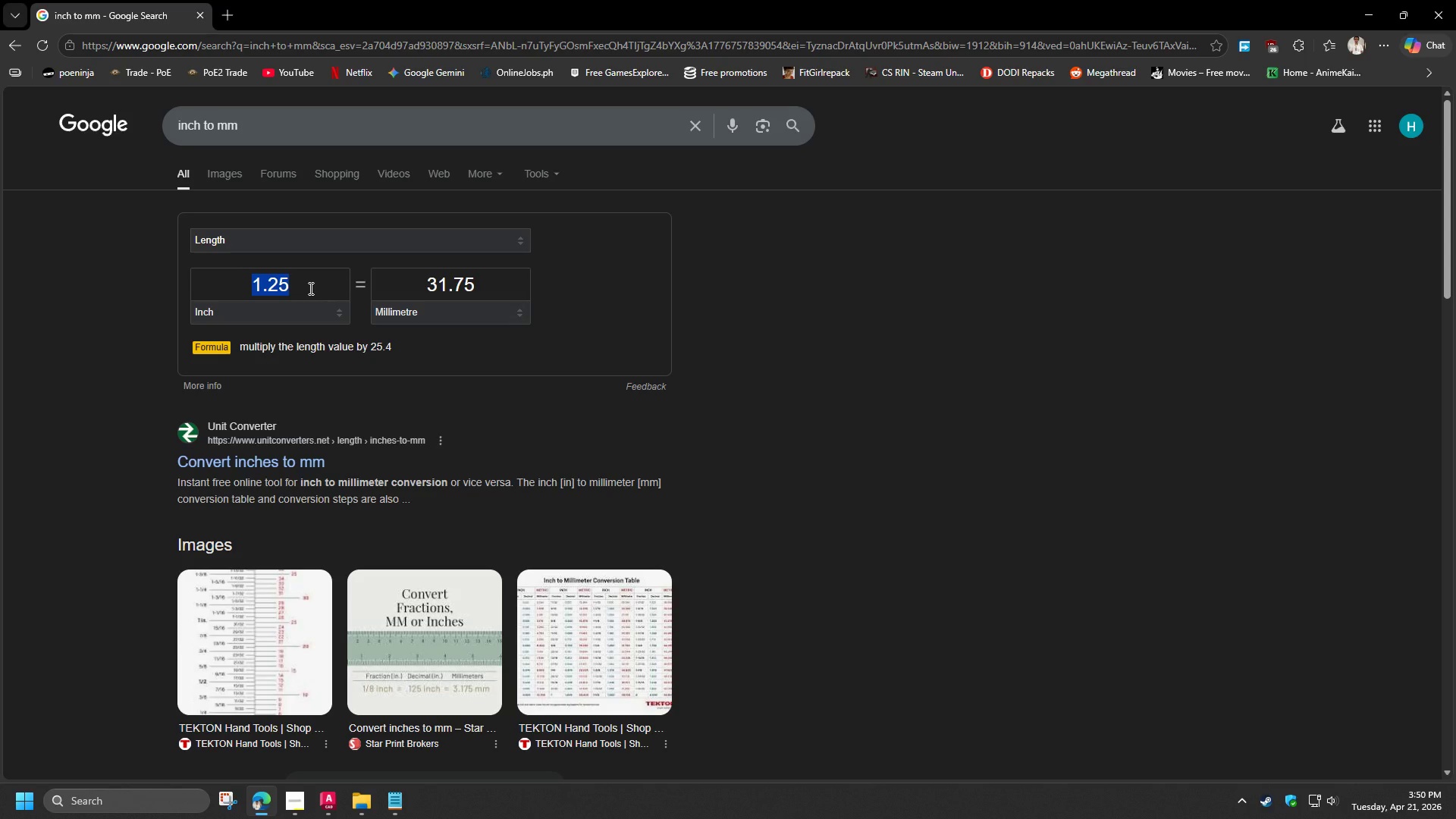 
key(Numpad5)
 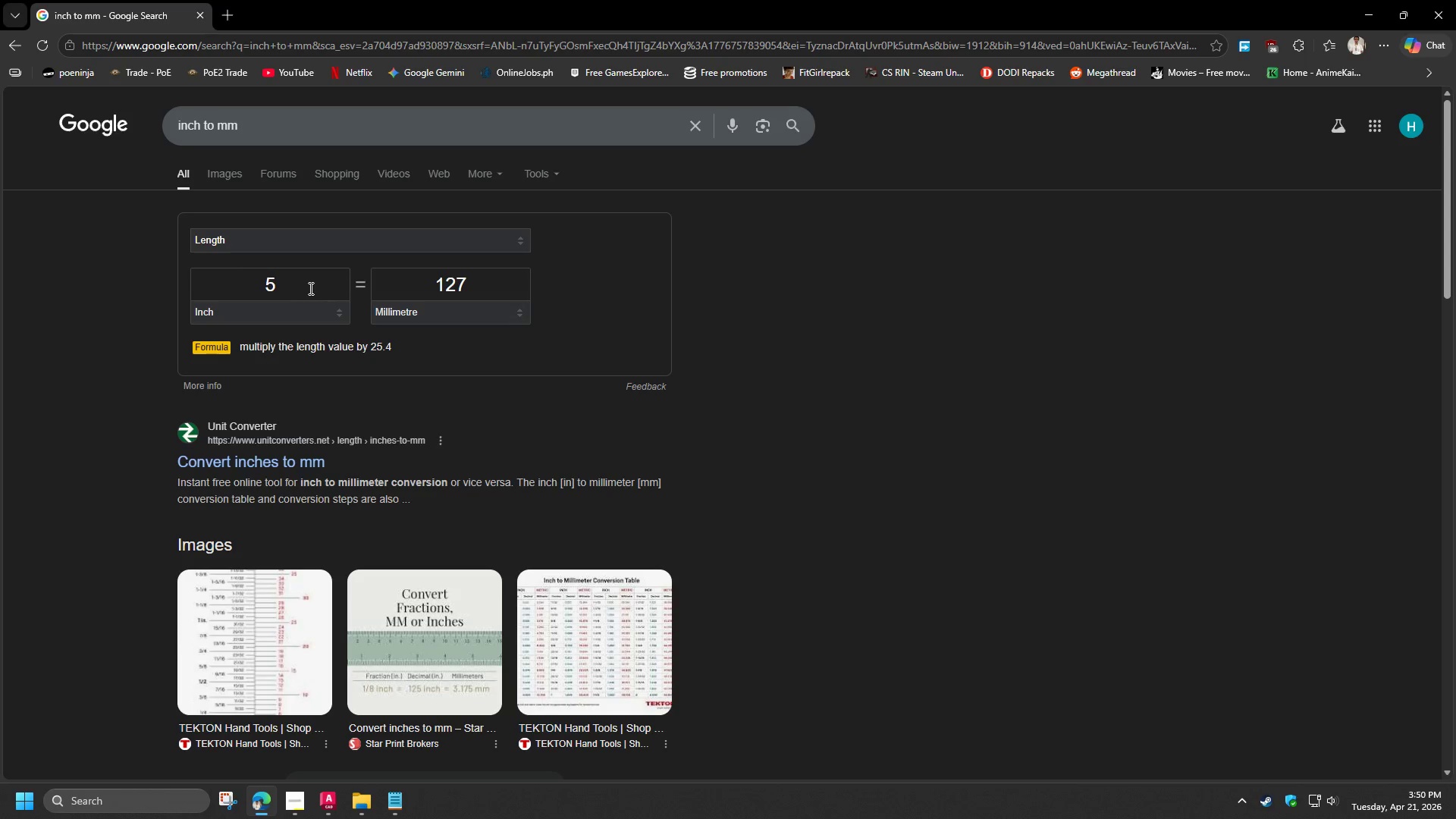 
left_click_drag(start_coordinate=[309, 288], to_coordinate=[232, 288])
 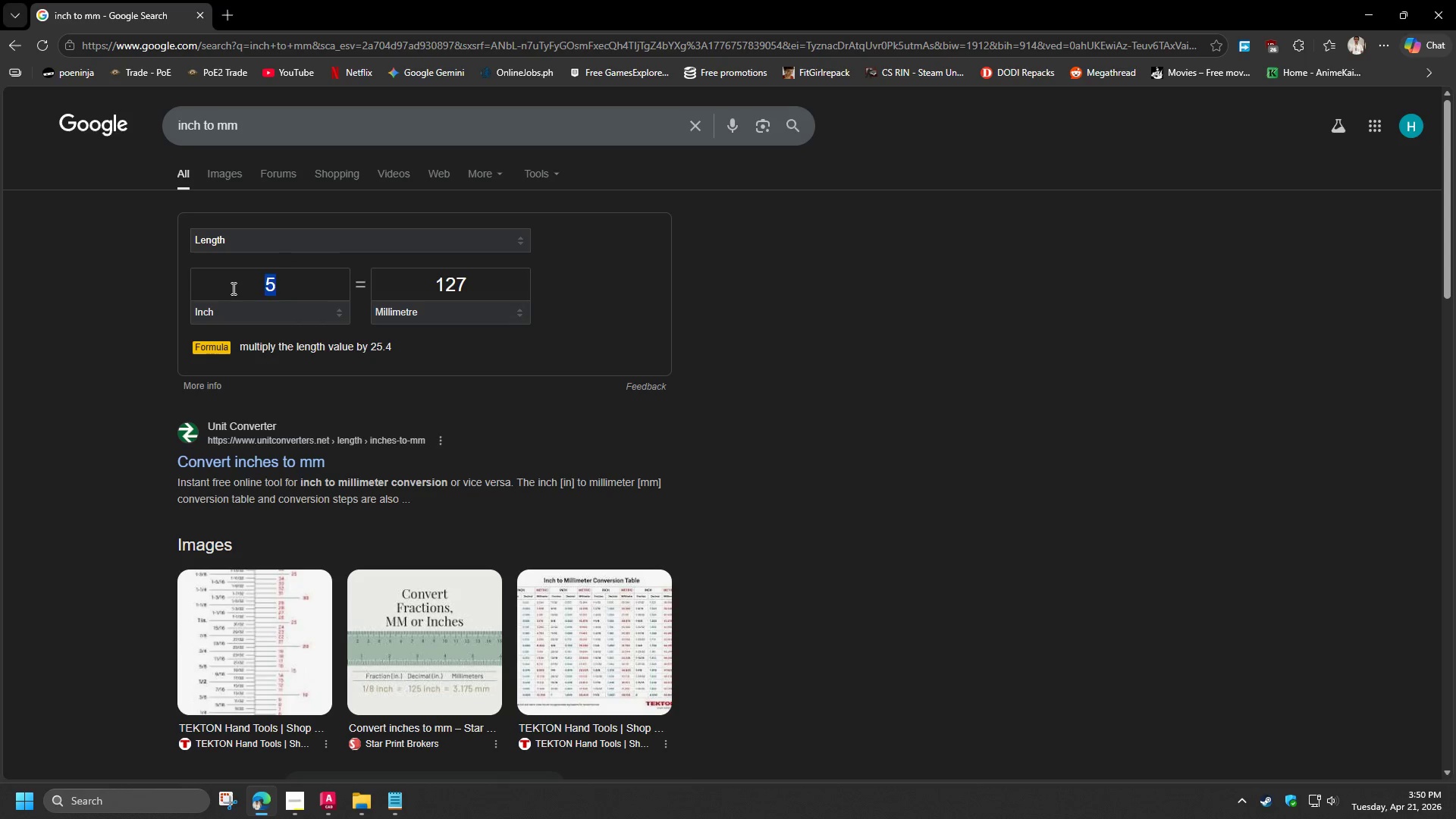 
key(Numpad1)
 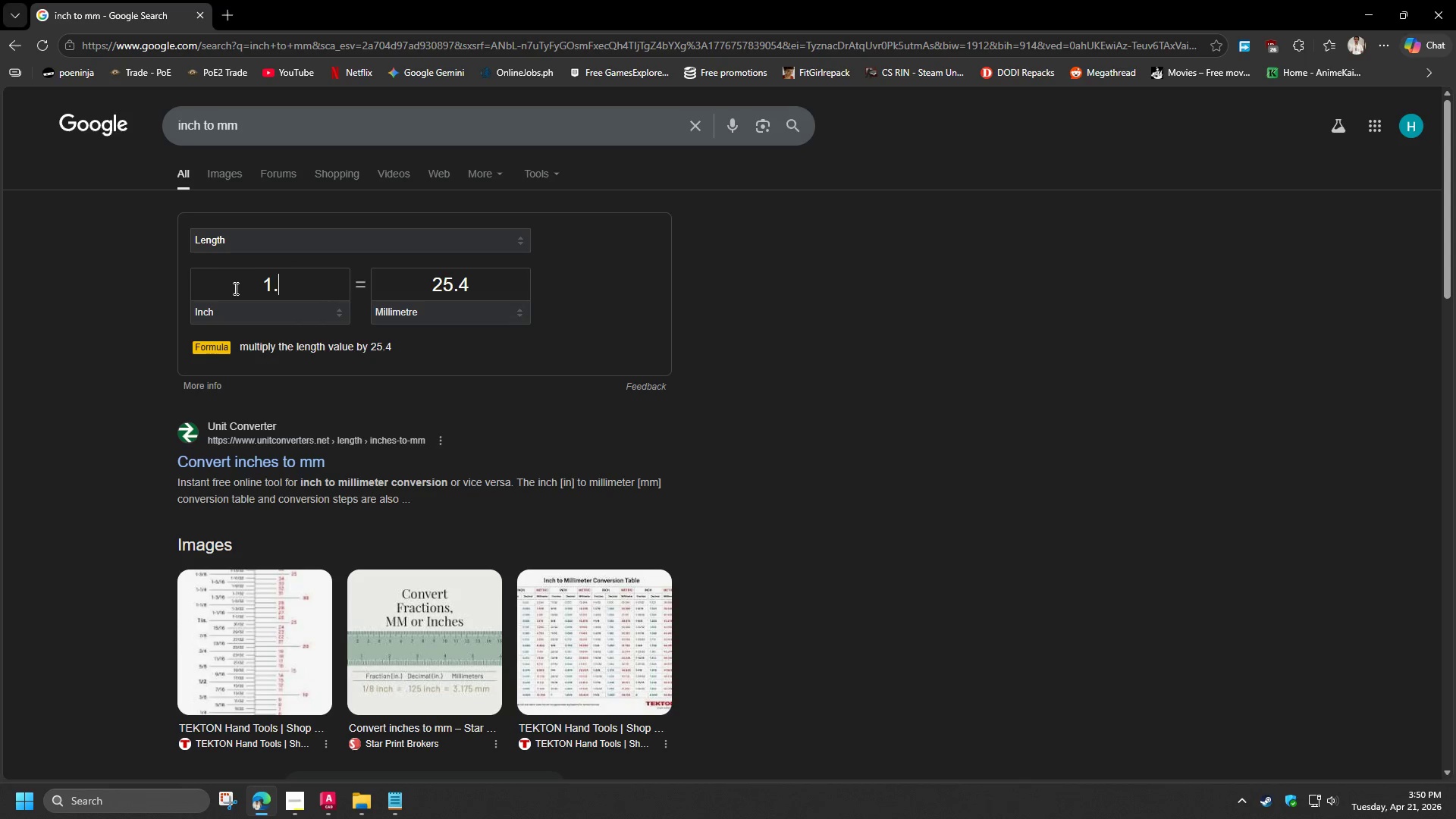 
key(NumpadDecimal)
 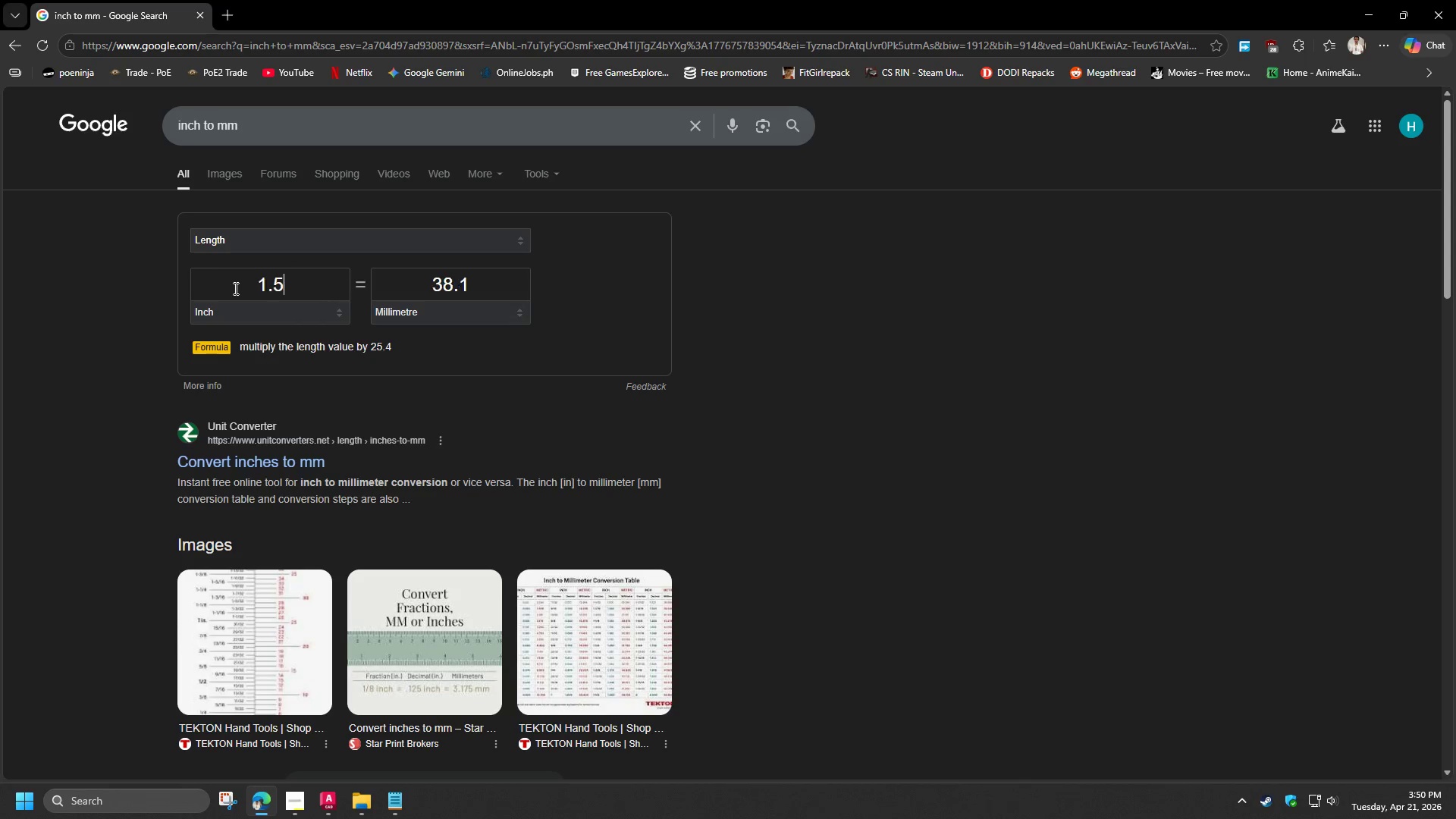 
key(Numpad5)
 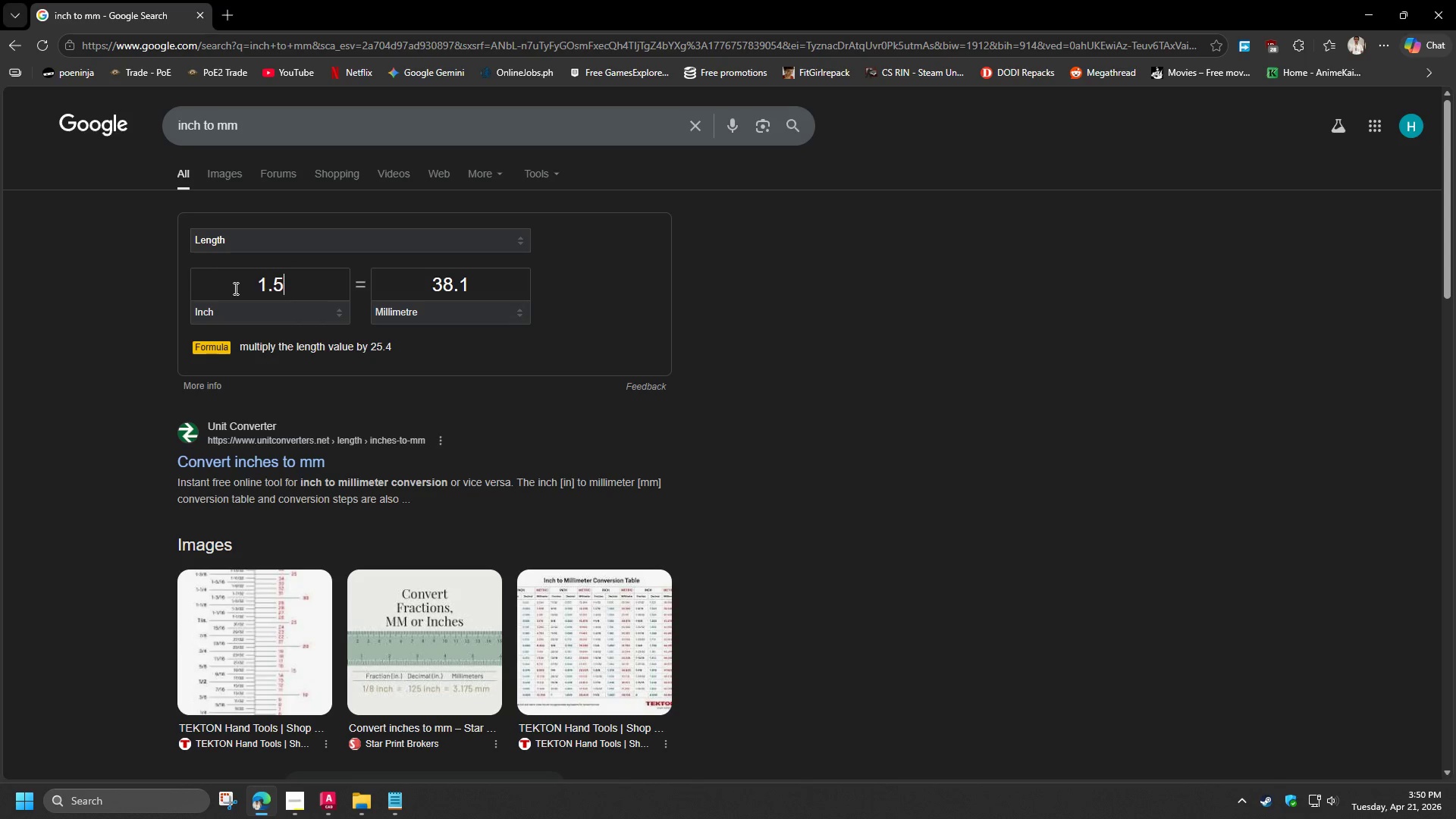 
key(NumpadEnter)
 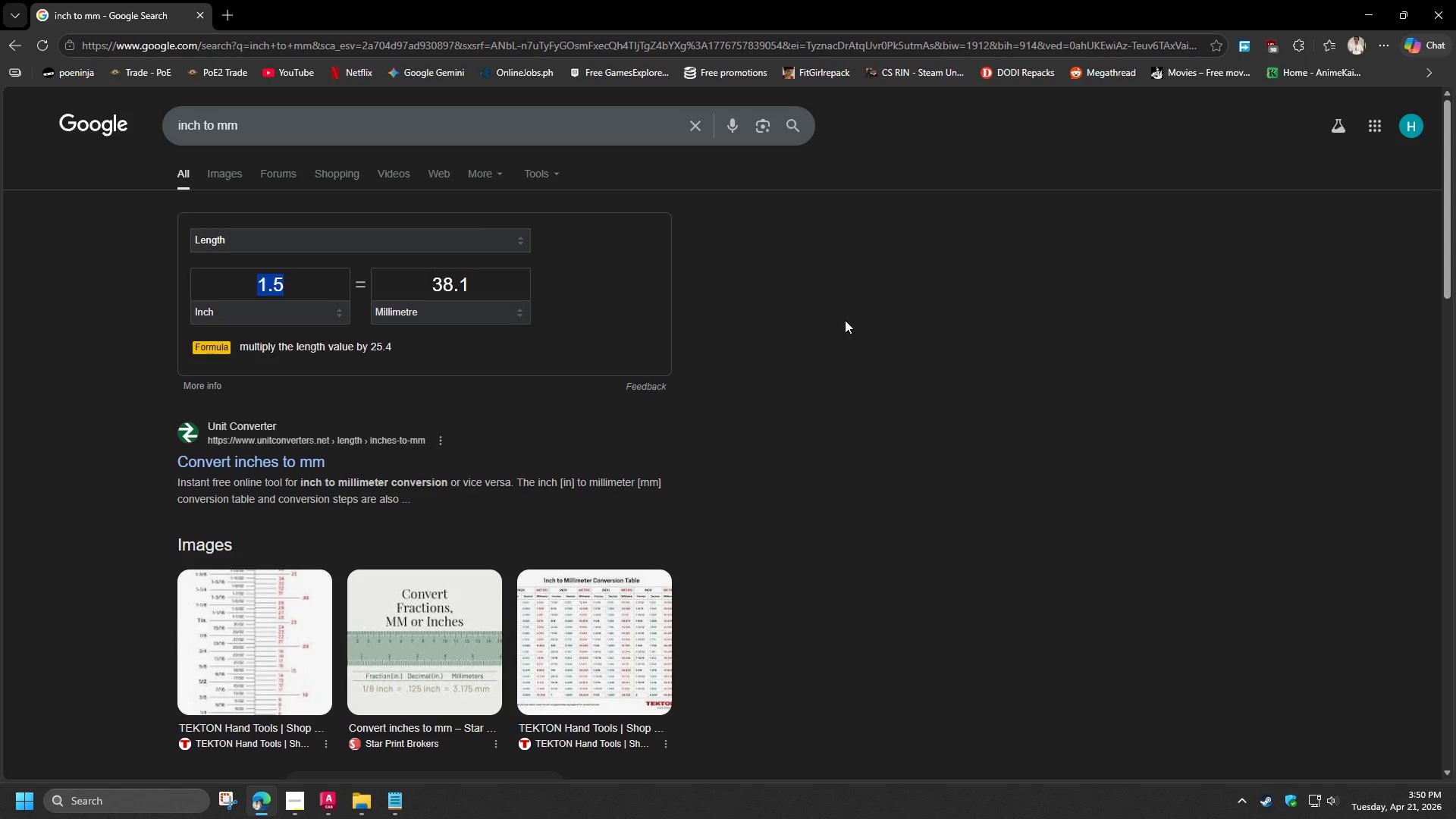 
left_click([845, 320])
 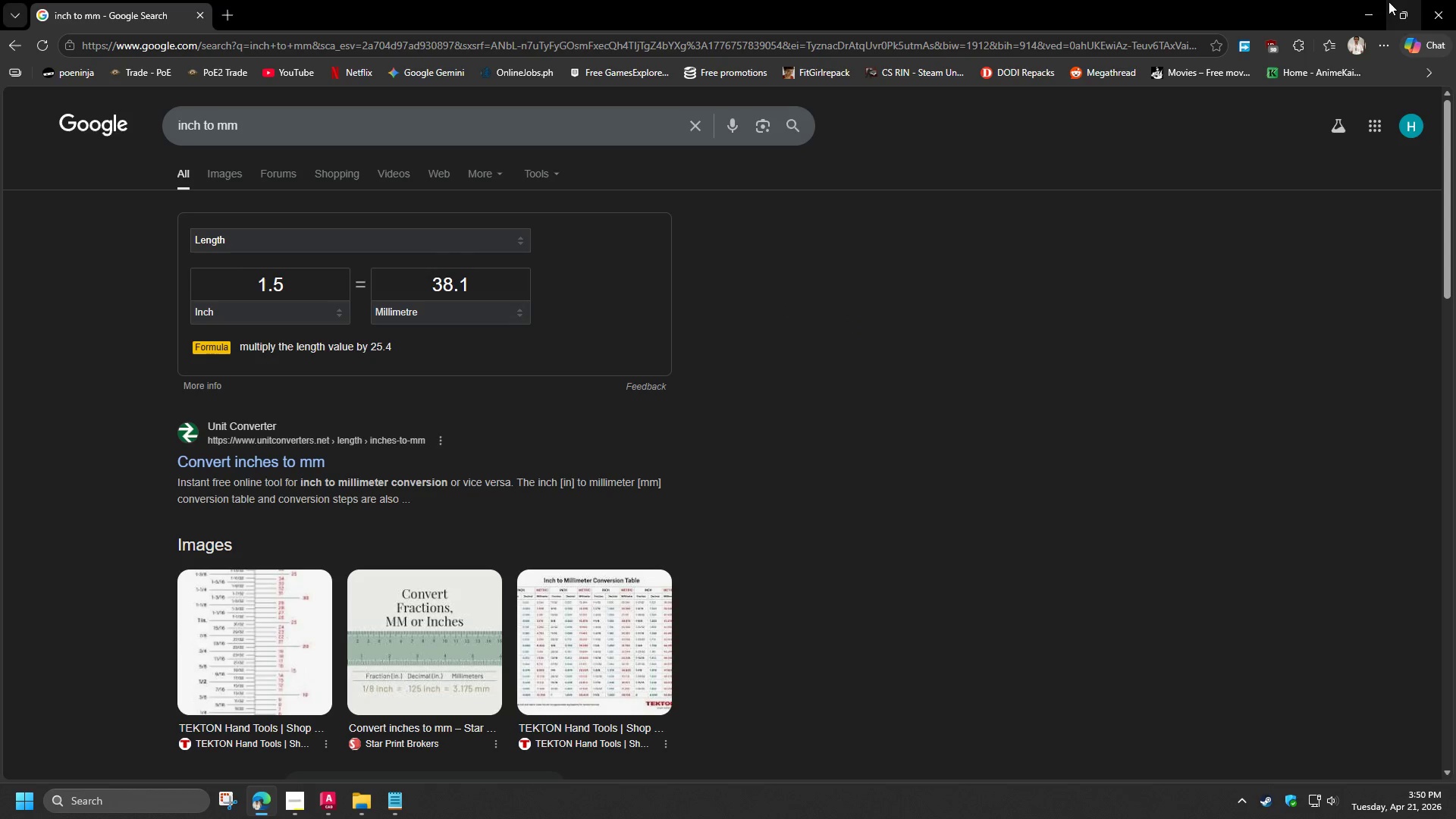 
left_click([1362, 0])
 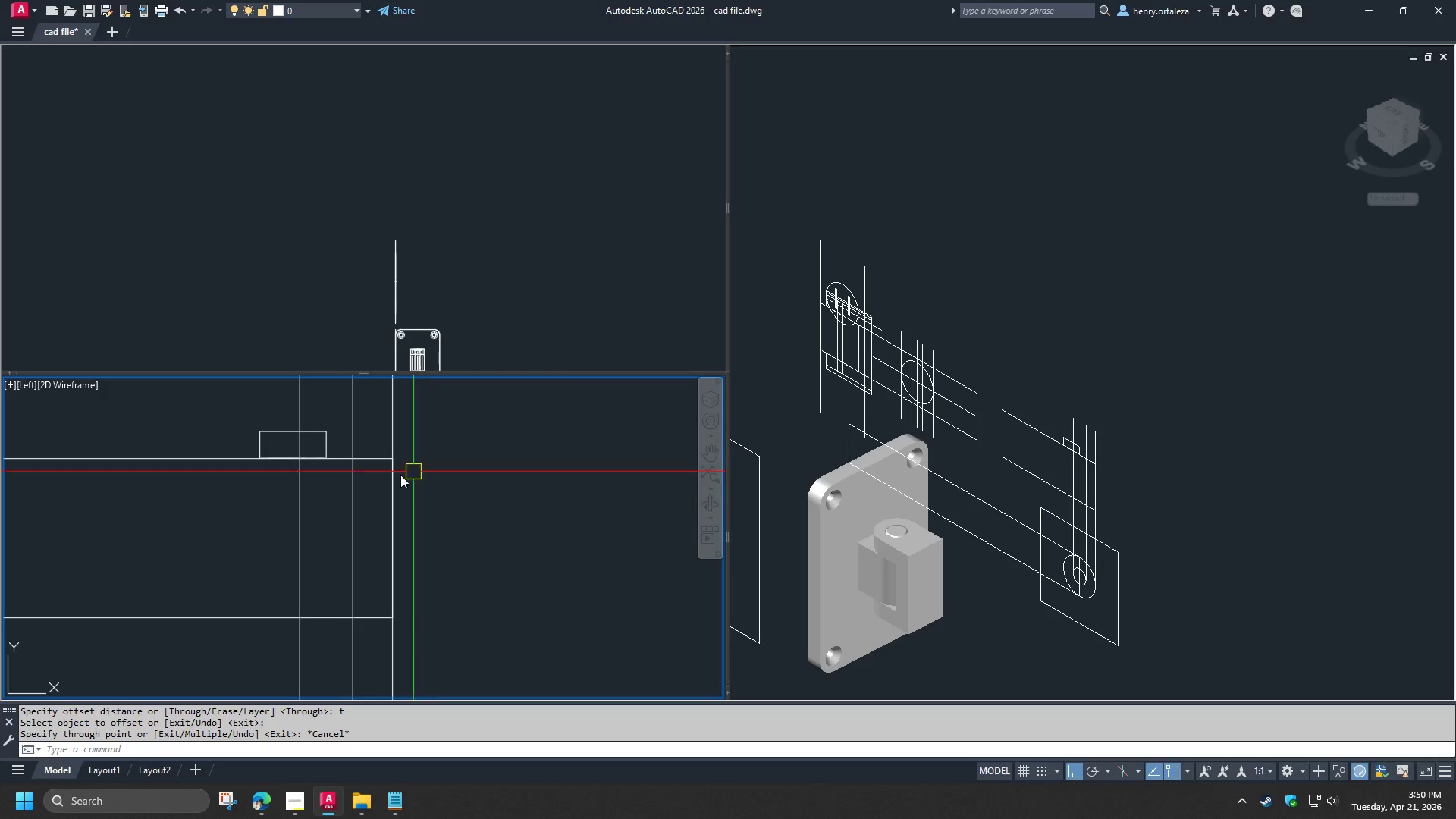 
scroll: coordinate [304, 469], scroll_direction: up, amount: 4.0
 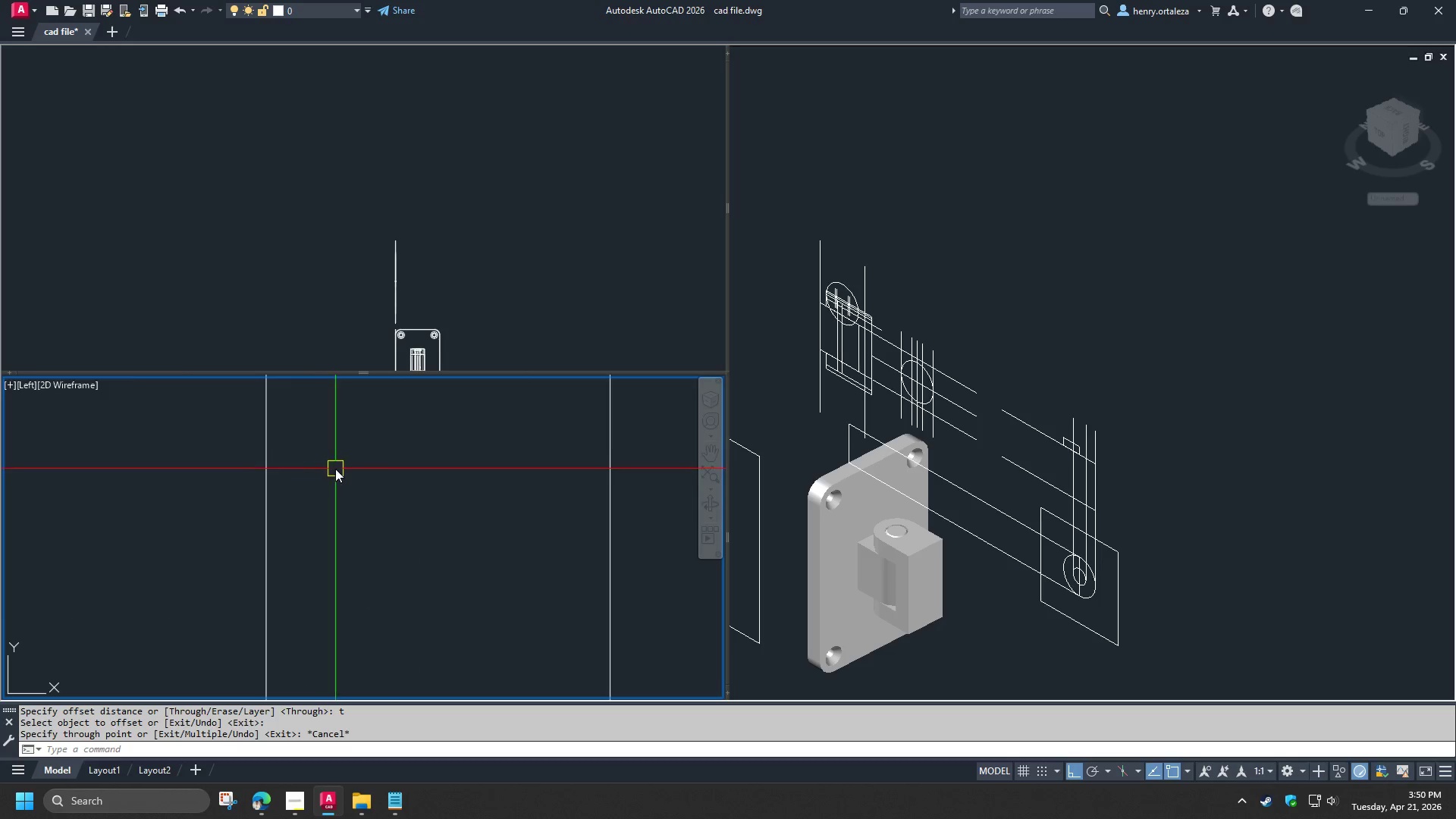 
key(O)
 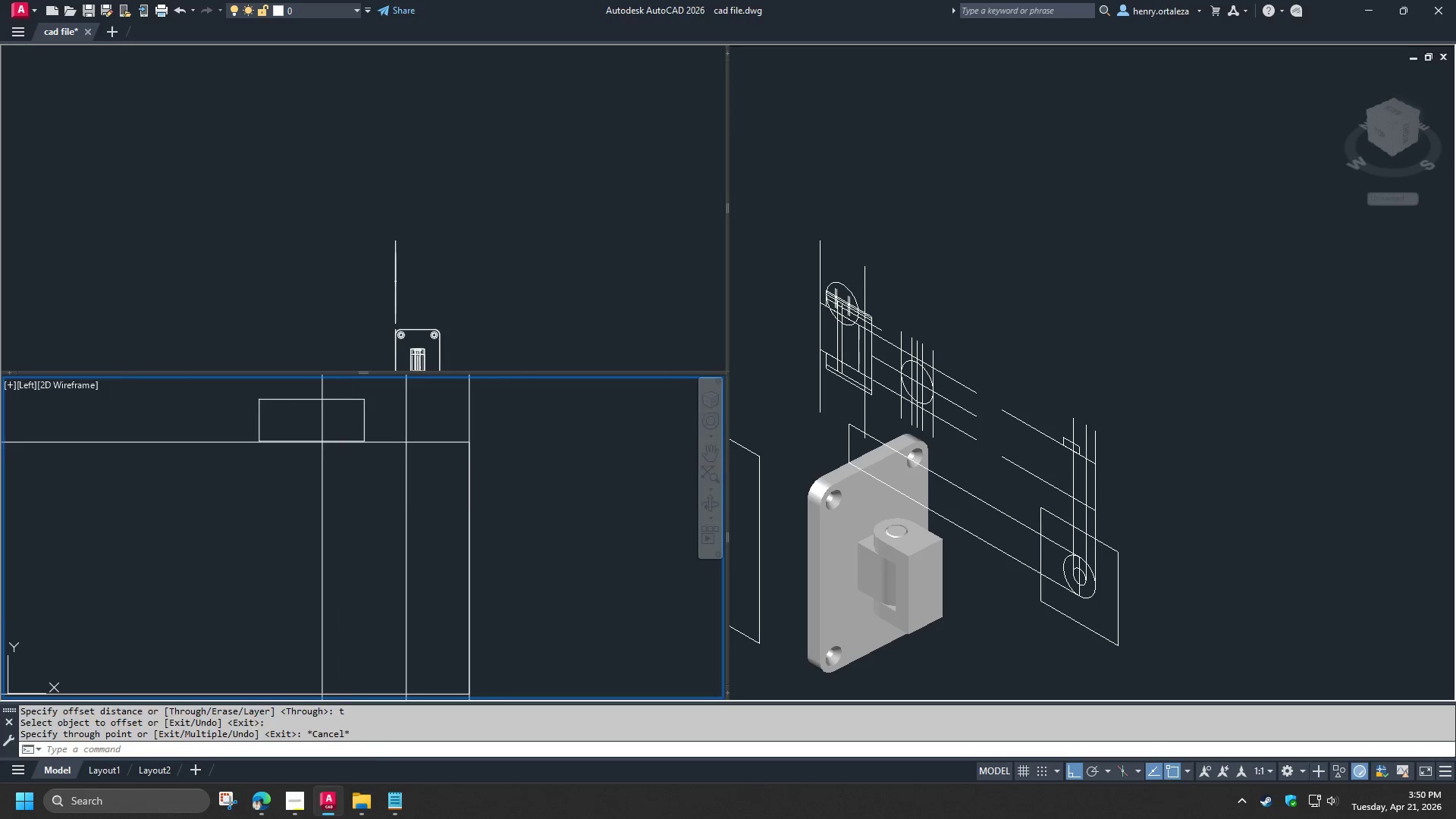 
scroll: coordinate [341, 468], scroll_direction: down, amount: 3.0
 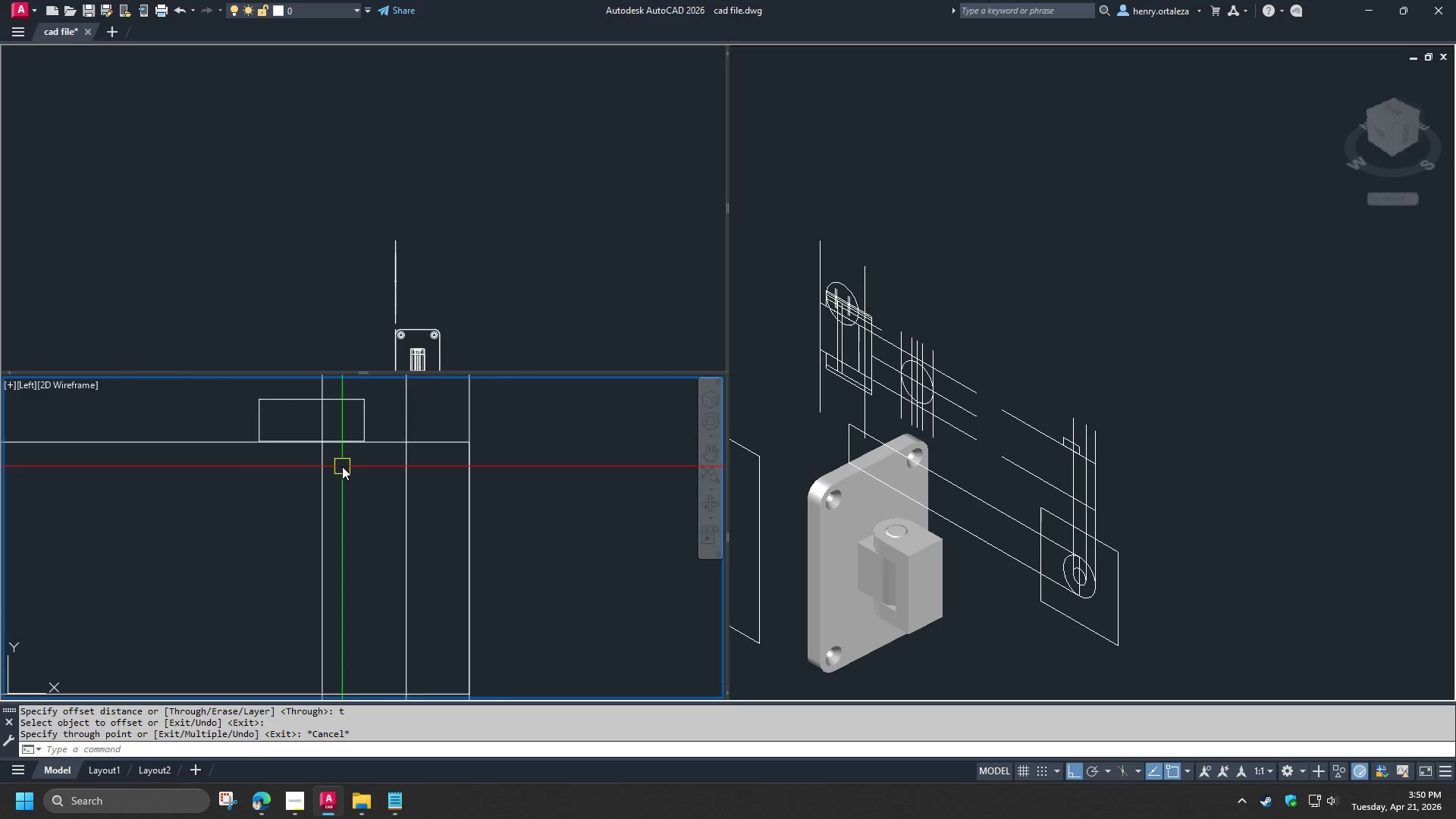 
key(Space)
 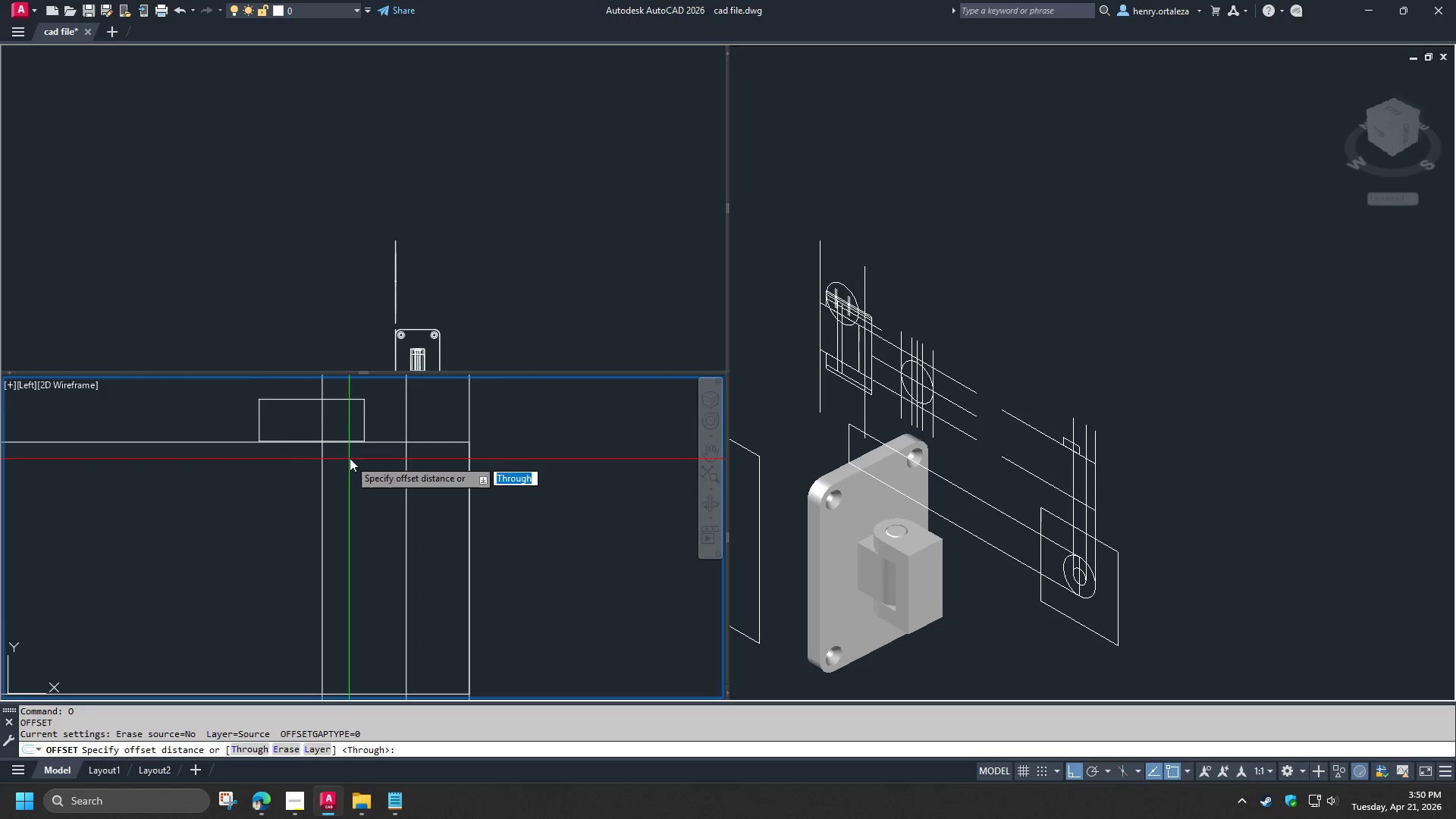 
key(T)
 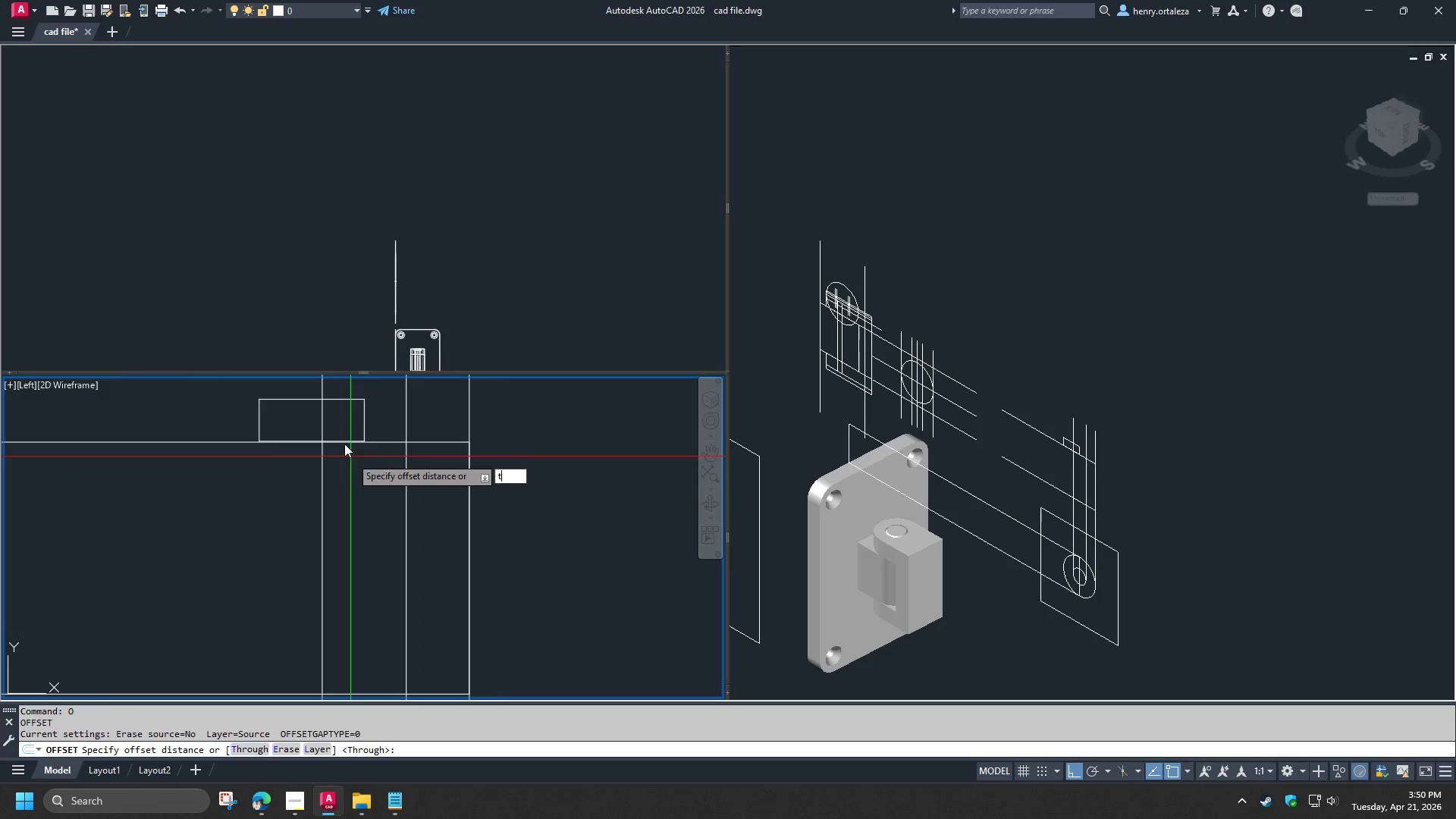 
key(Space)
 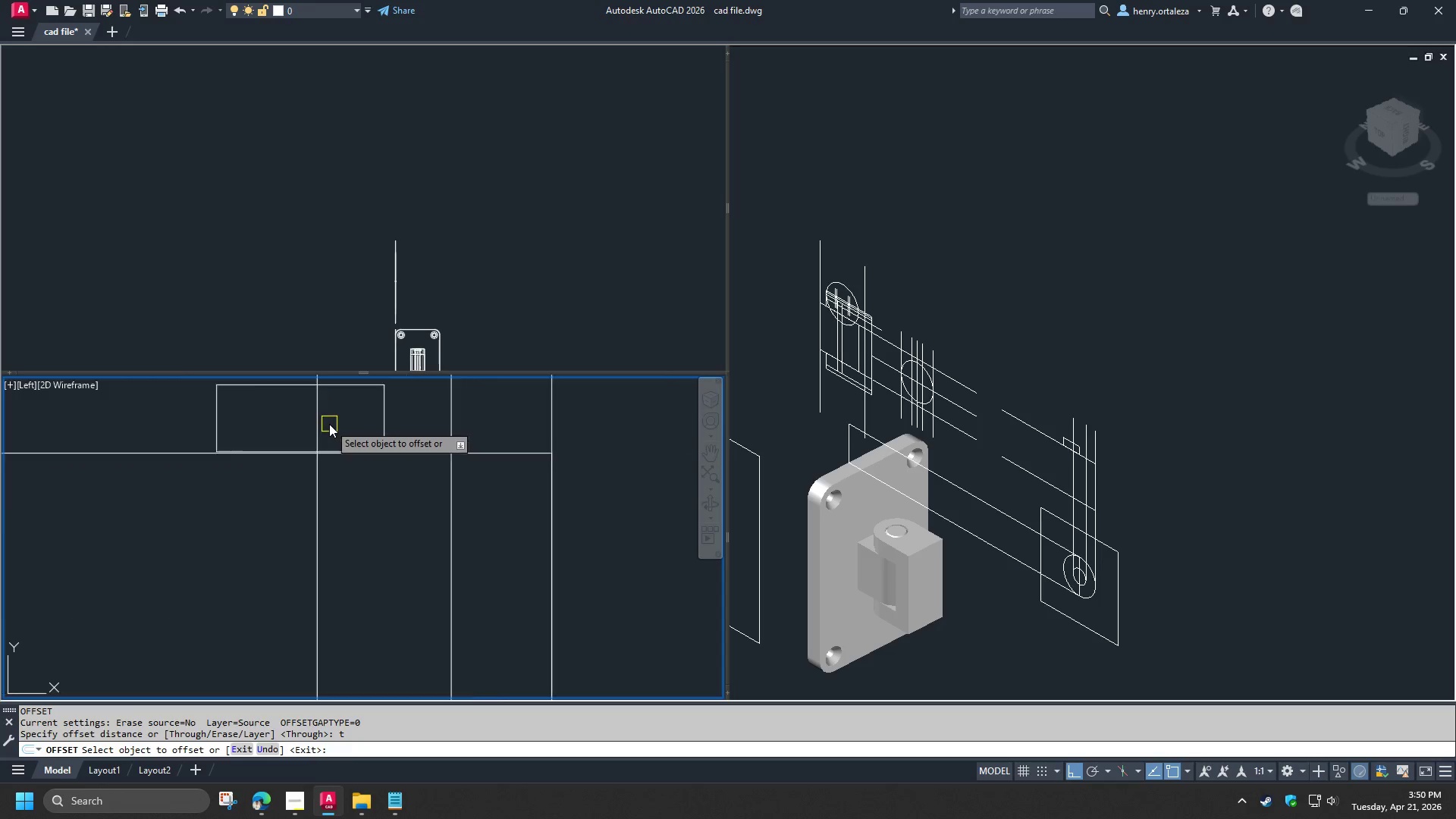 
scroll: coordinate [330, 424], scroll_direction: up, amount: 4.0
 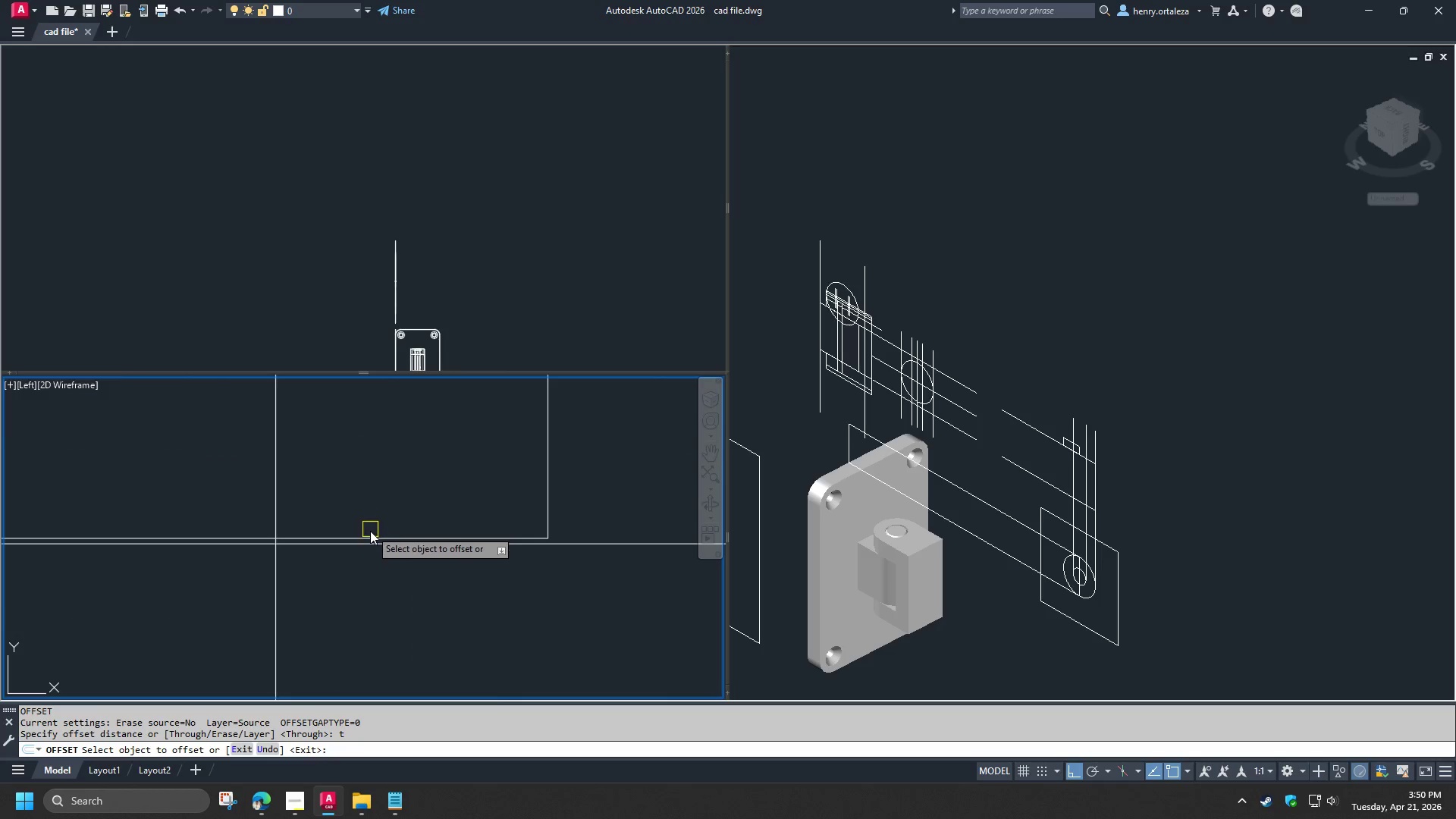 
left_click([370, 532])
 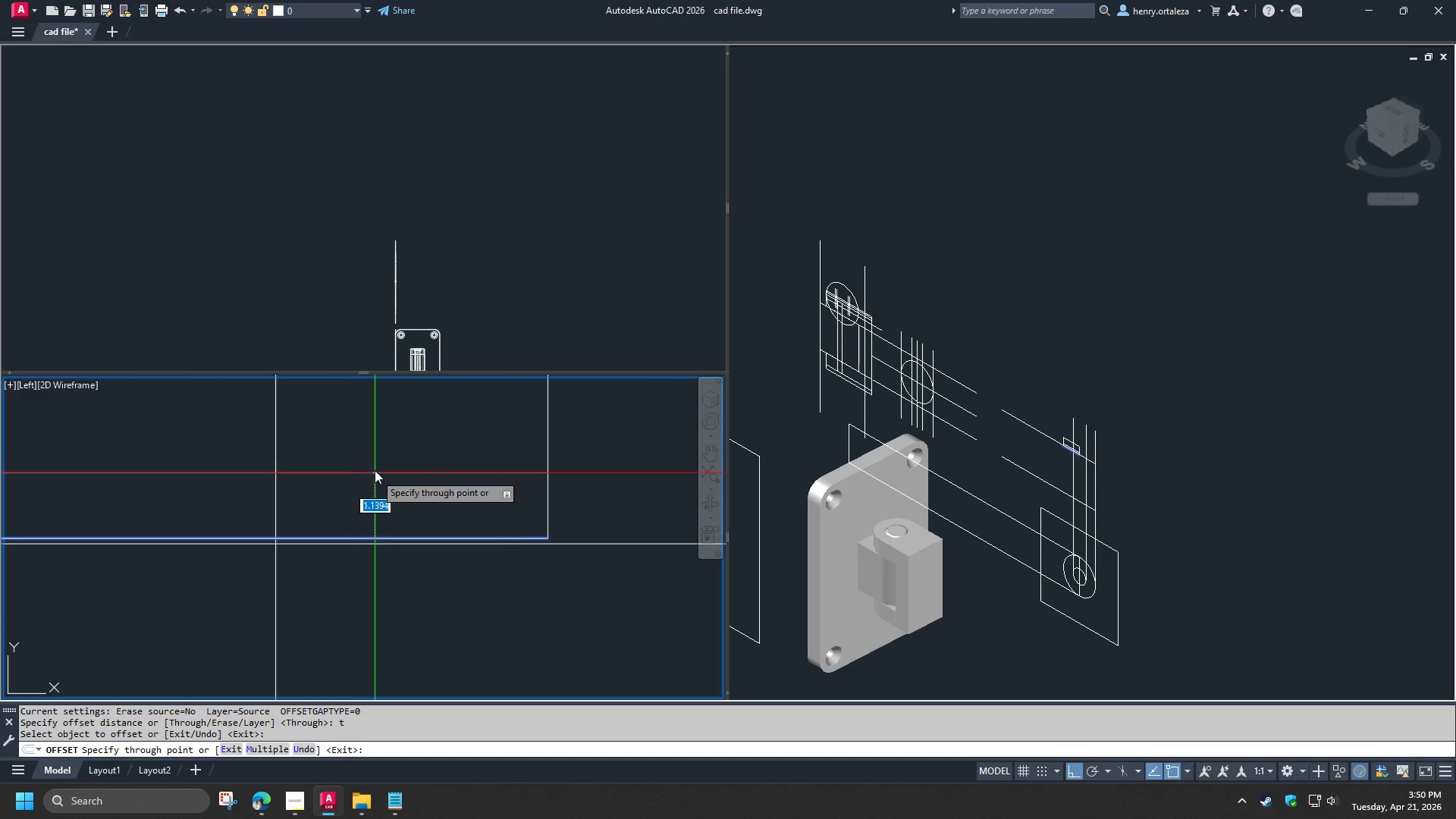 
scroll: coordinate [375, 467], scroll_direction: down, amount: 5.0
 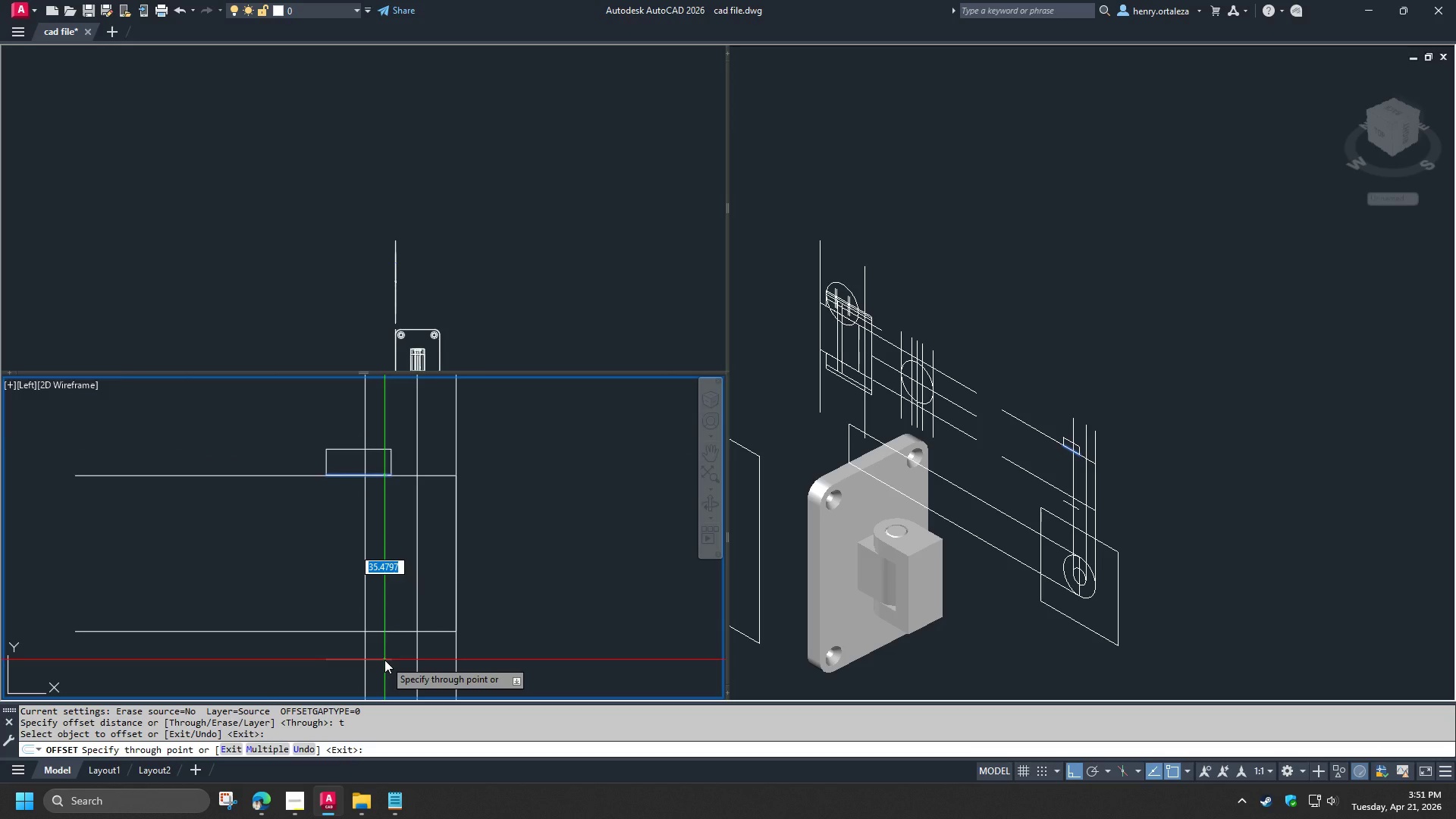 
key(Numpad3)
 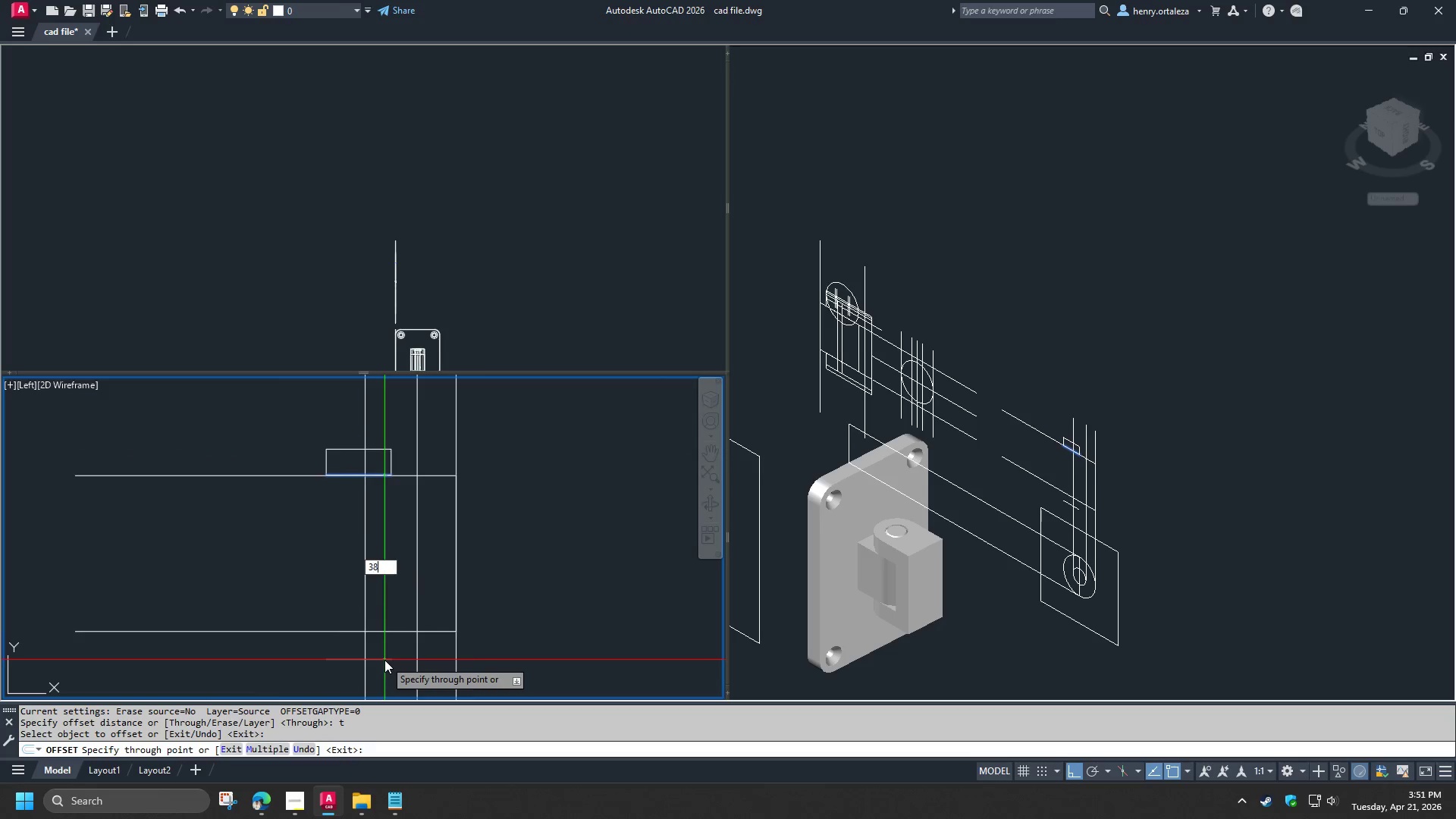 
key(Numpad8)
 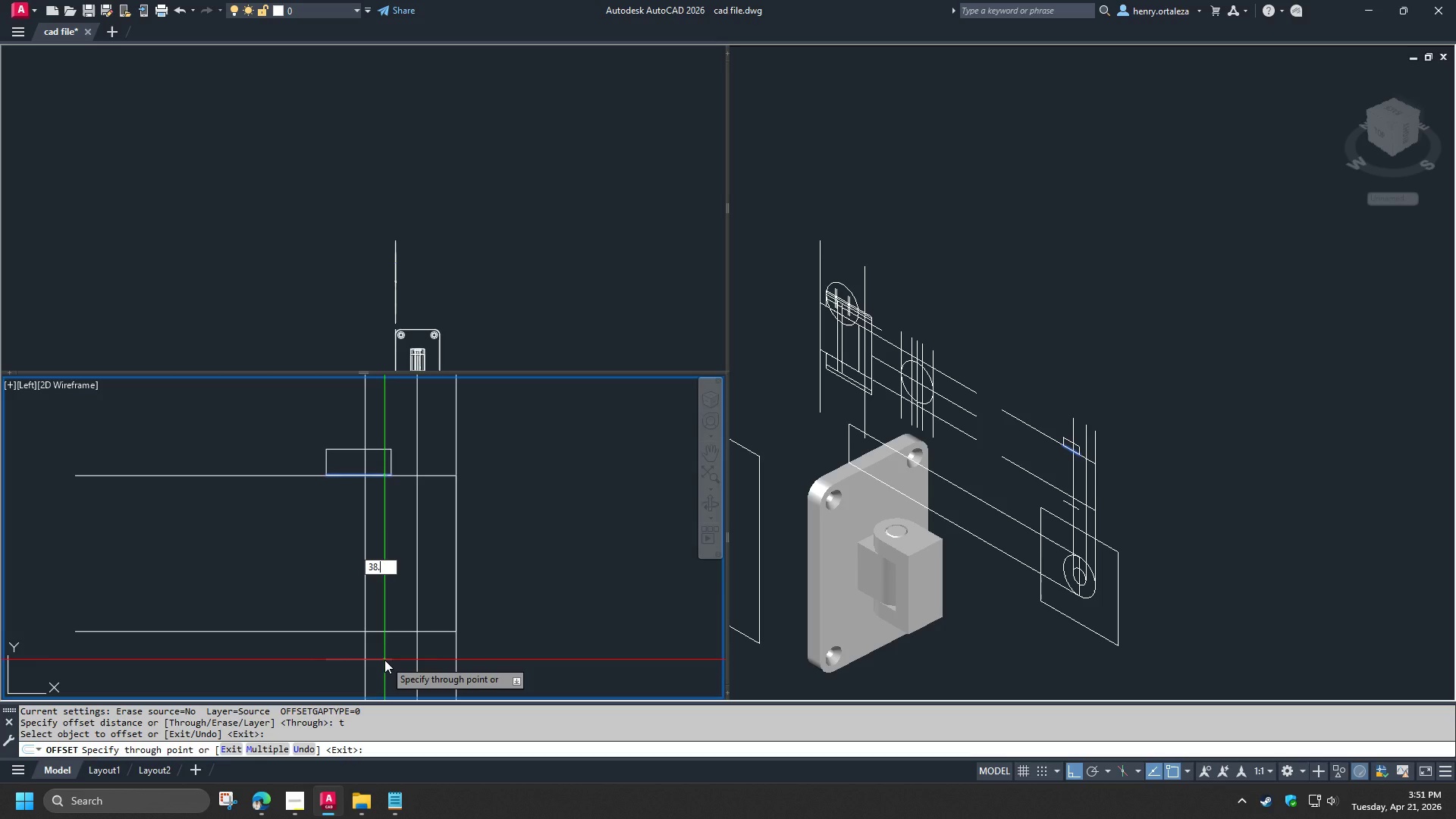 
key(NumpadDecimal)
 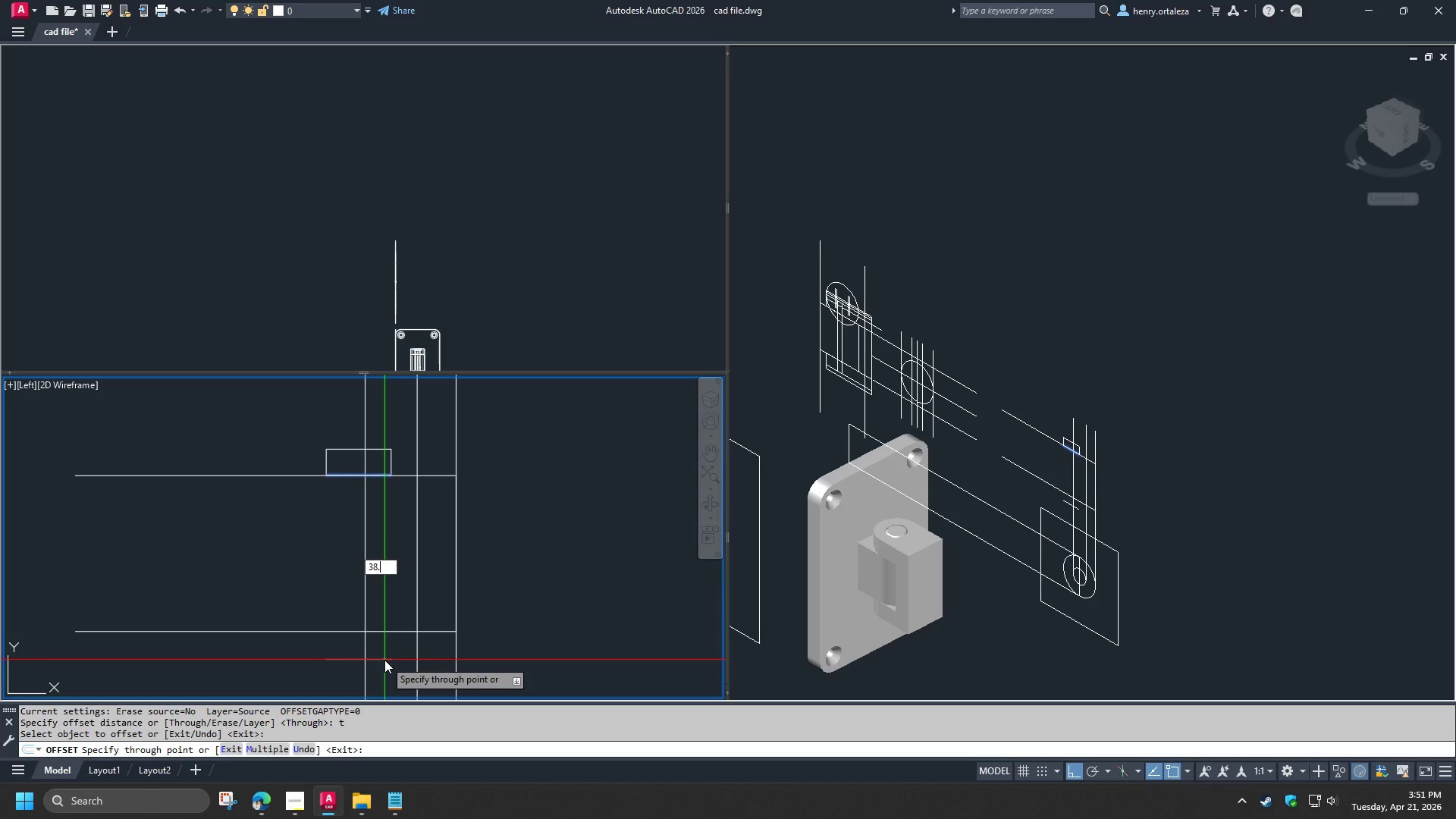 
key(Numpad1)
 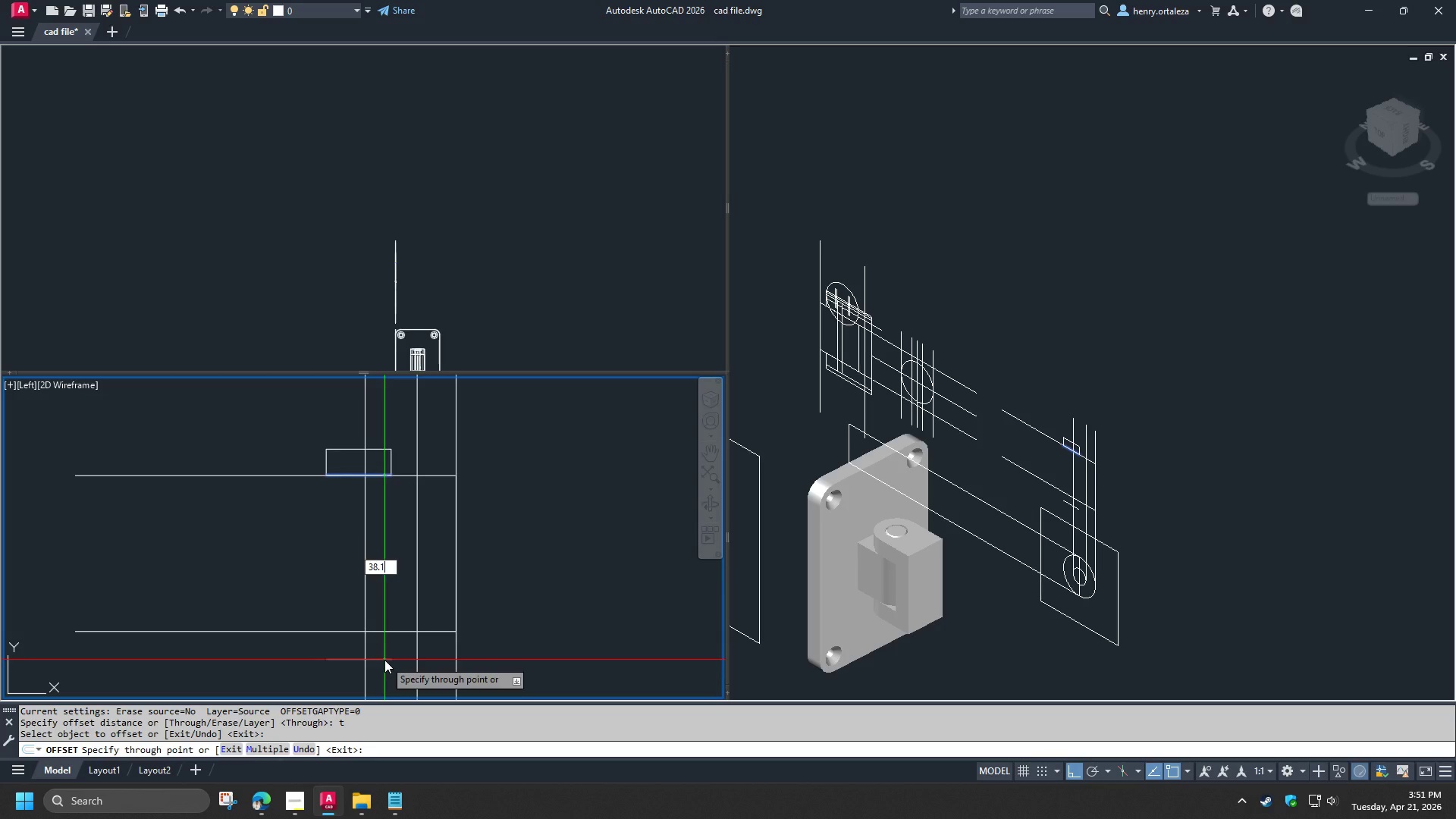 
key(NumpadEnter)
 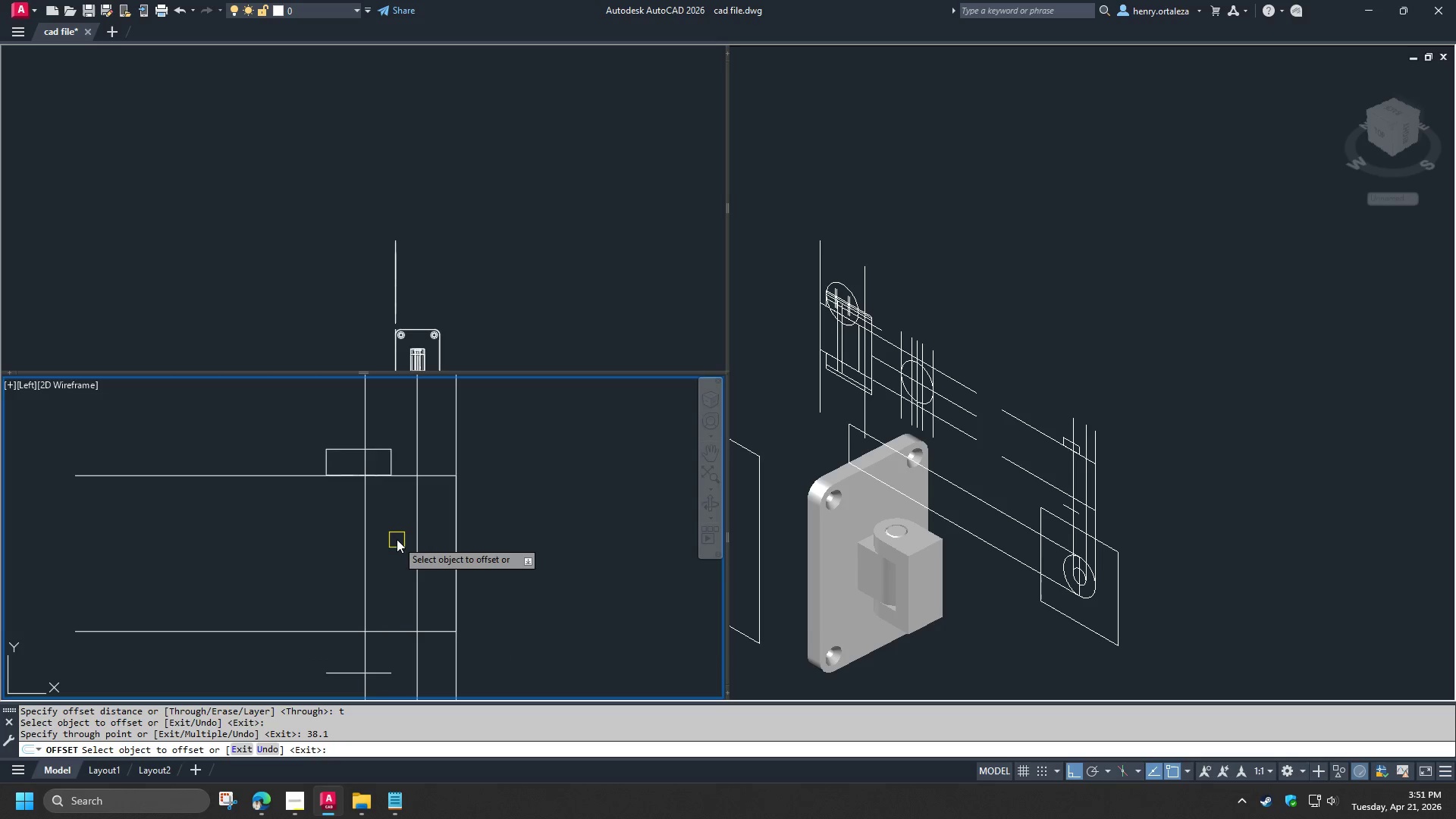 
key(Space)
 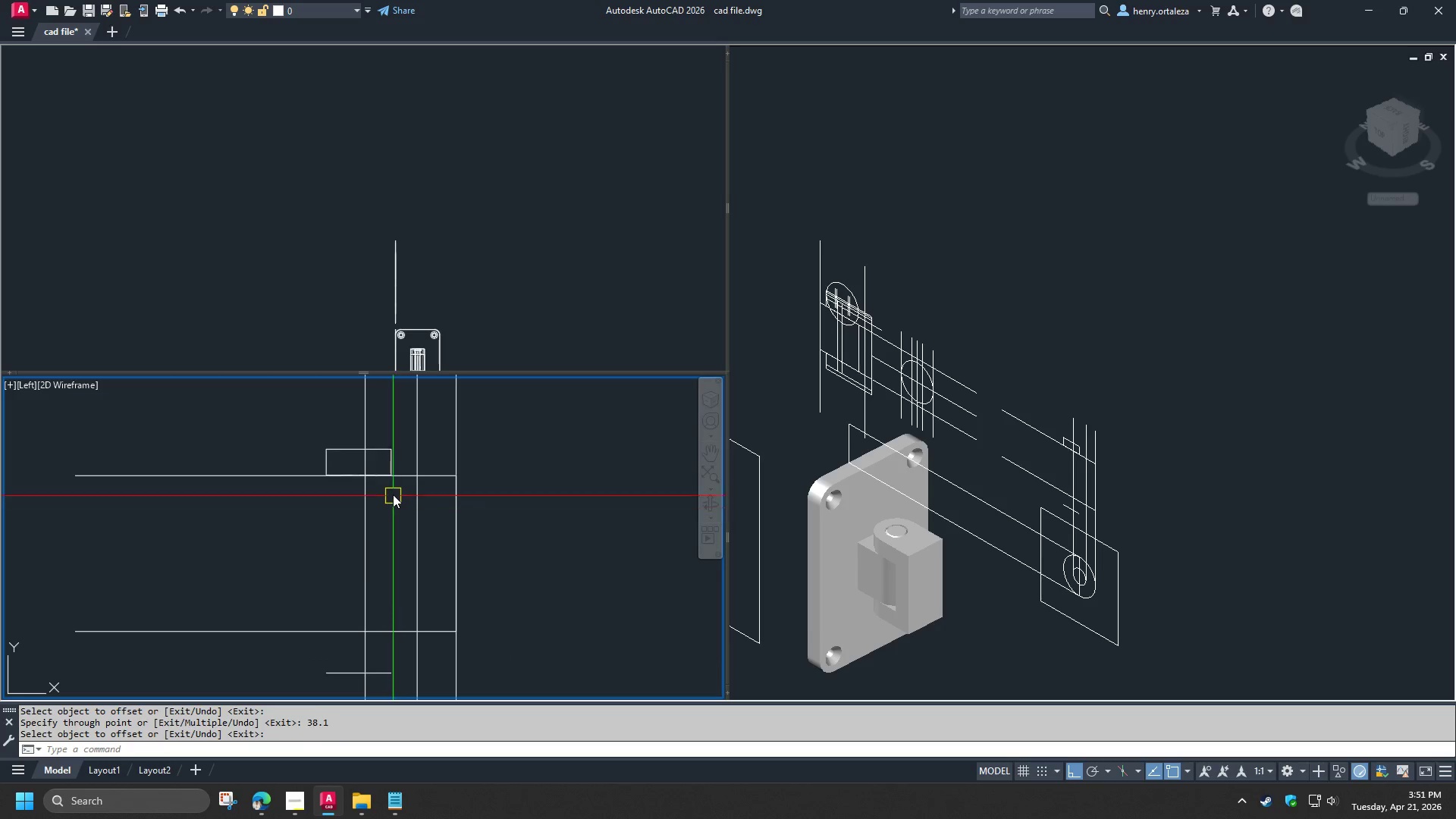 
scroll: coordinate [388, 475], scroll_direction: up, amount: 2.0
 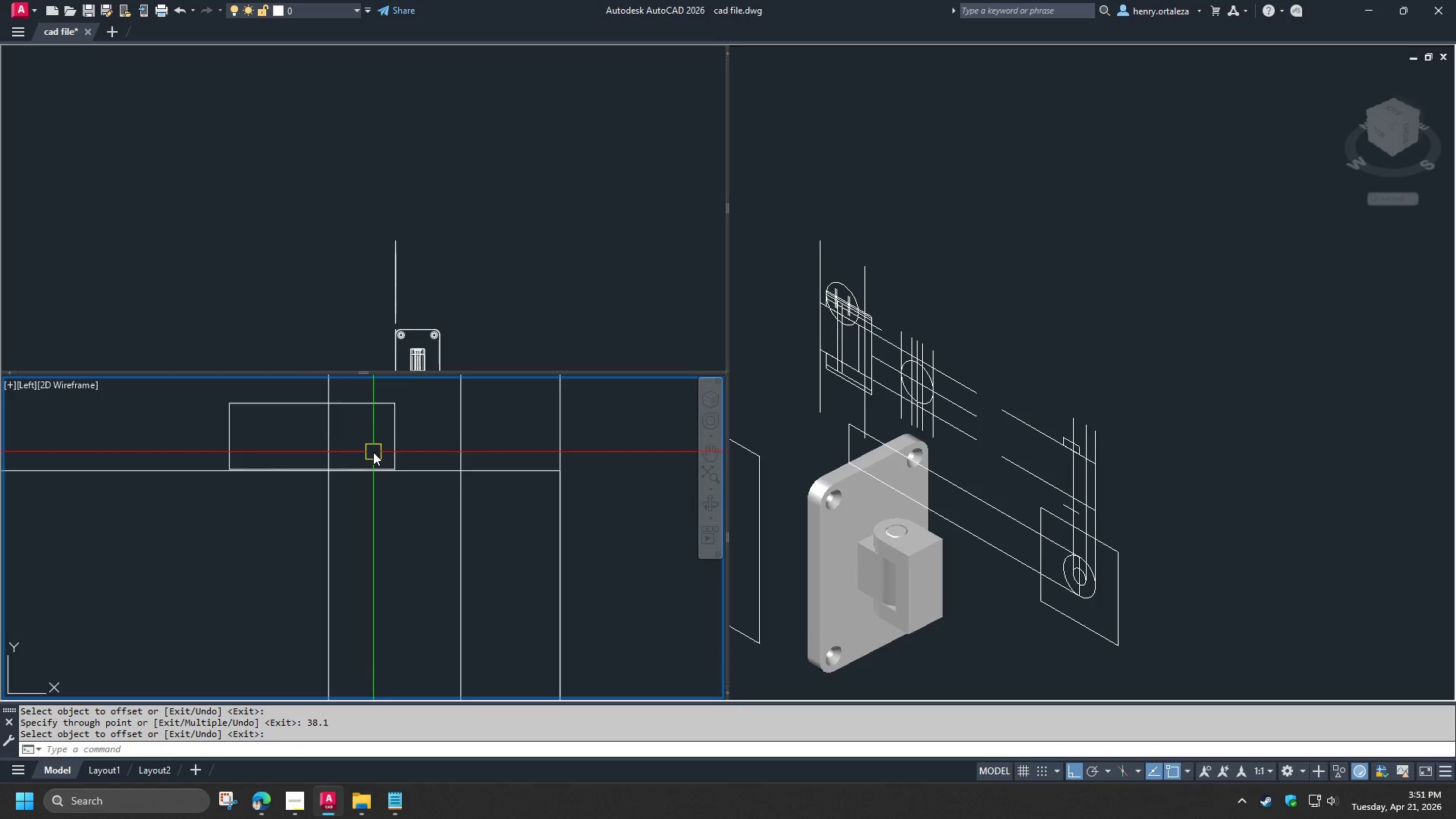 
type(di )
 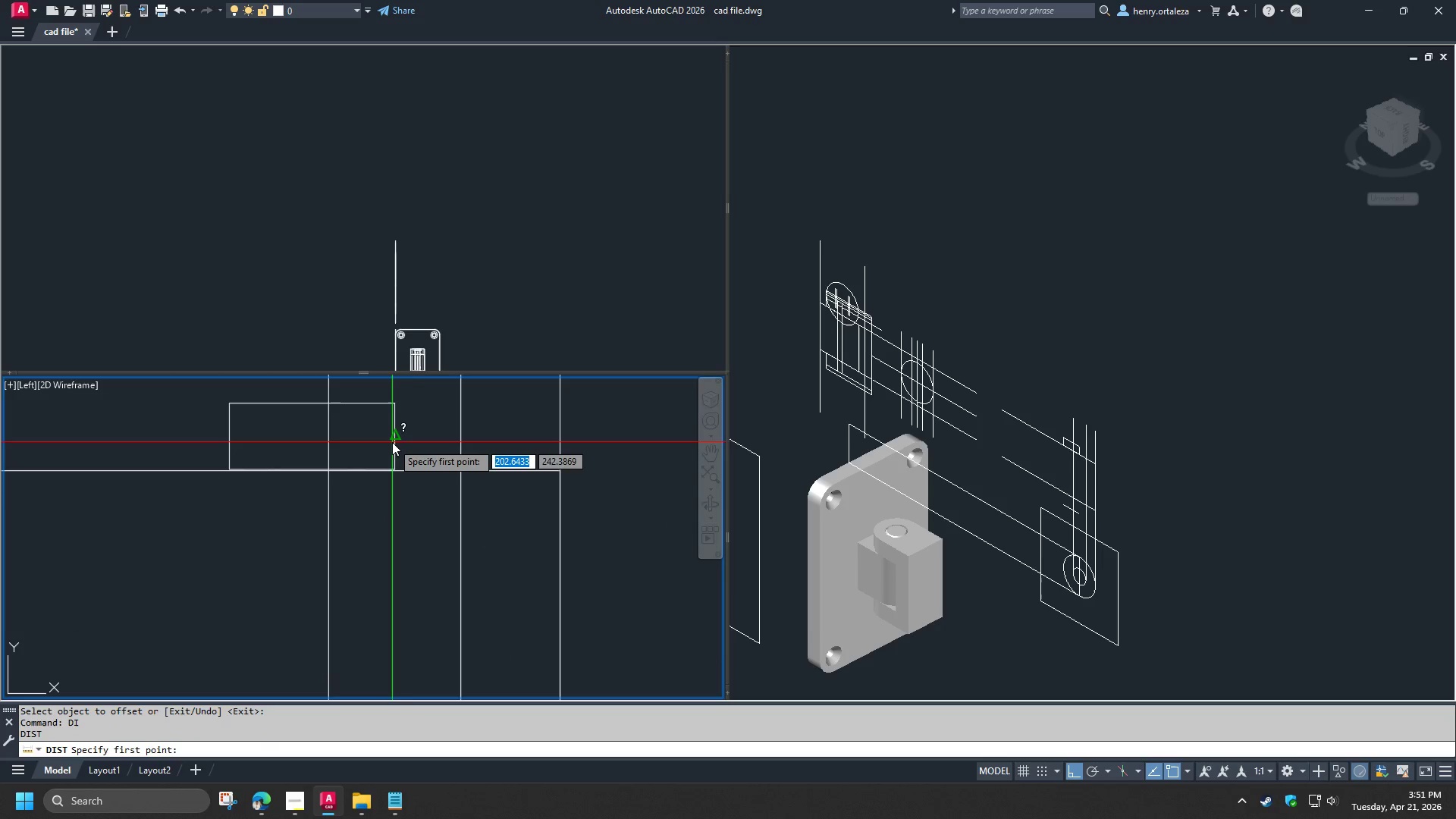 
left_click([392, 442])
 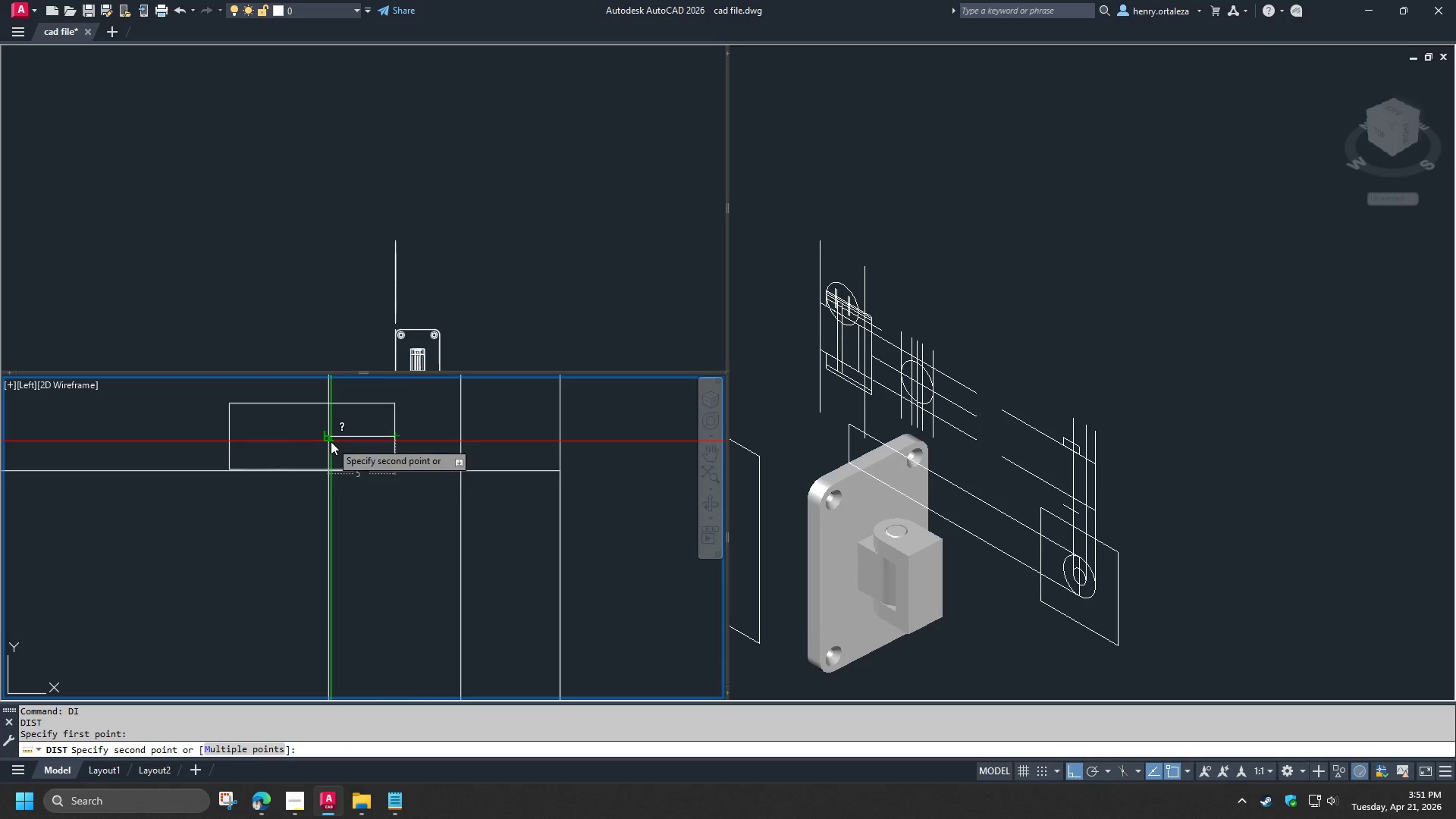 
key(Escape)
 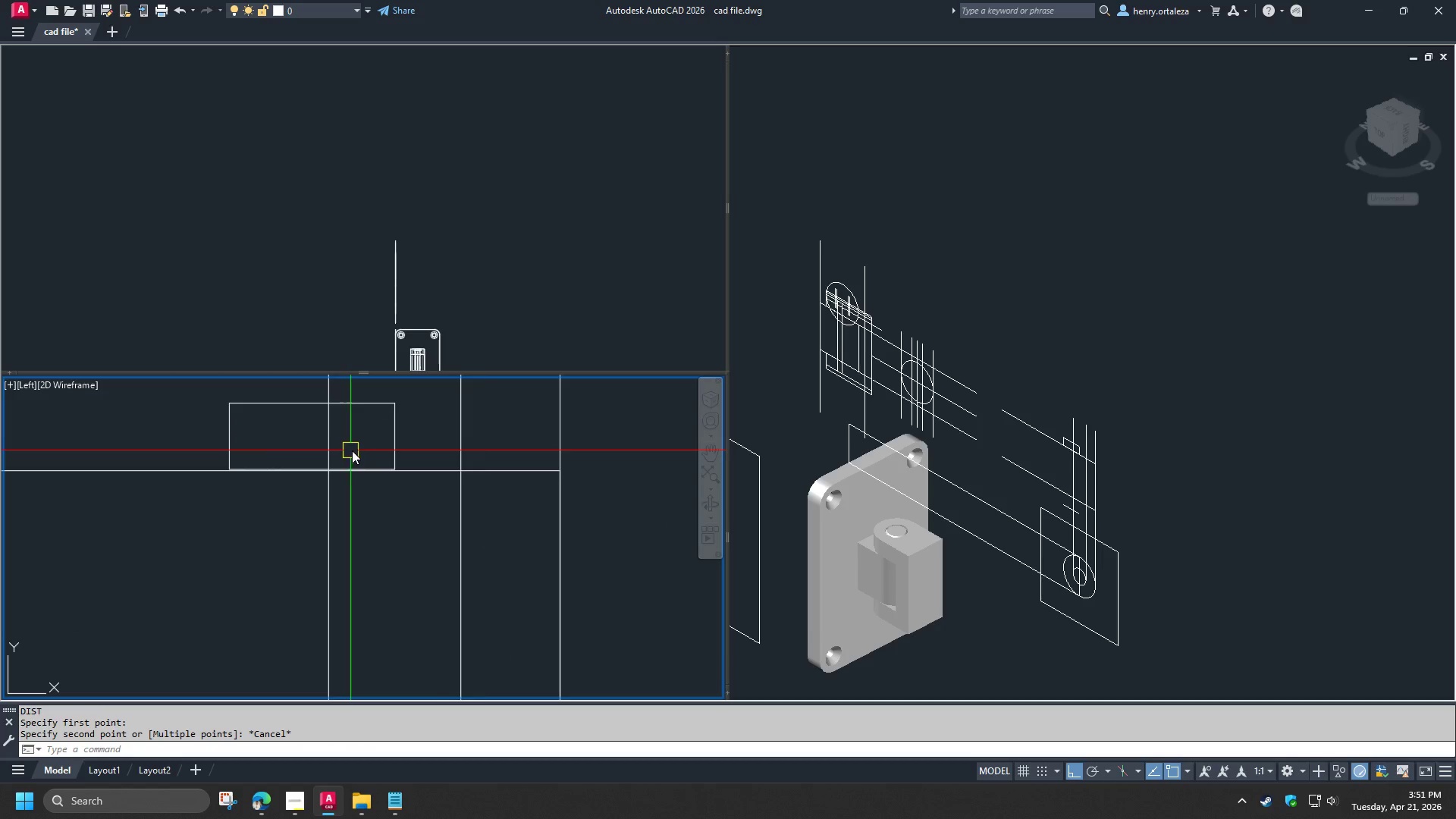 
scroll: coordinate [357, 448], scroll_direction: down, amount: 2.0
 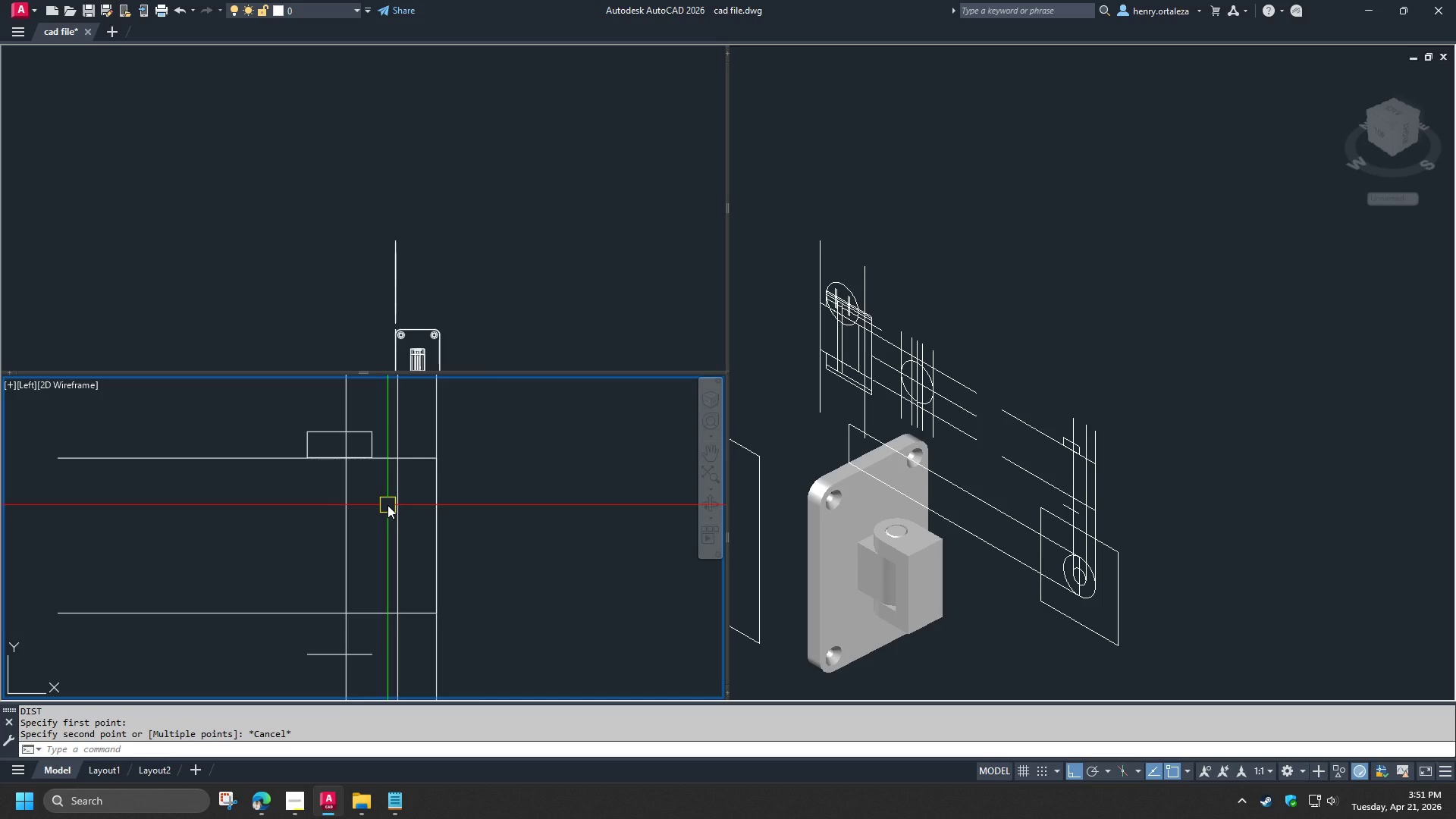 
wait(5.37)
 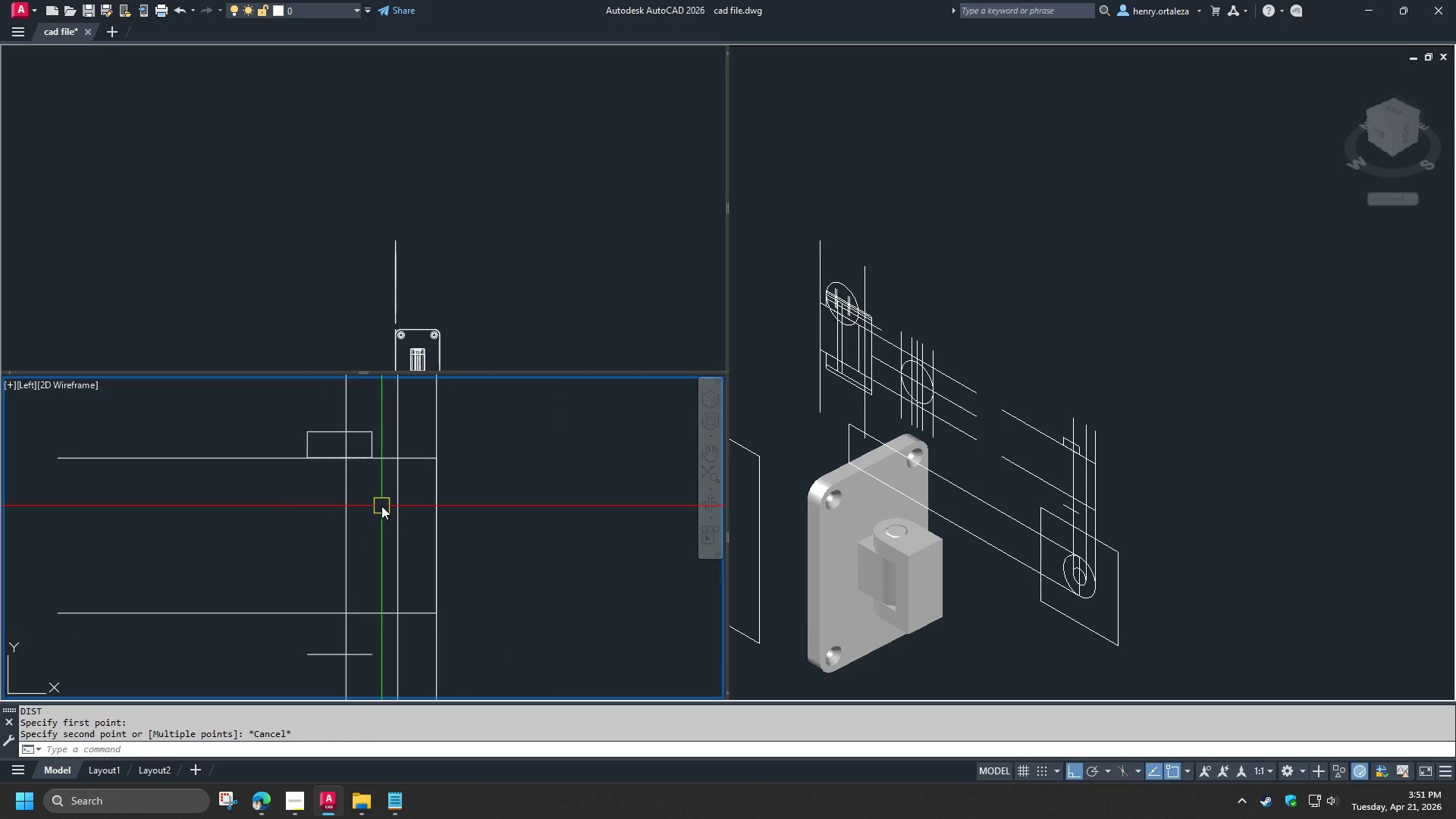 
scroll: coordinate [359, 446], scroll_direction: up, amount: 3.0
 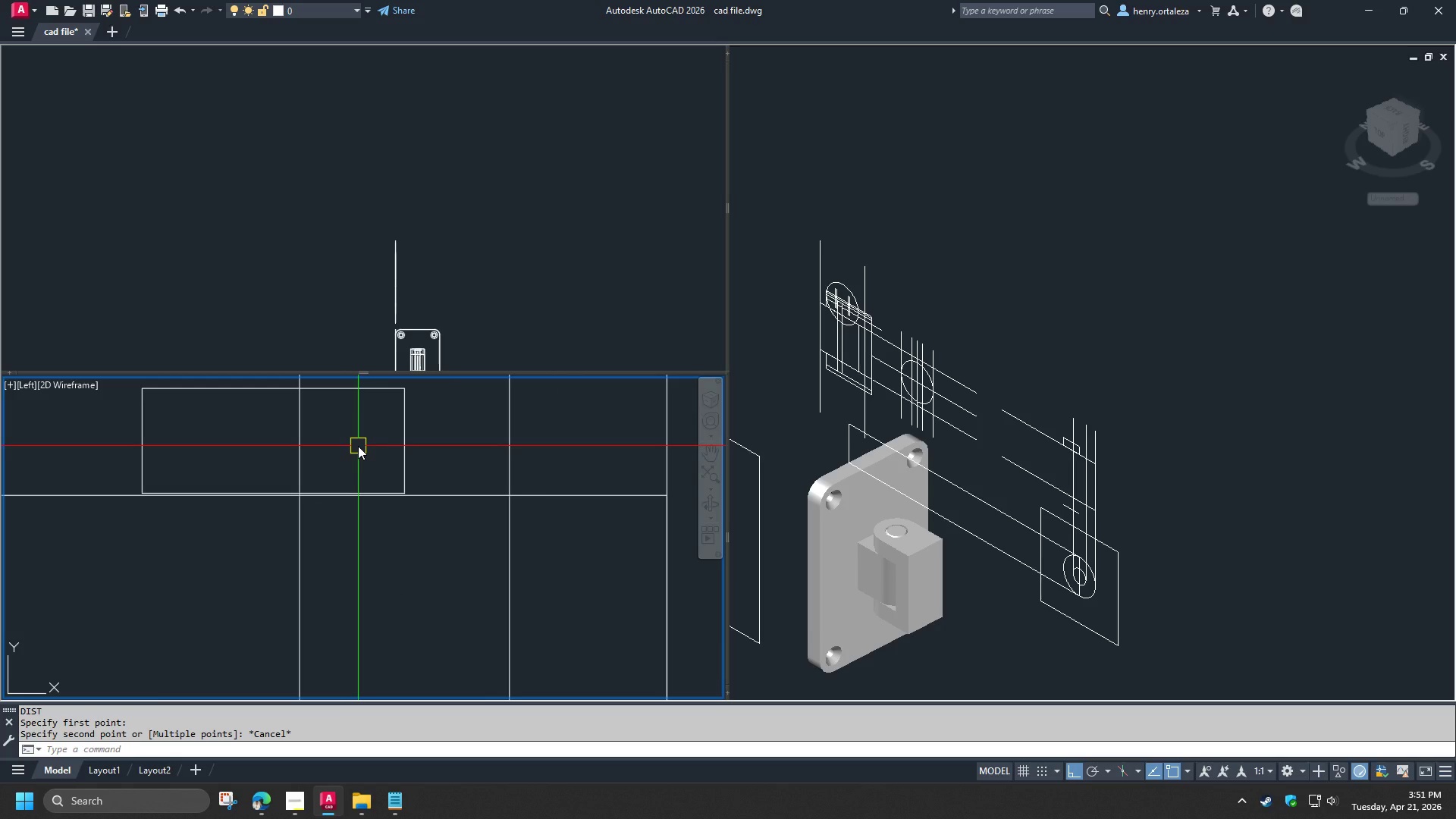 
scroll: coordinate [358, 446], scroll_direction: down, amount: 2.0
 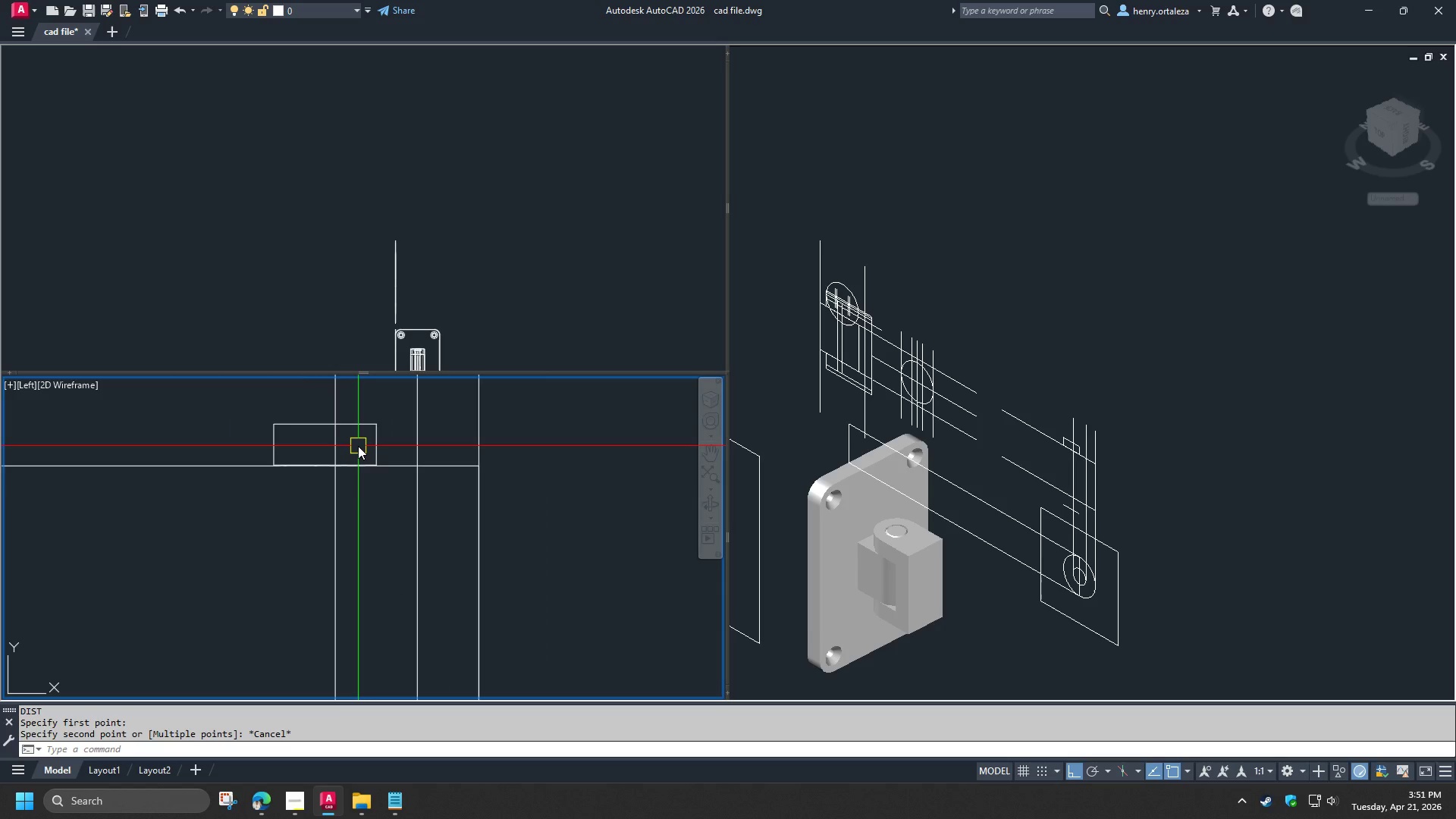 
key(D)
 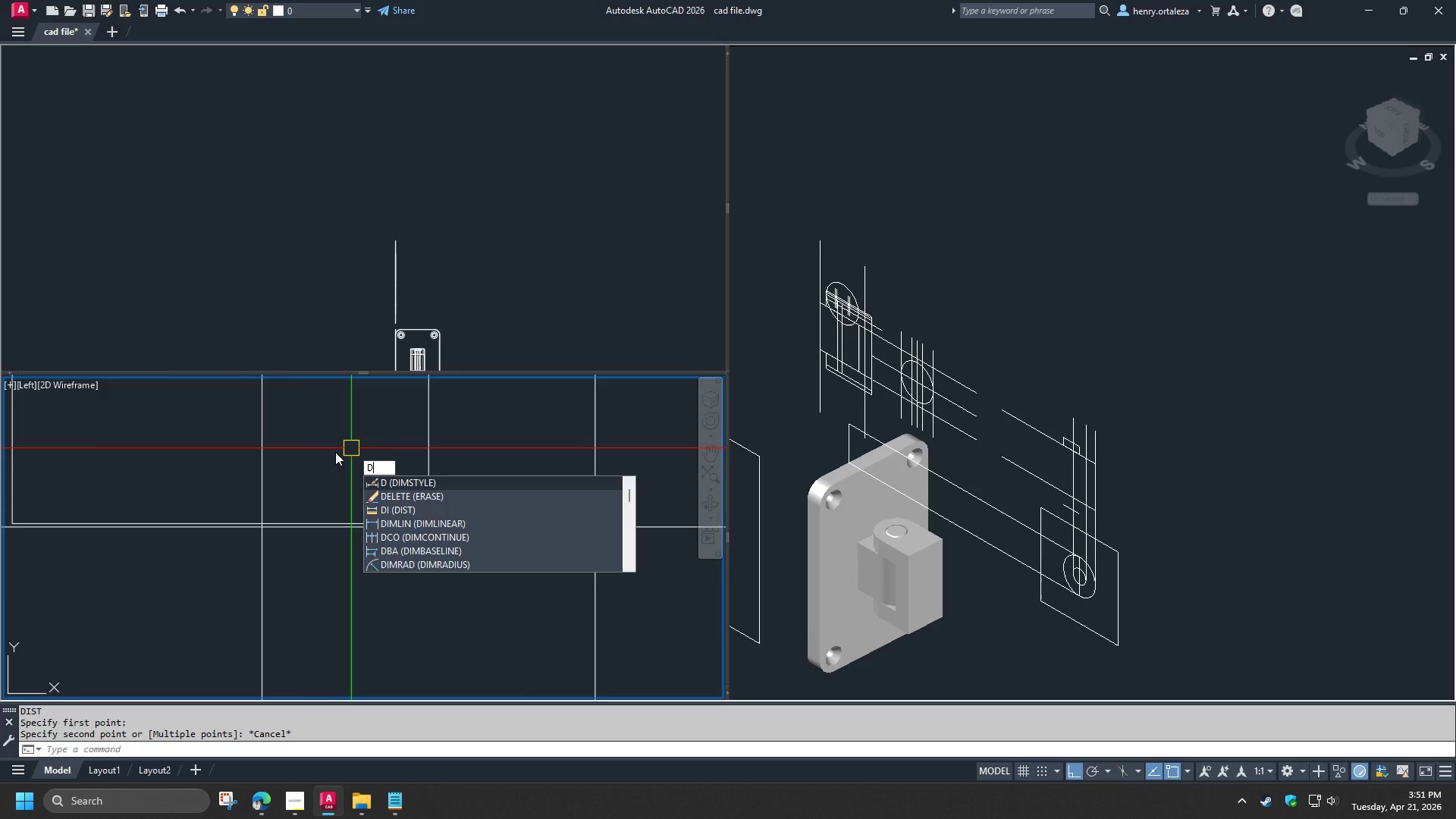 
scroll: coordinate [358, 446], scroll_direction: up, amount: 3.0
 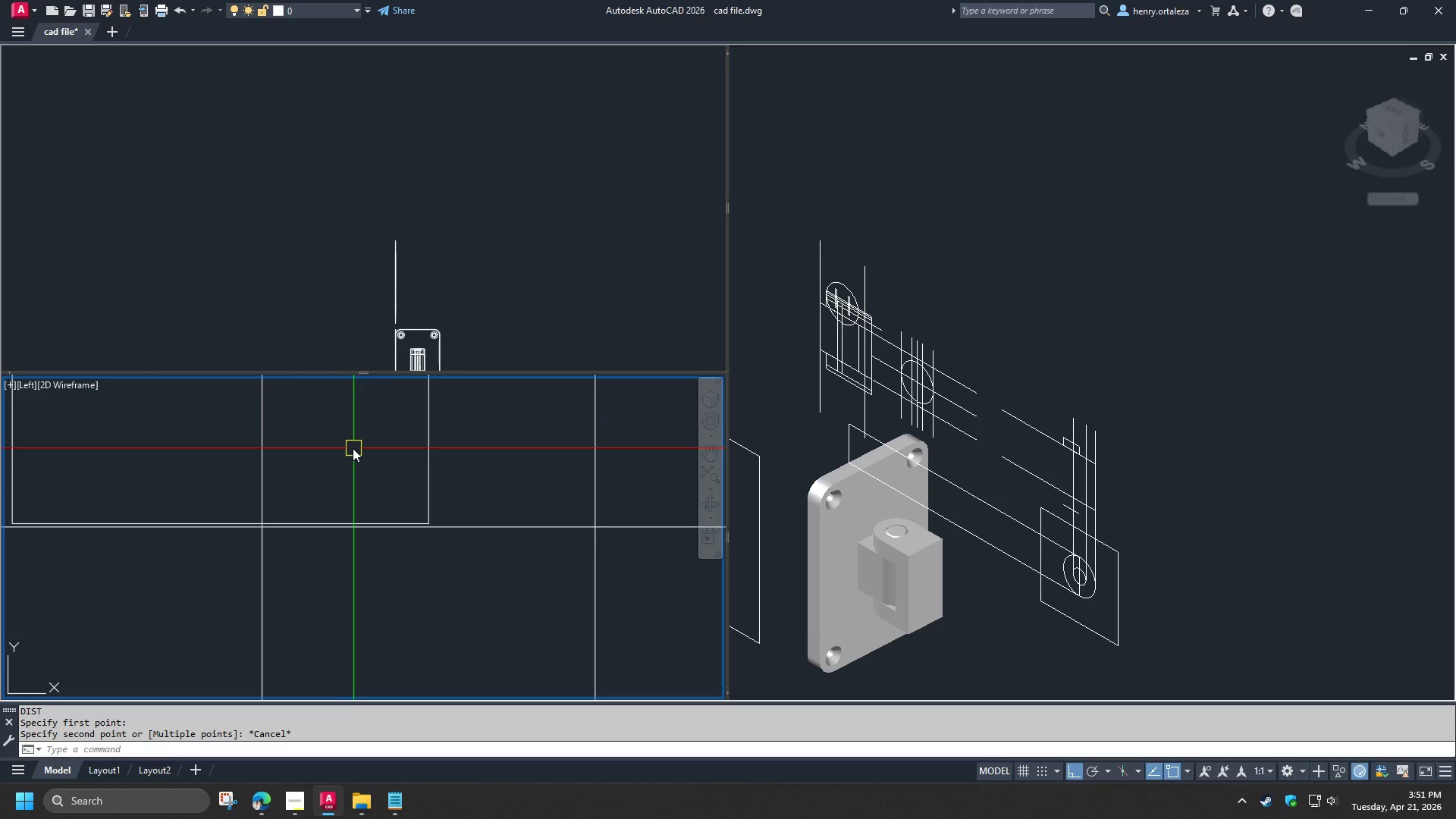 
key(I)
 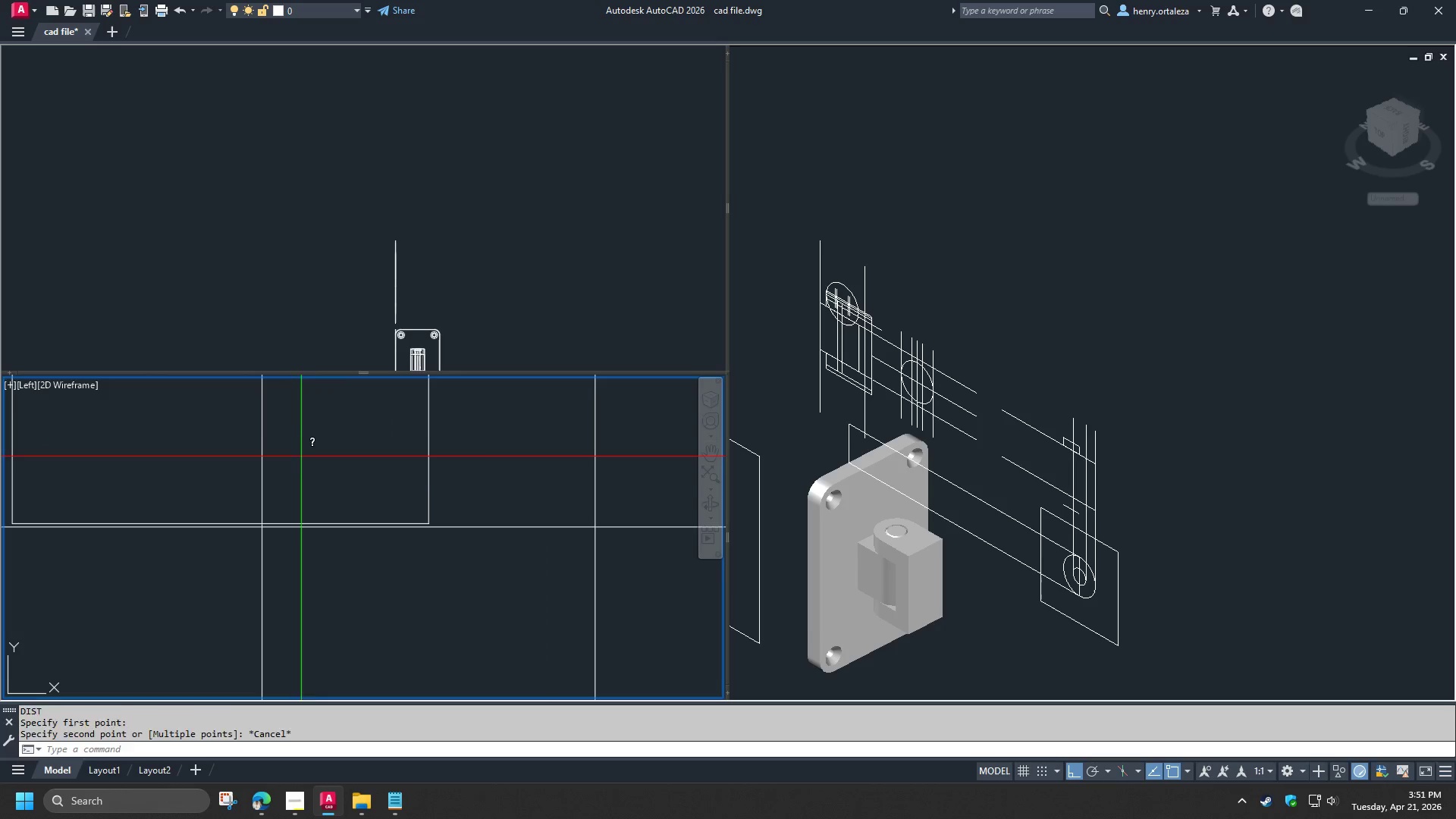 
key(Space)
 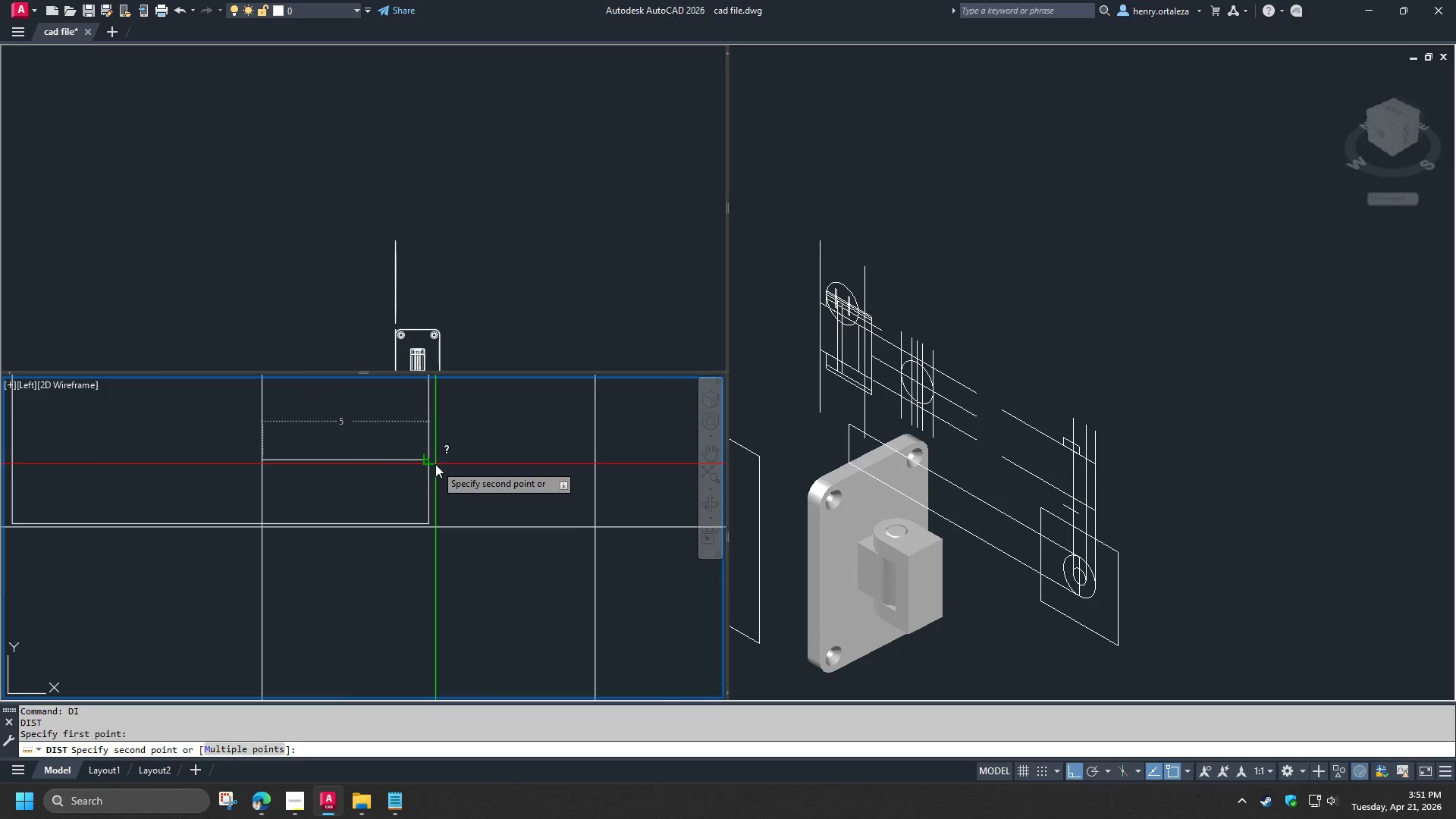 
key(Escape)
 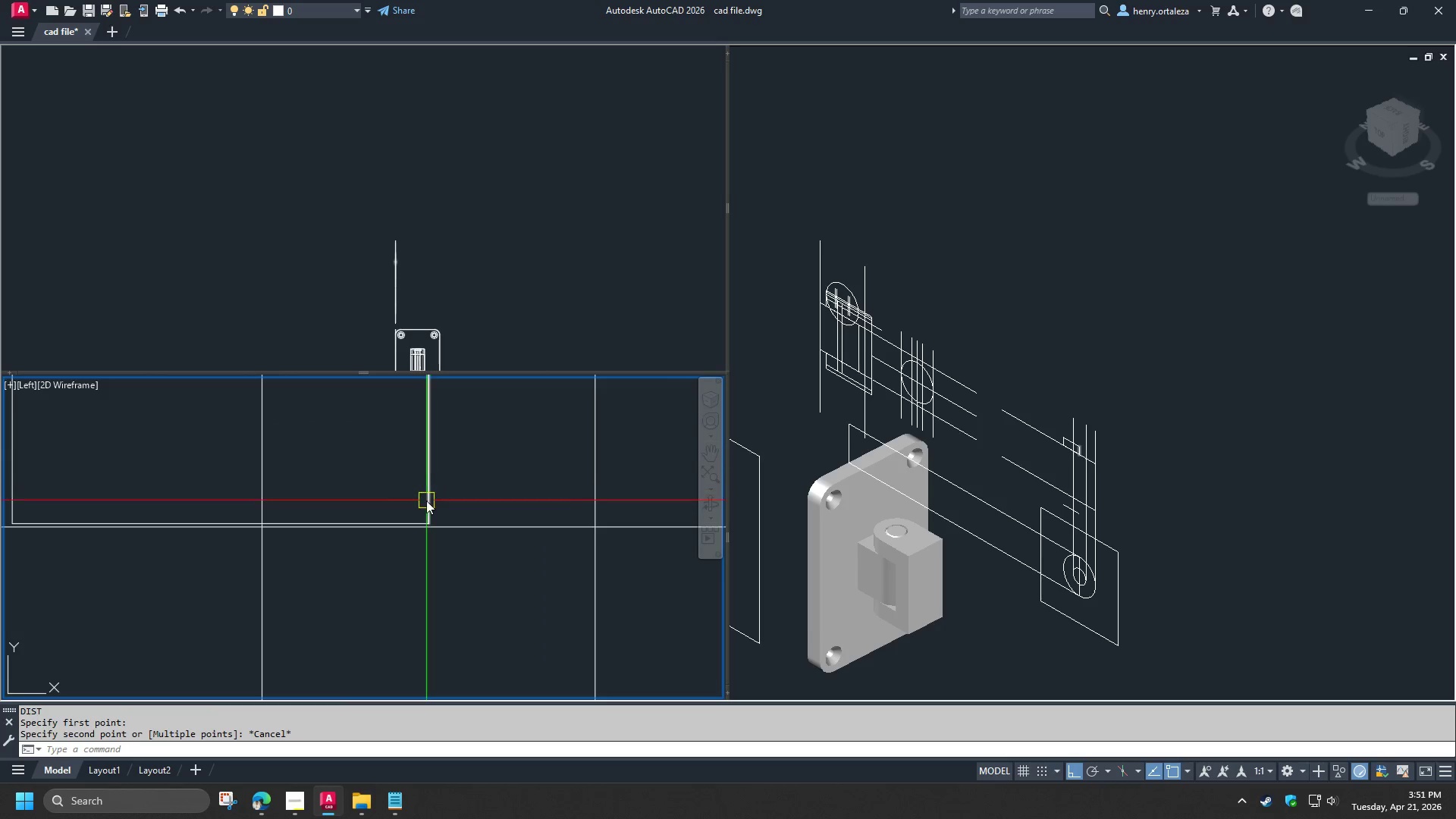 
type(rec )
 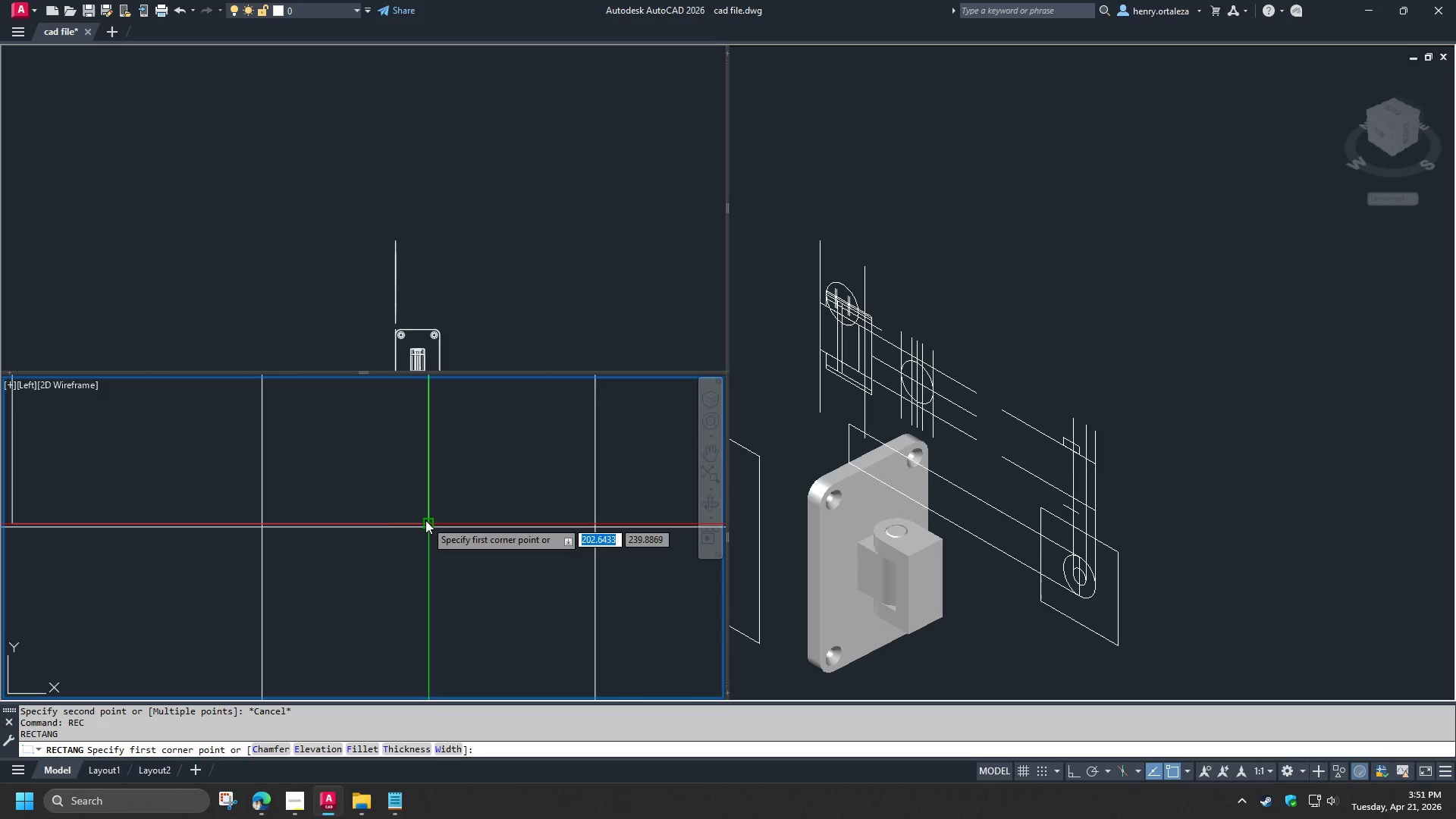 
left_click([425, 520])
 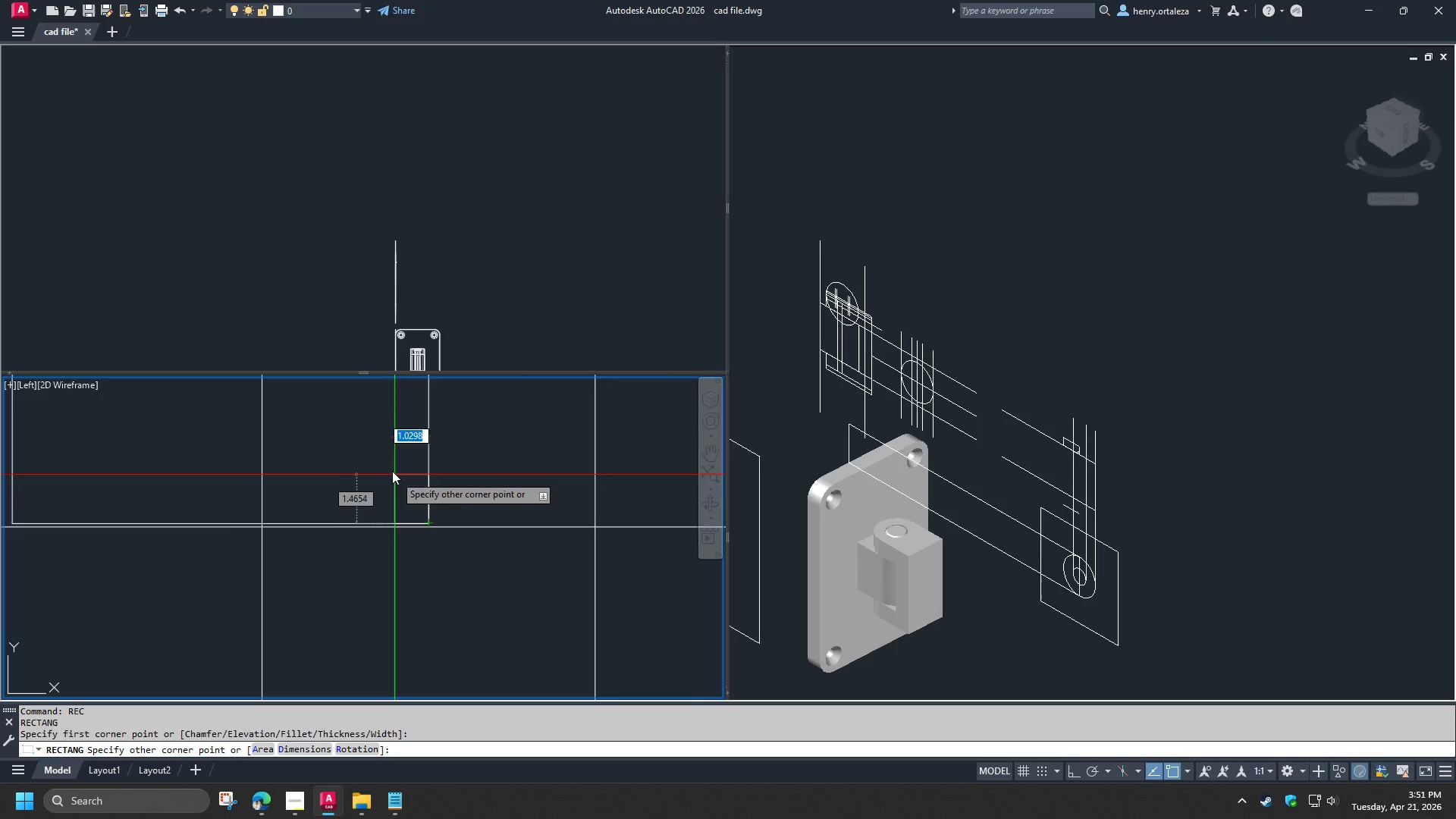 
scroll: coordinate [388, 466], scroll_direction: down, amount: 4.0
 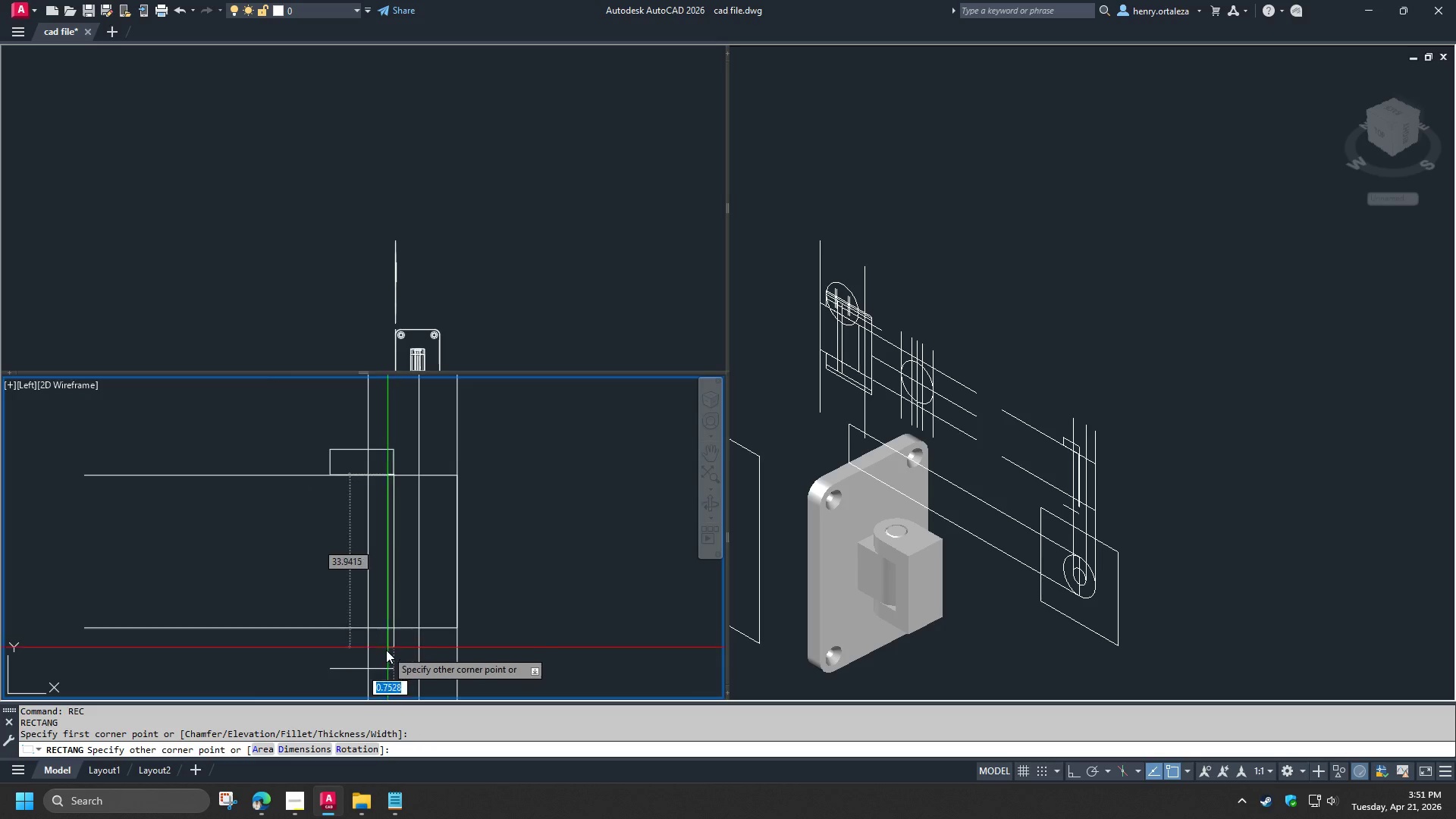 
scroll: coordinate [381, 657], scroll_direction: up, amount: 1.0
 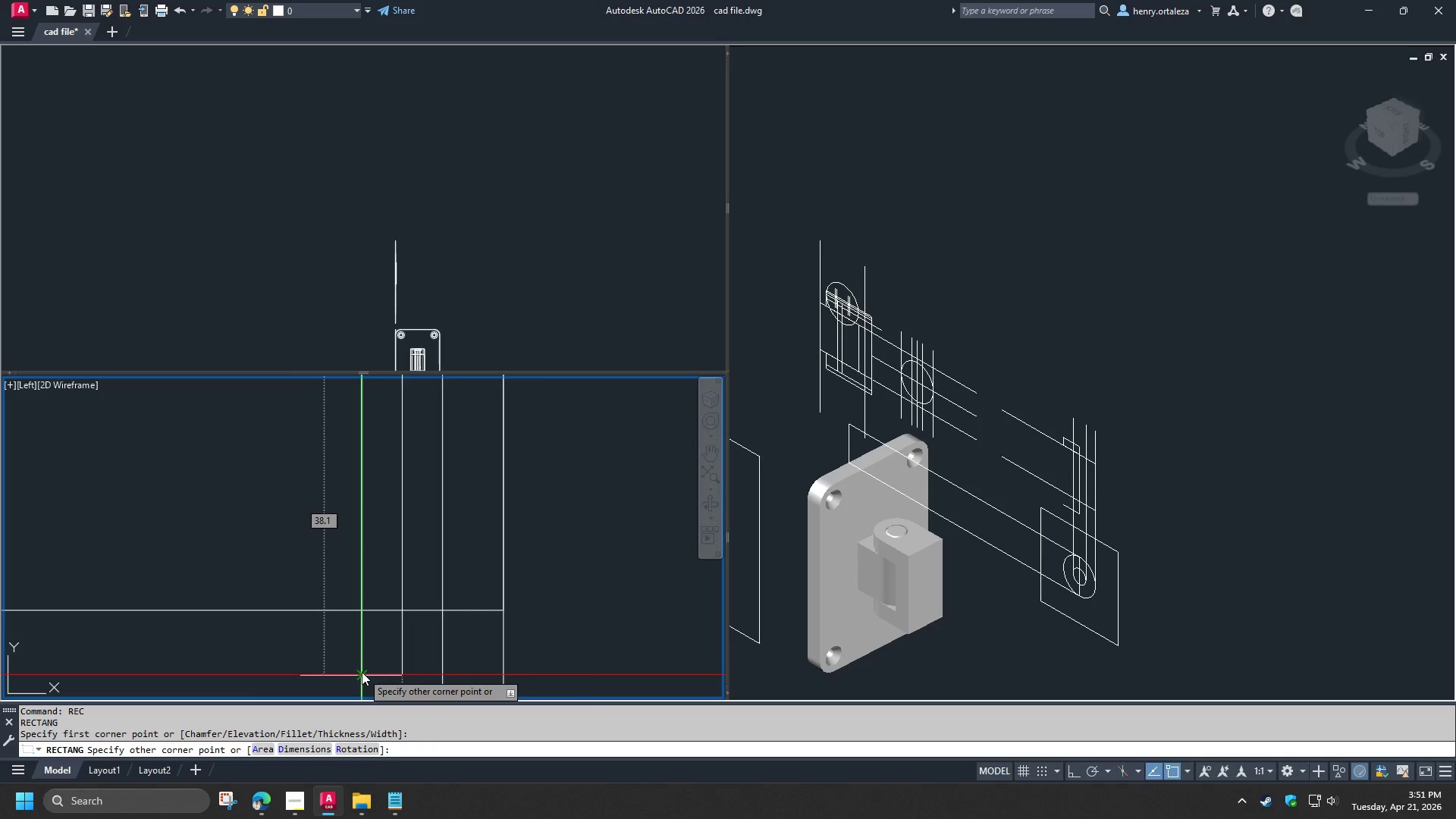 
left_click([362, 672])
 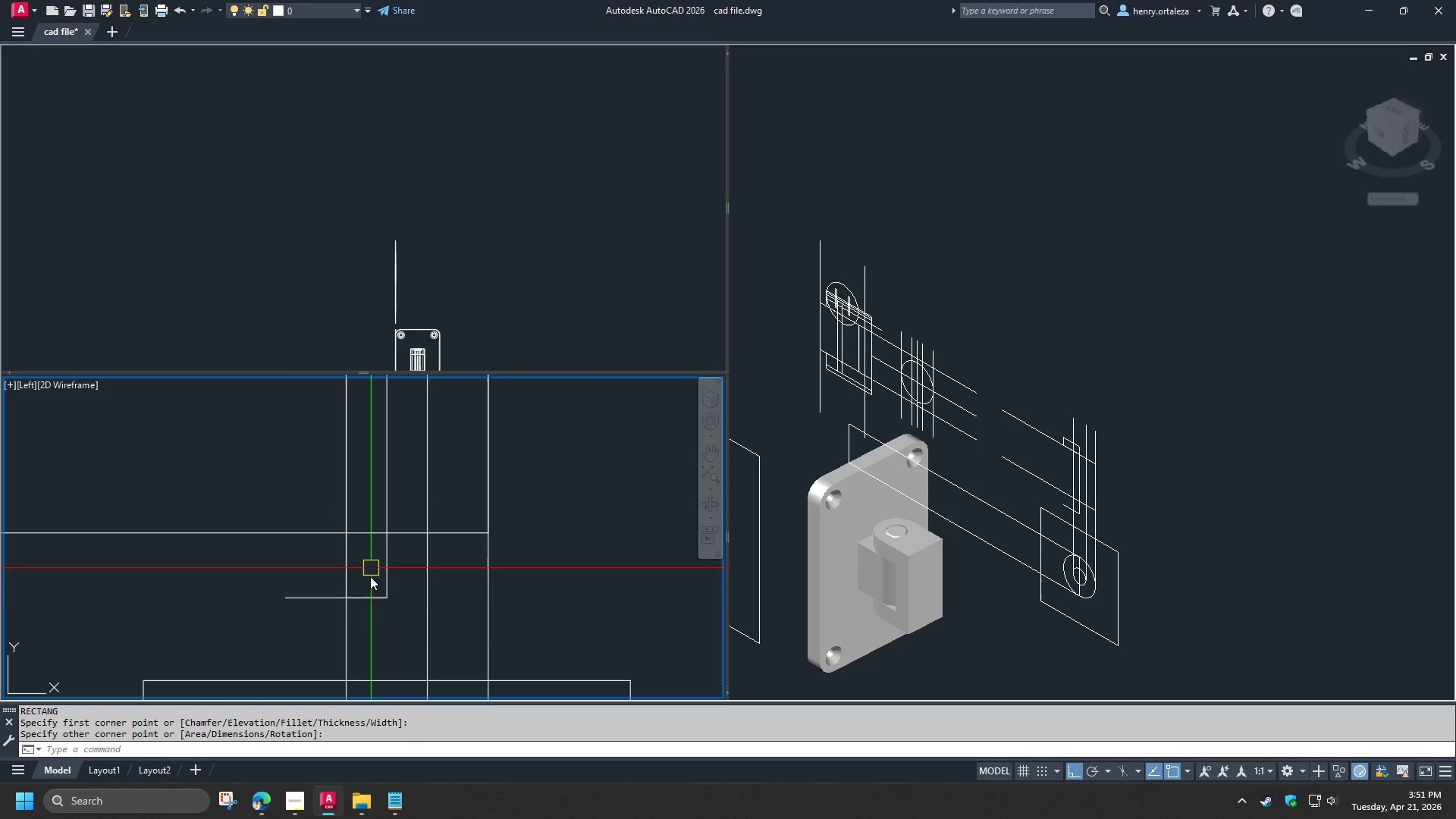 
left_click_drag(start_coordinate=[357, 657], to_coordinate=[355, 653])
 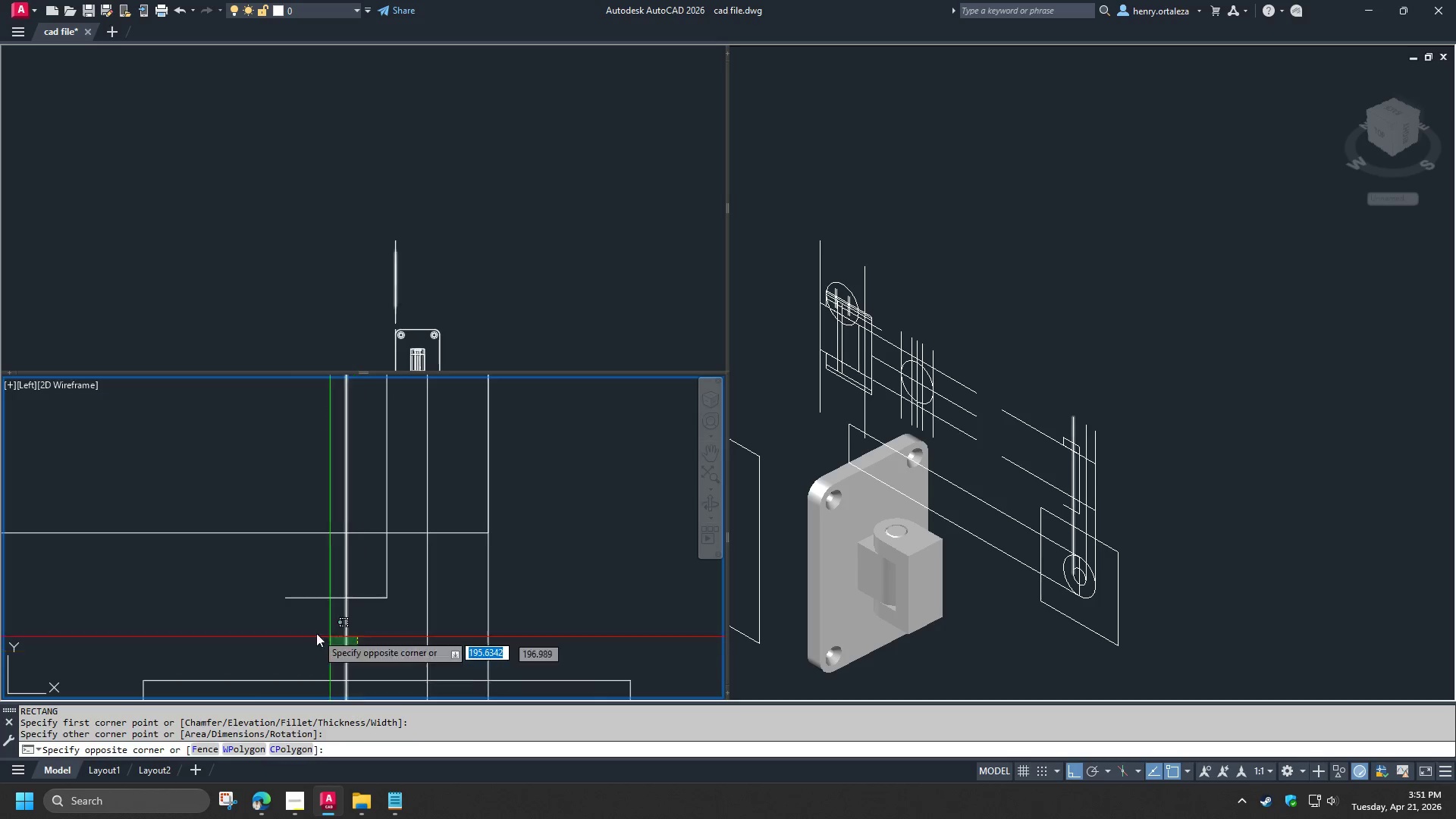 
double_click([296, 630])
 